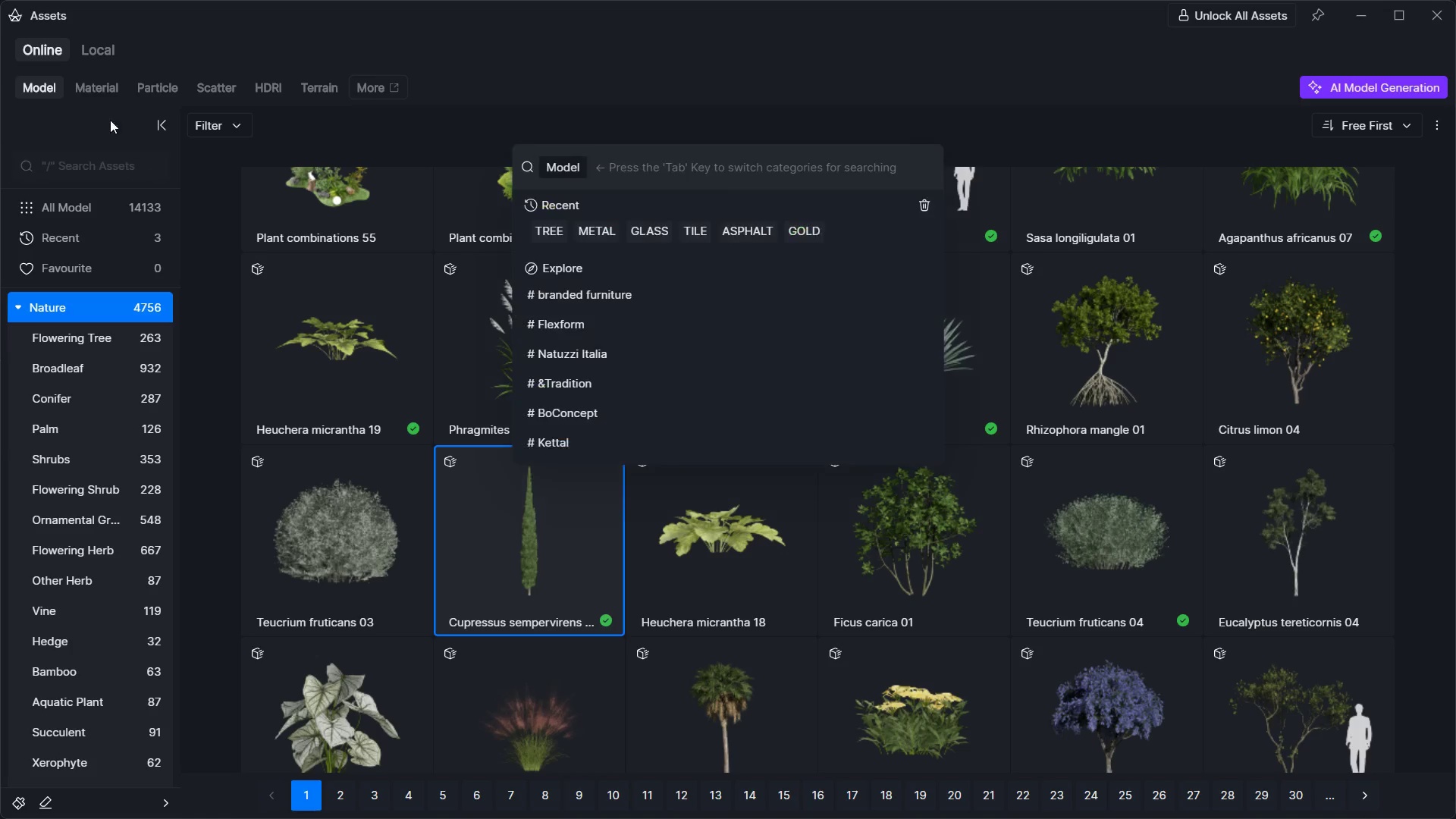 
double_click([101, 93])
 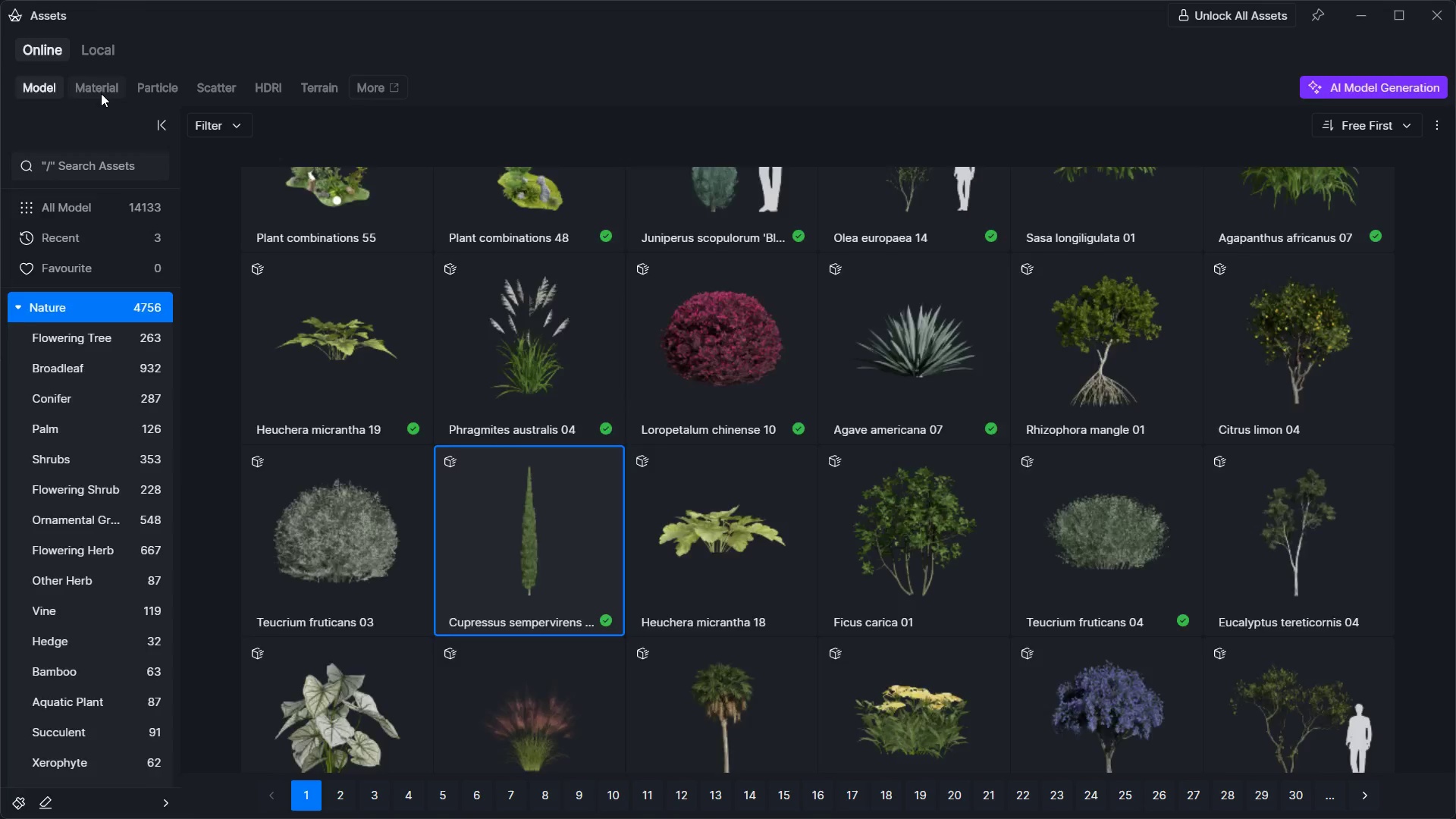 
triple_click([101, 93])
 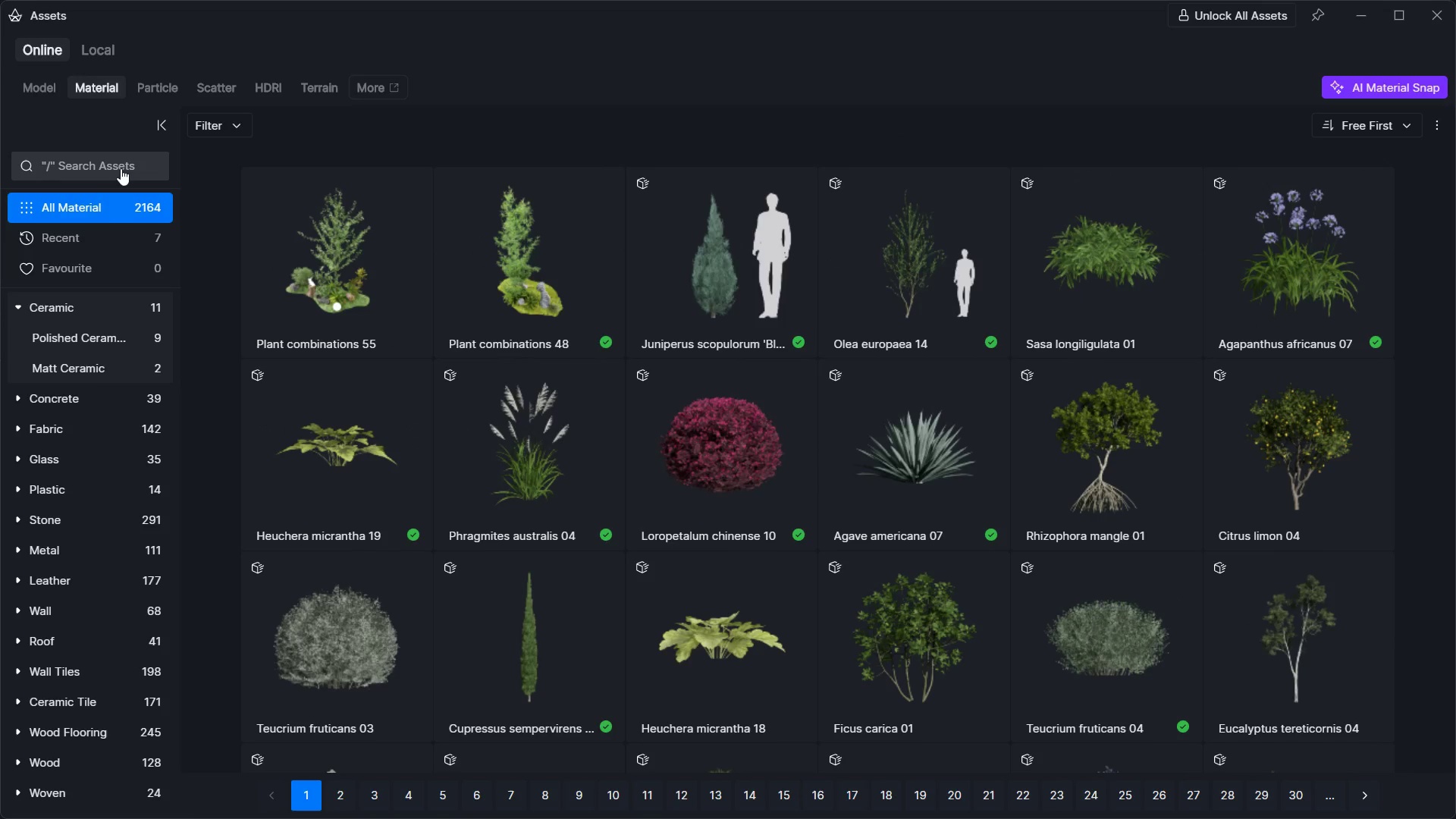 
triple_click([121, 168])
 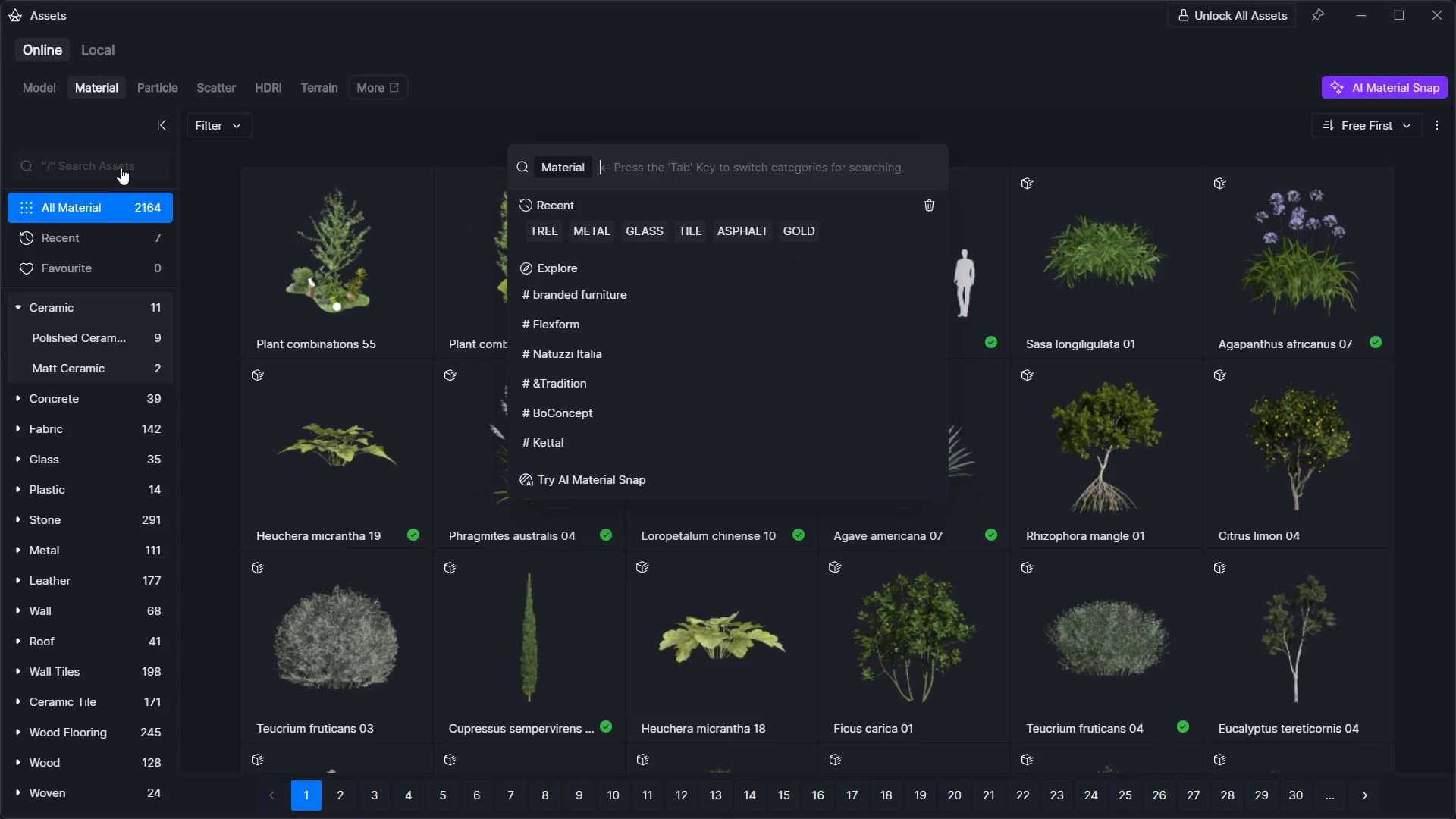 
type(gold)
 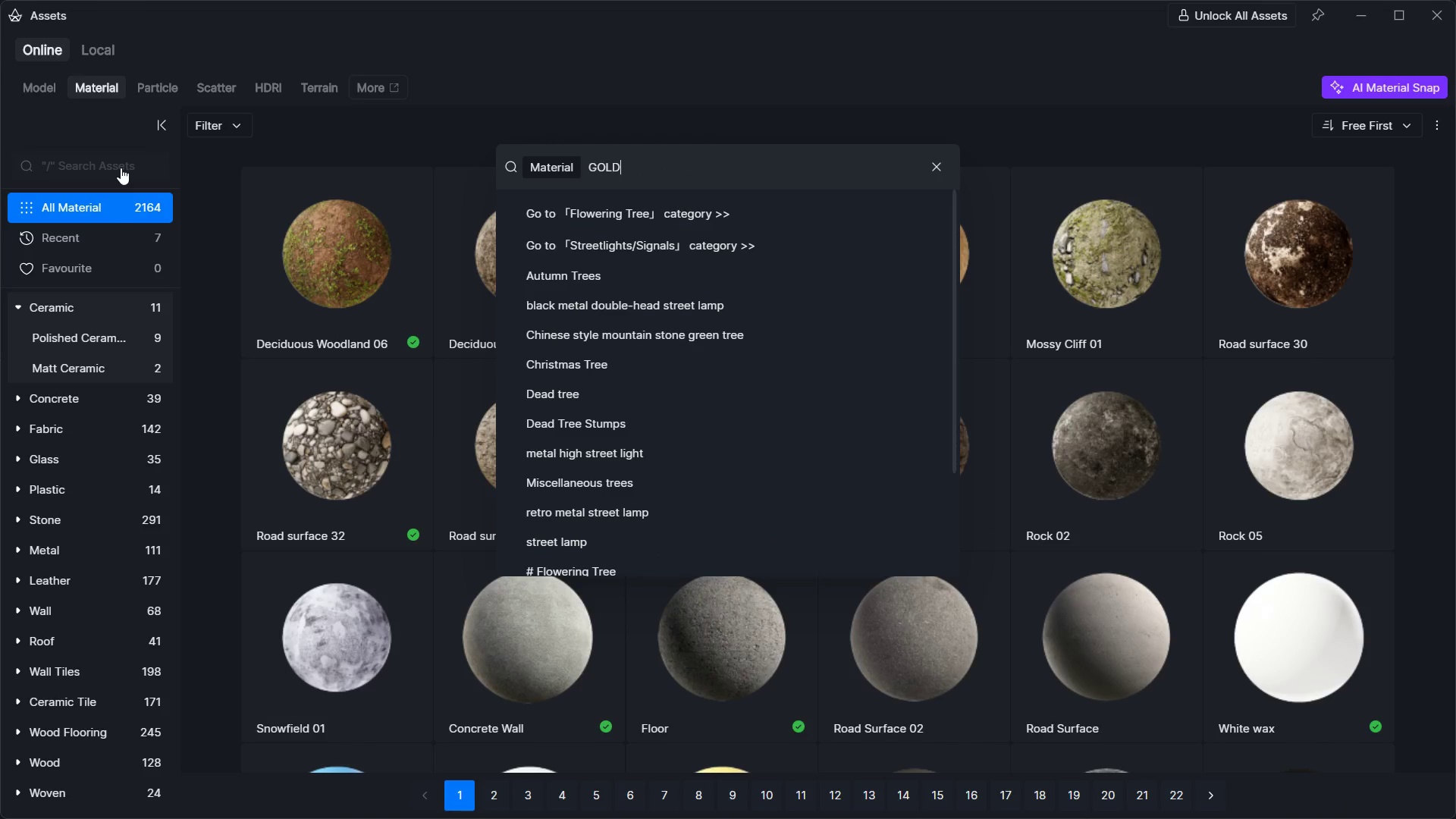 
key(Enter)
 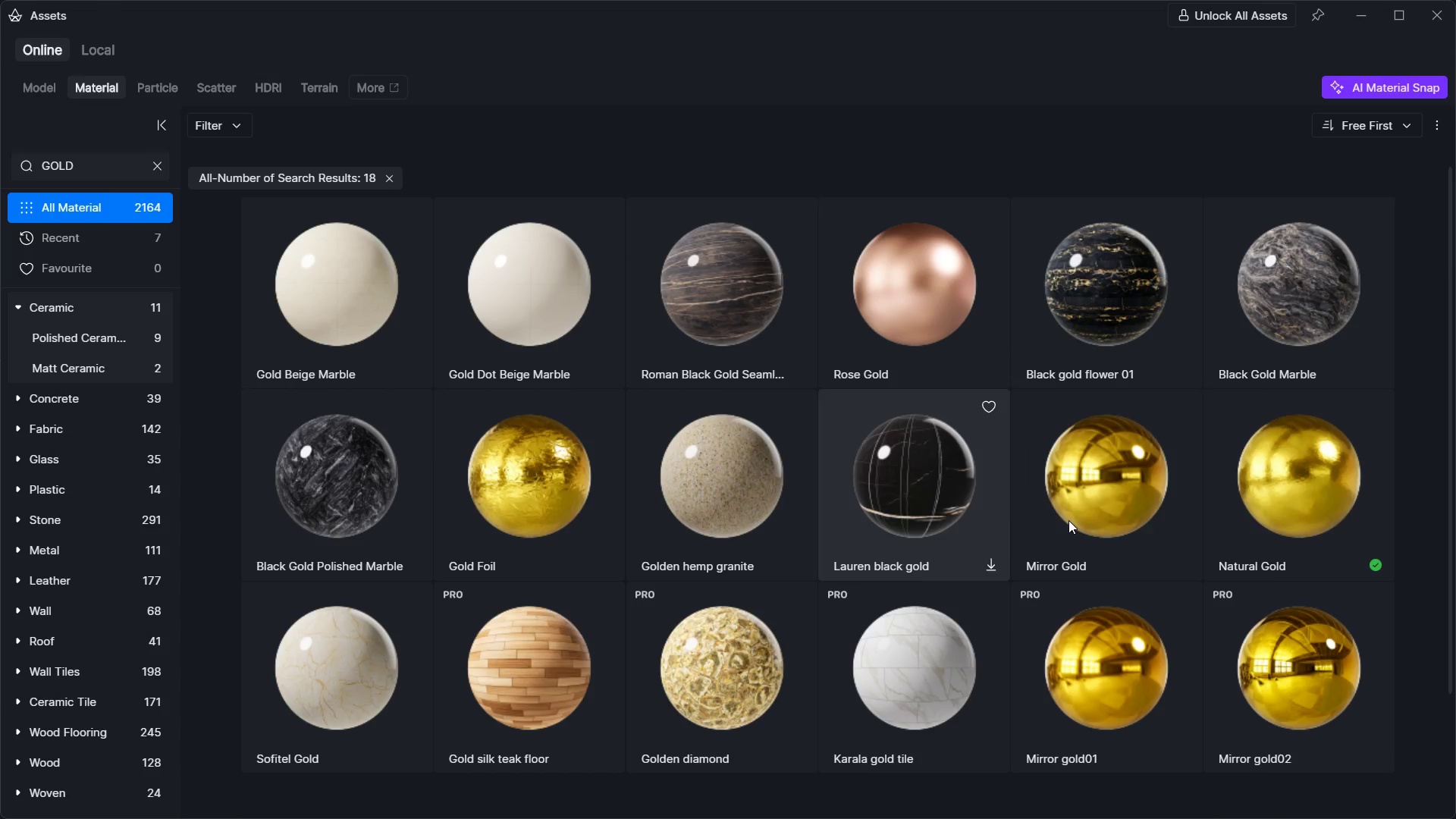 
left_click([1294, 526])
 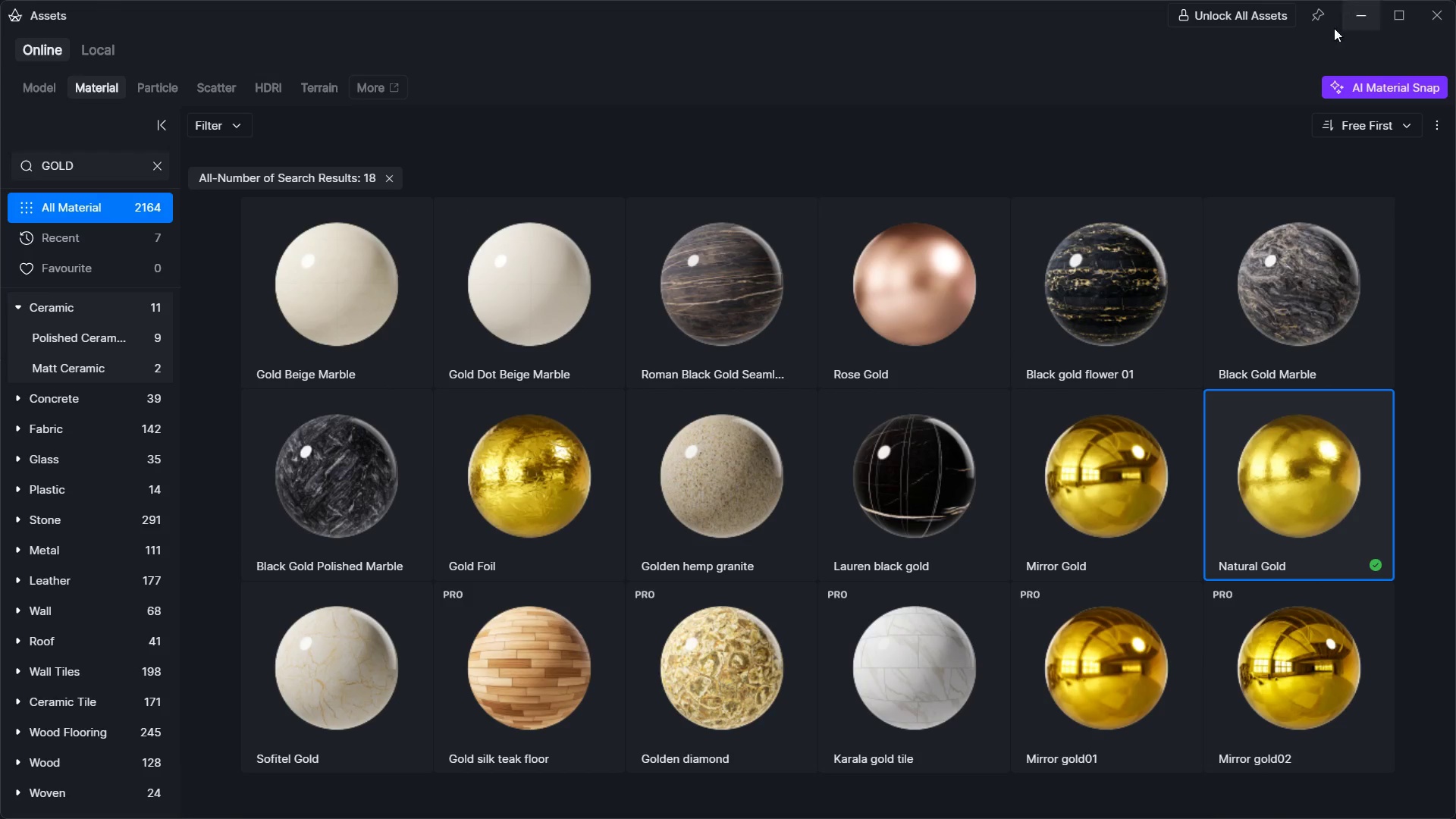 
left_click([1348, 18])
 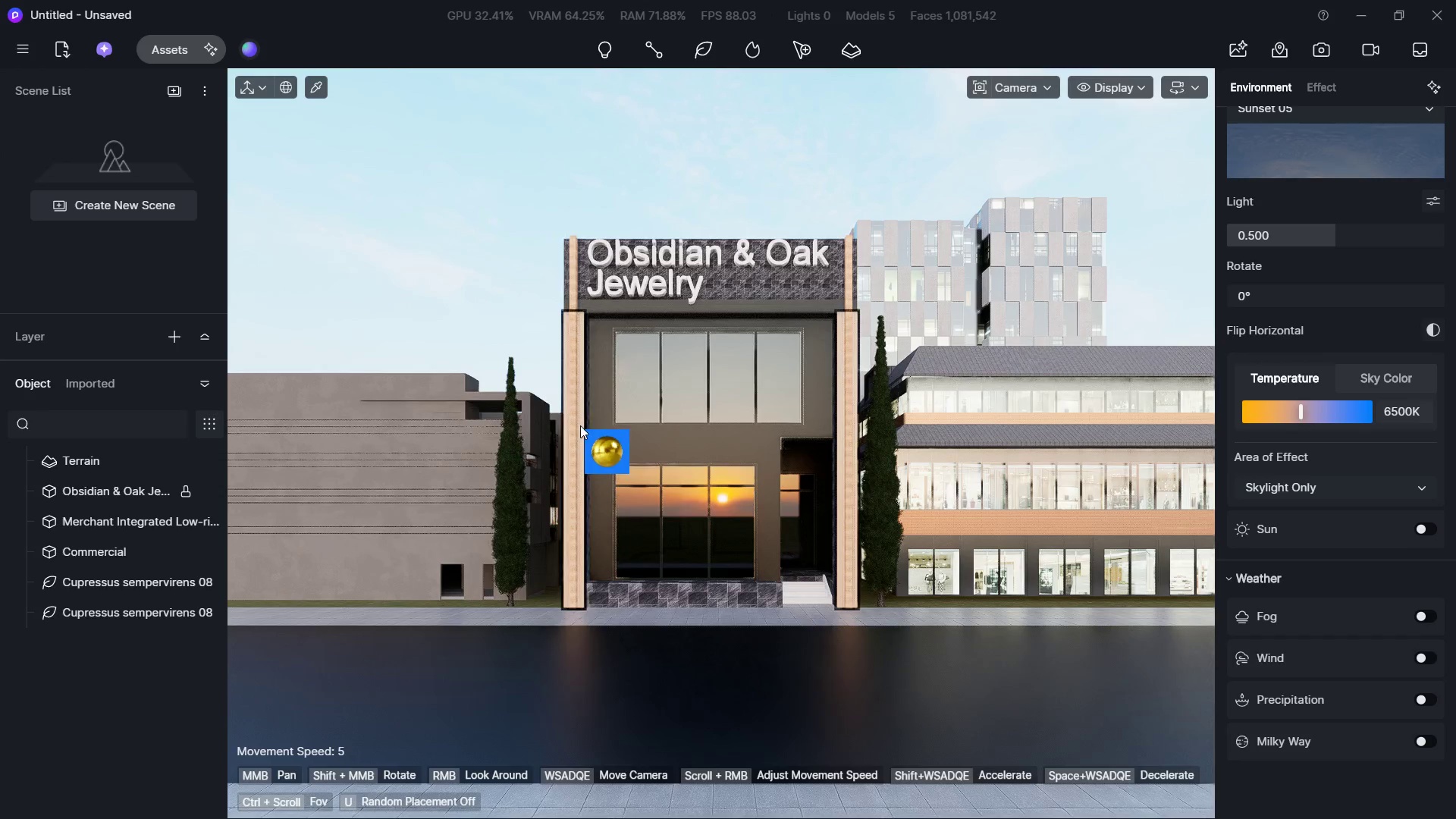 
left_click([575, 425])
 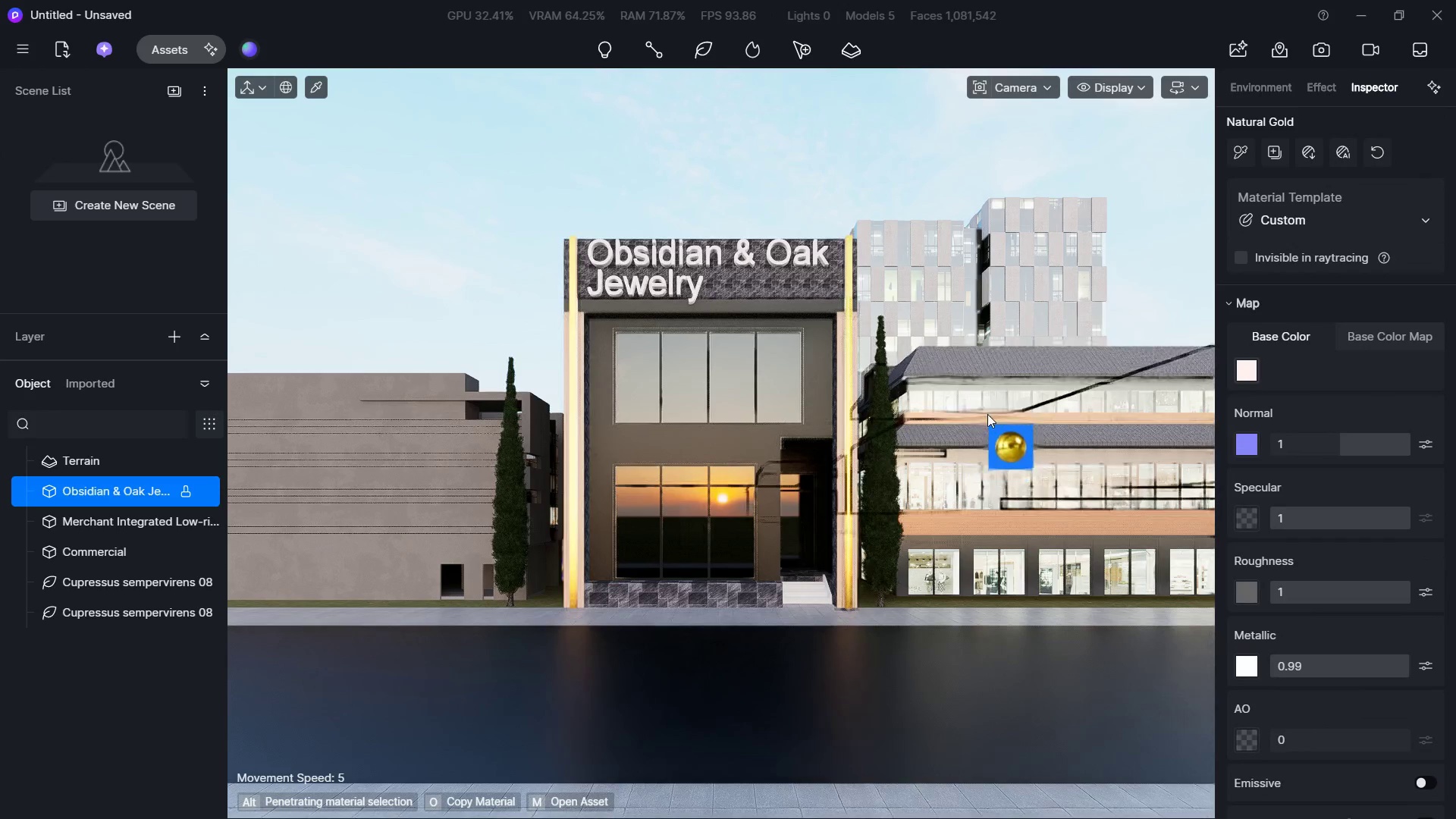 
key(Escape)
 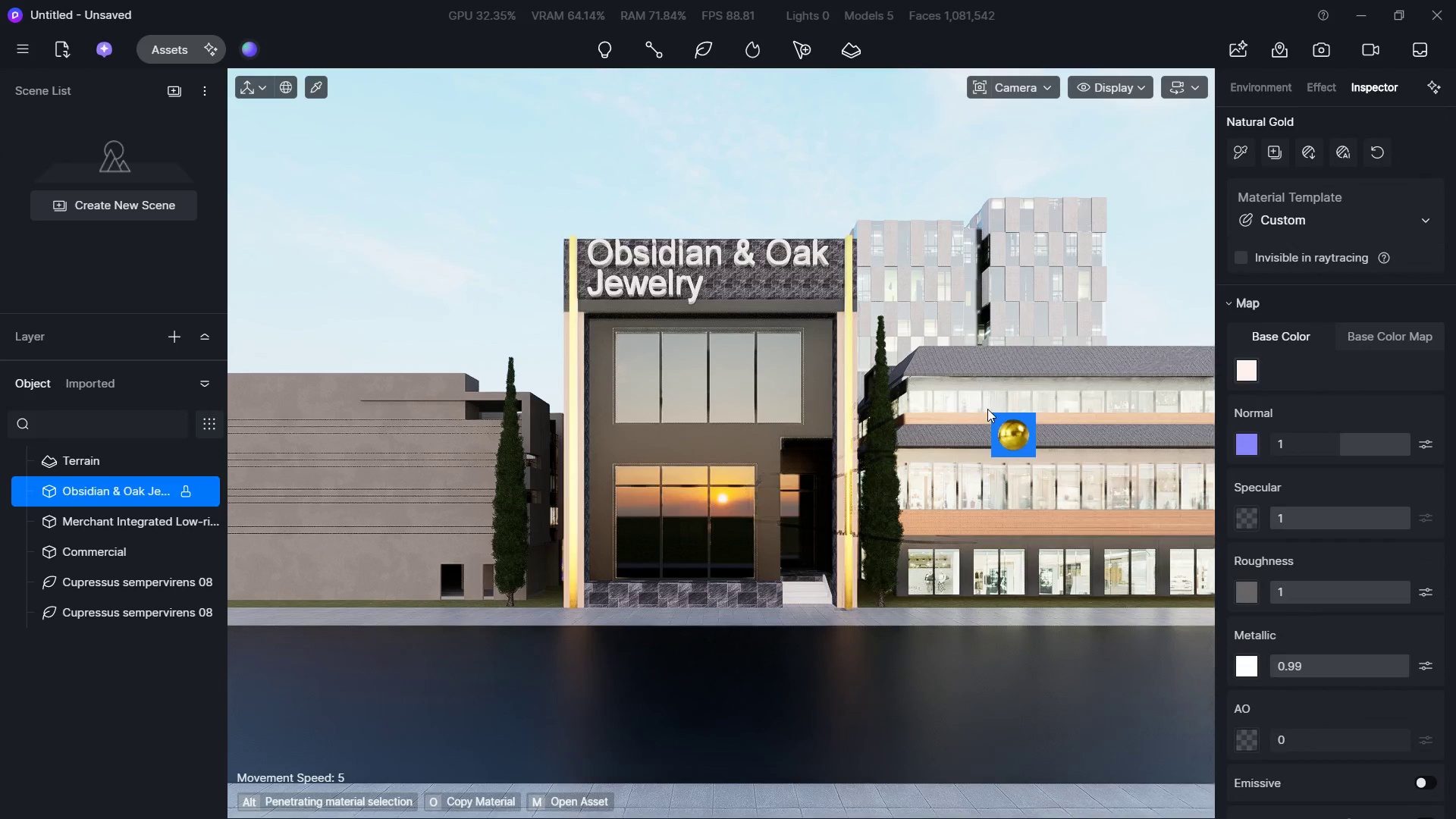 
key(Escape)
 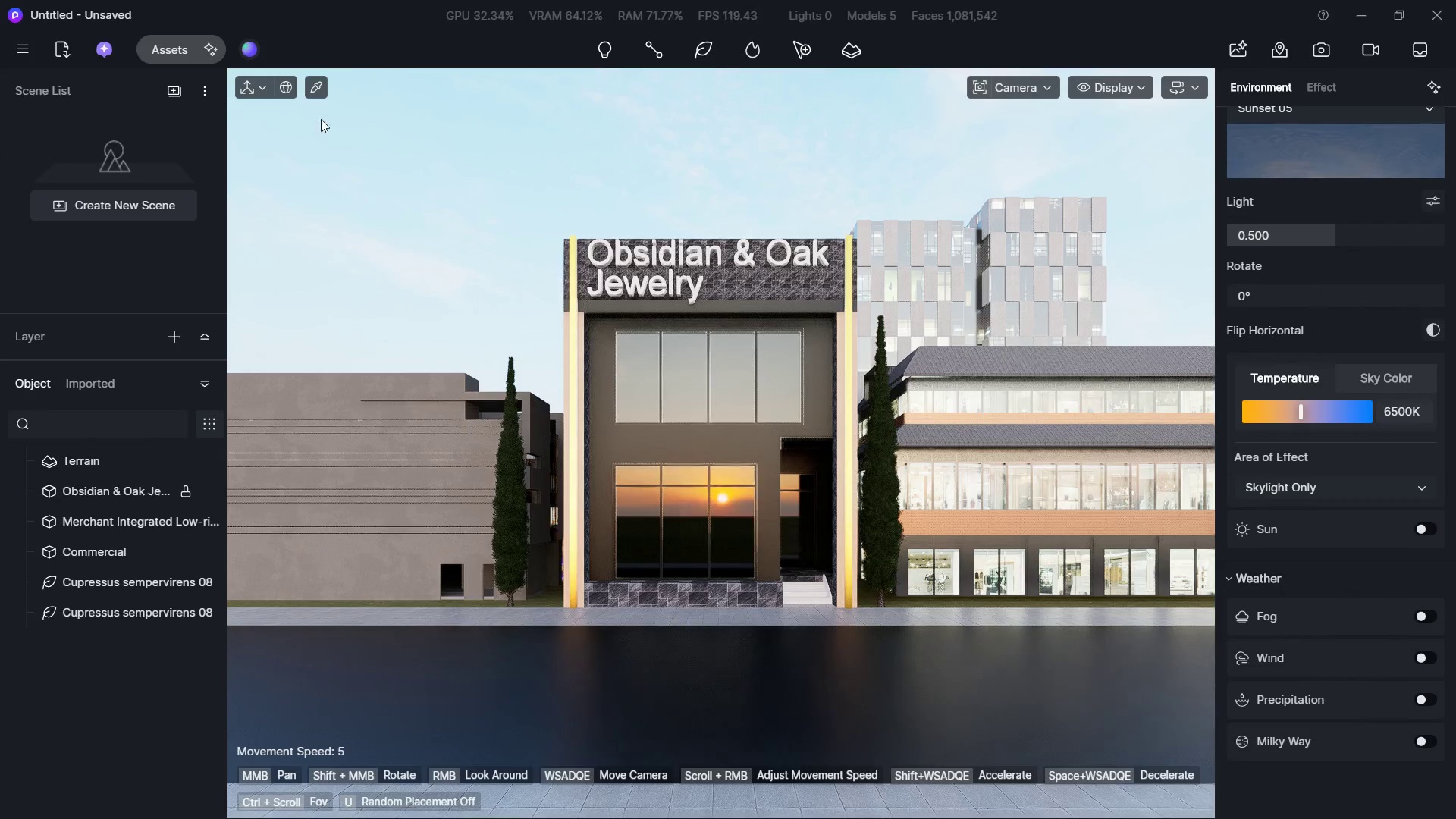 
left_click([315, 84])
 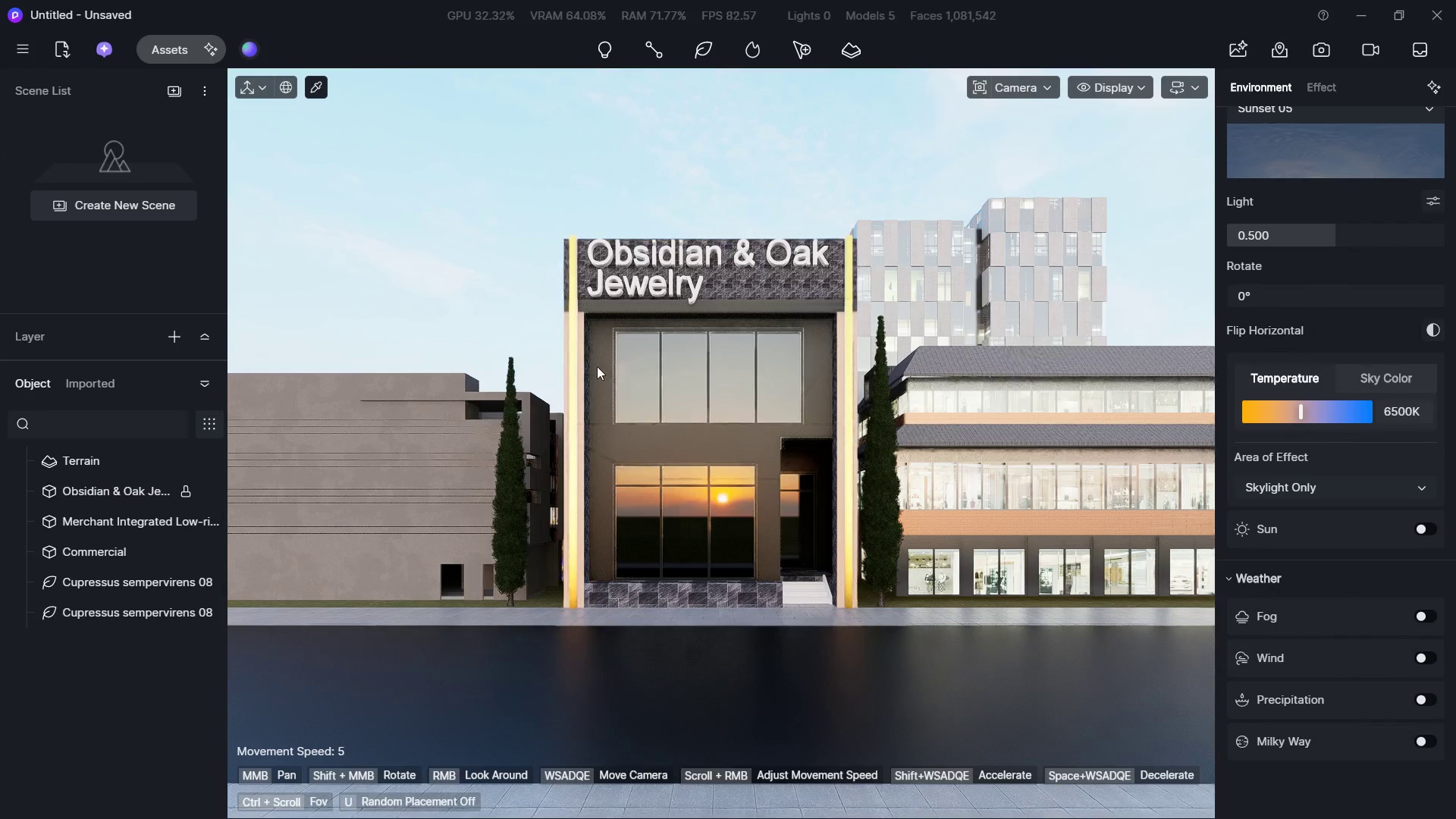 
left_click([603, 363])
 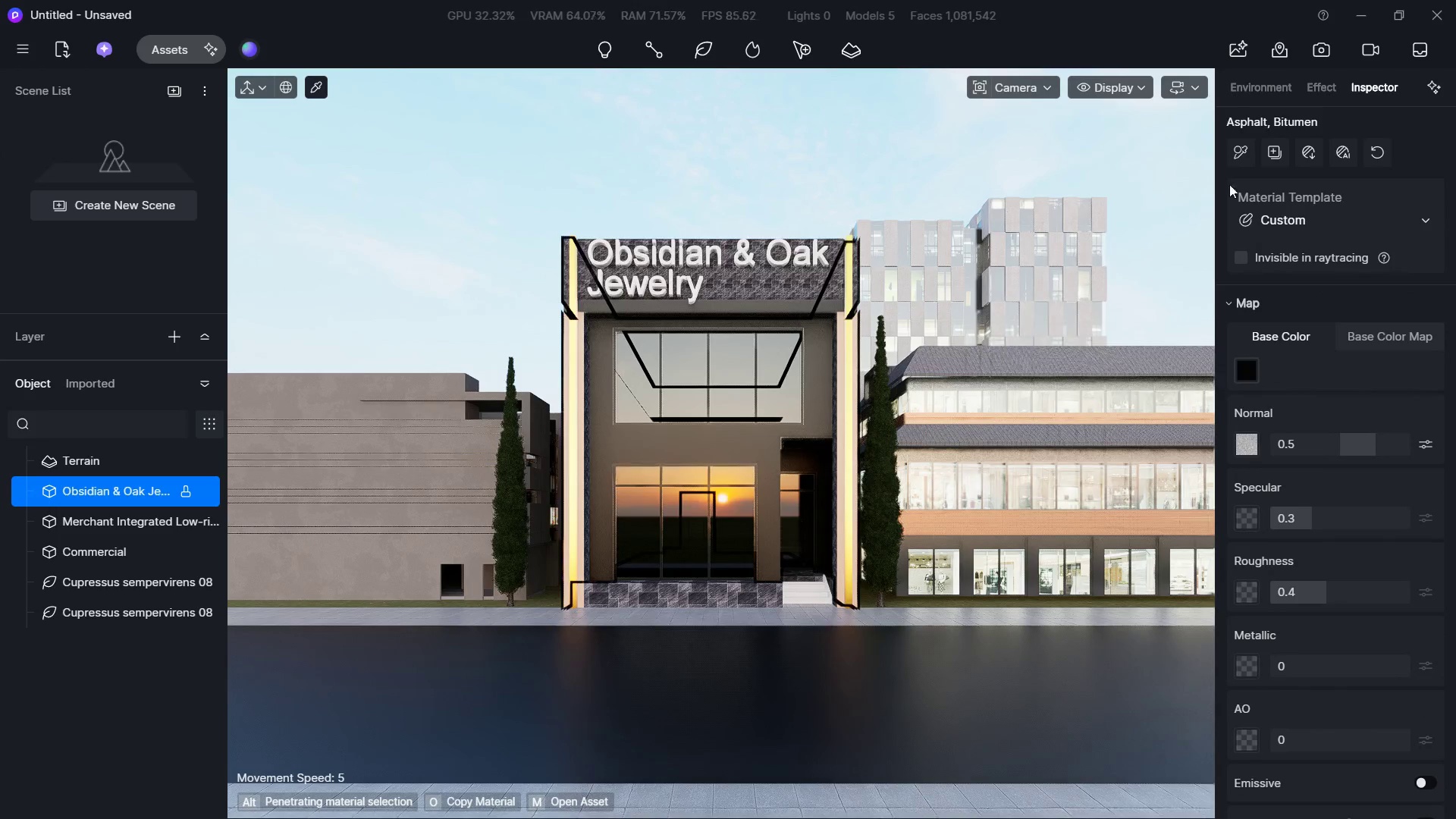 
left_click([1244, 148])
 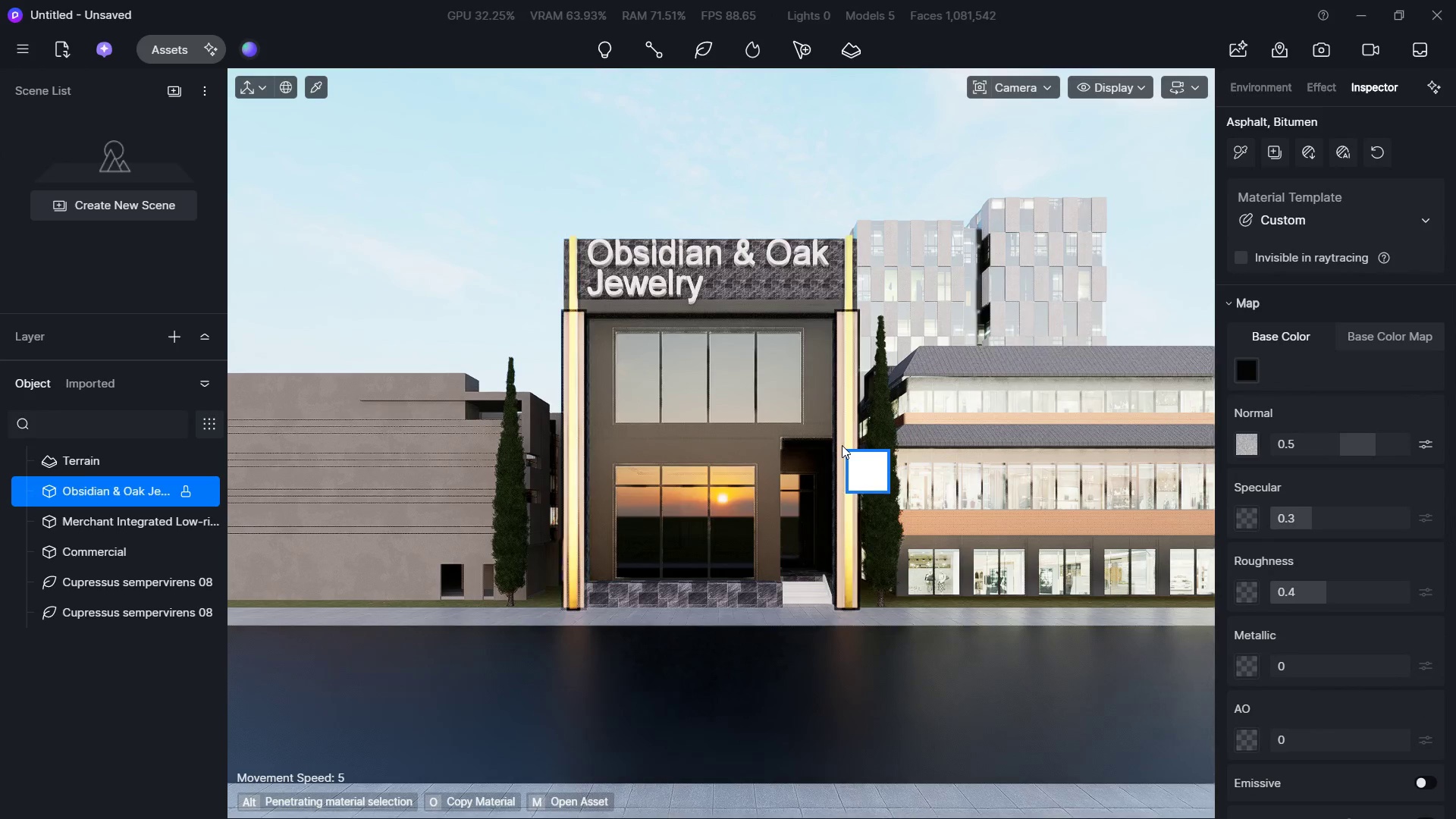 
left_click([839, 445])
 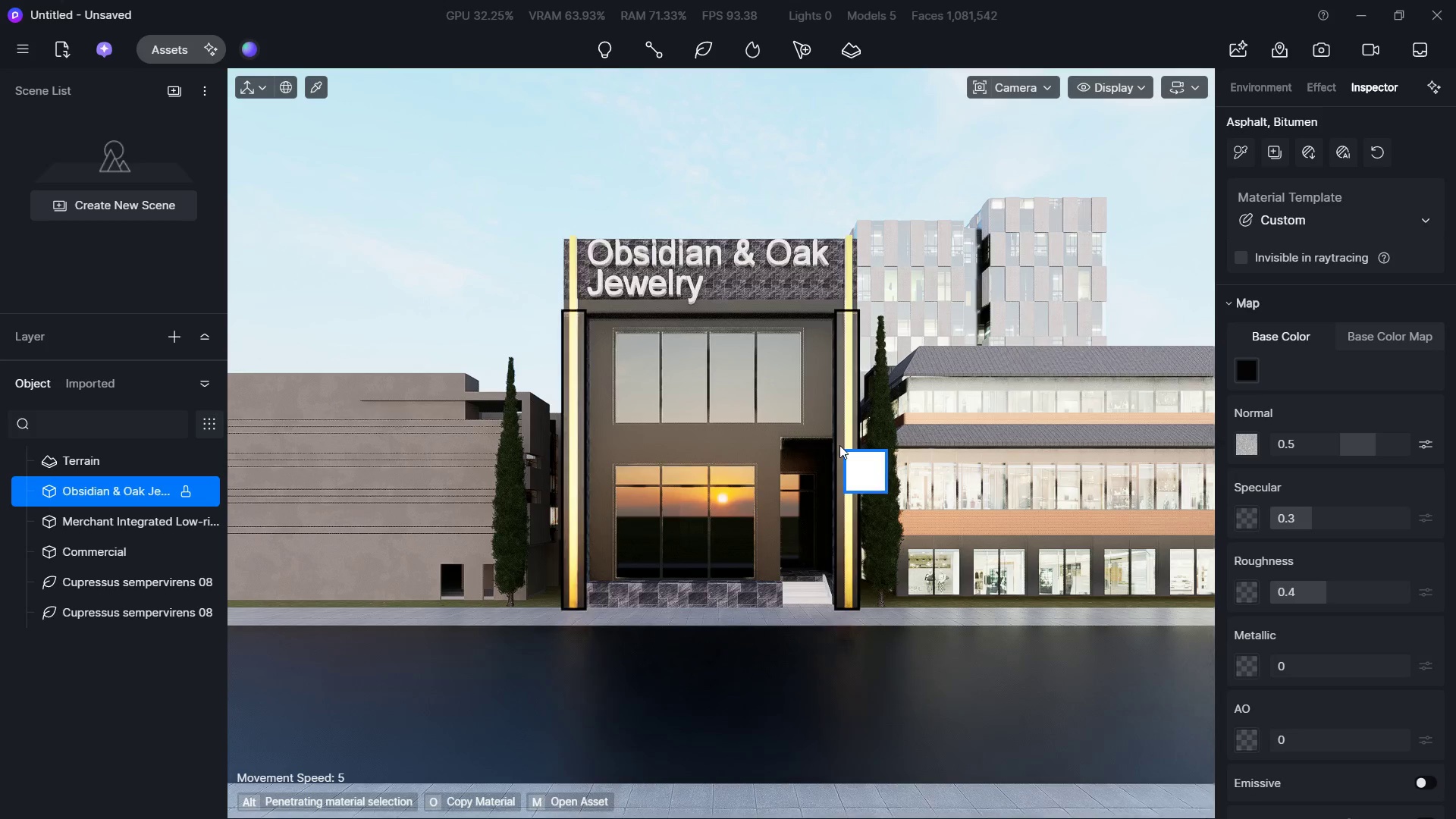 
key(Backquote)
 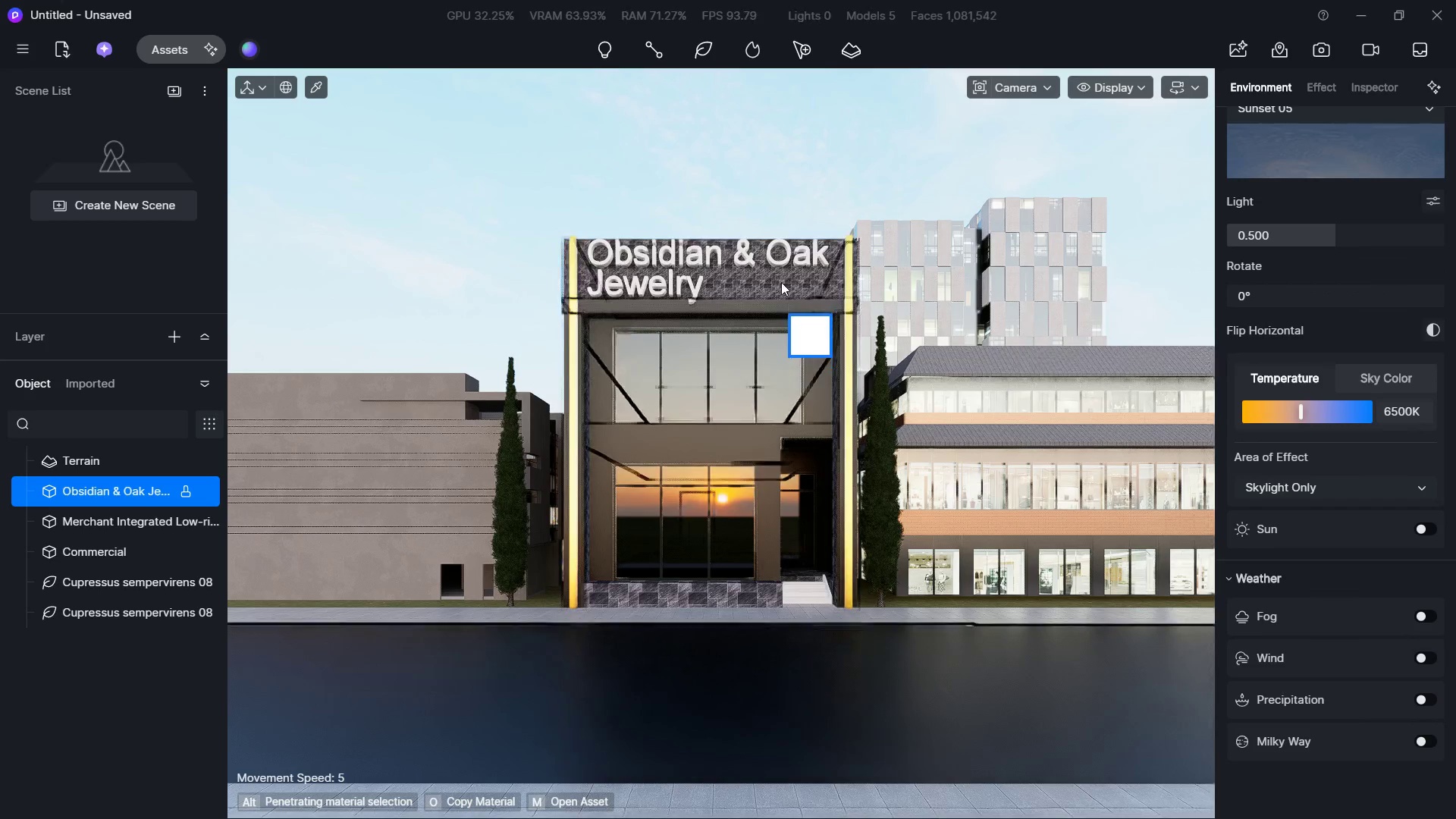 
left_click([781, 271])
 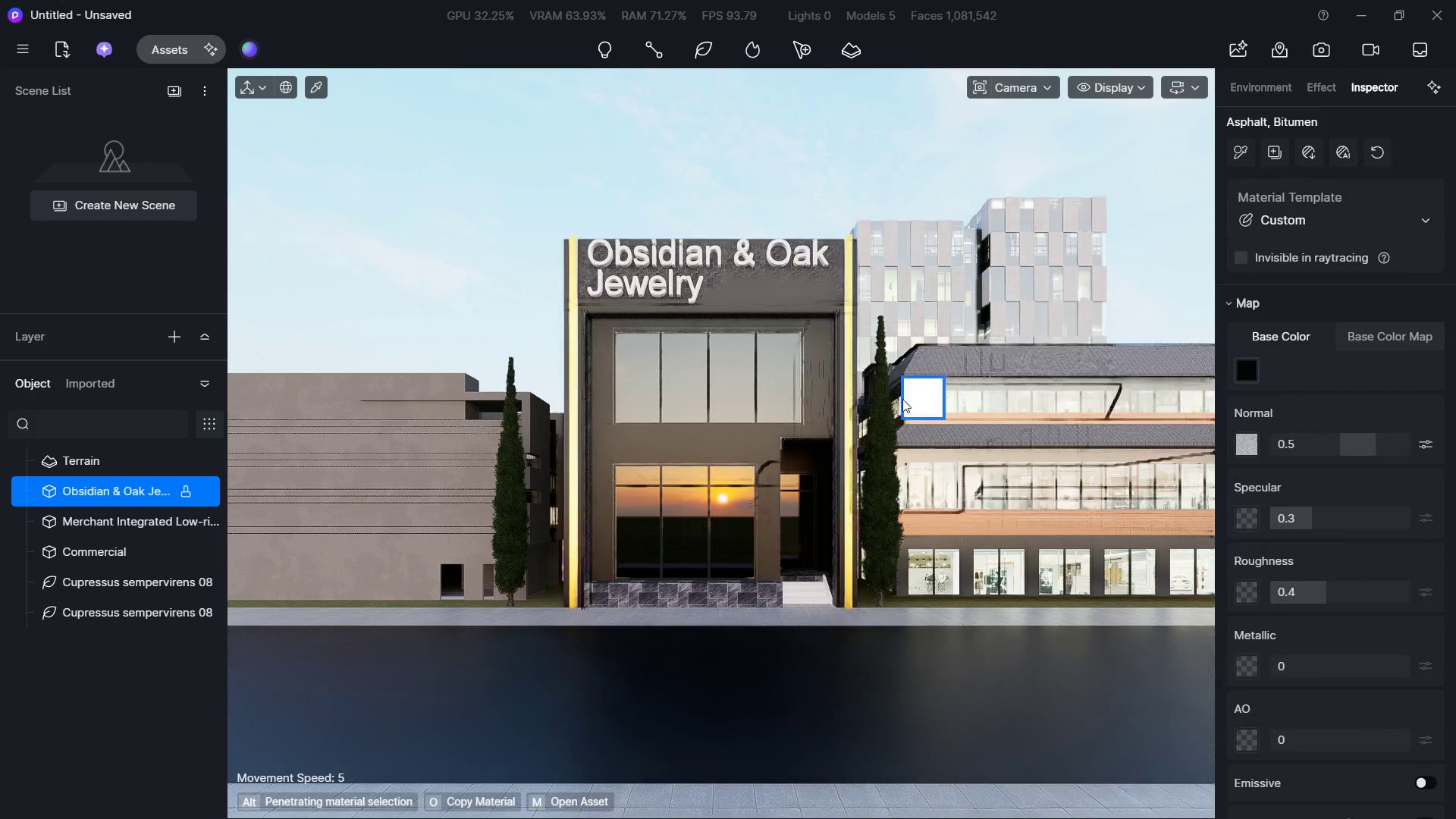 
key(Backquote)
 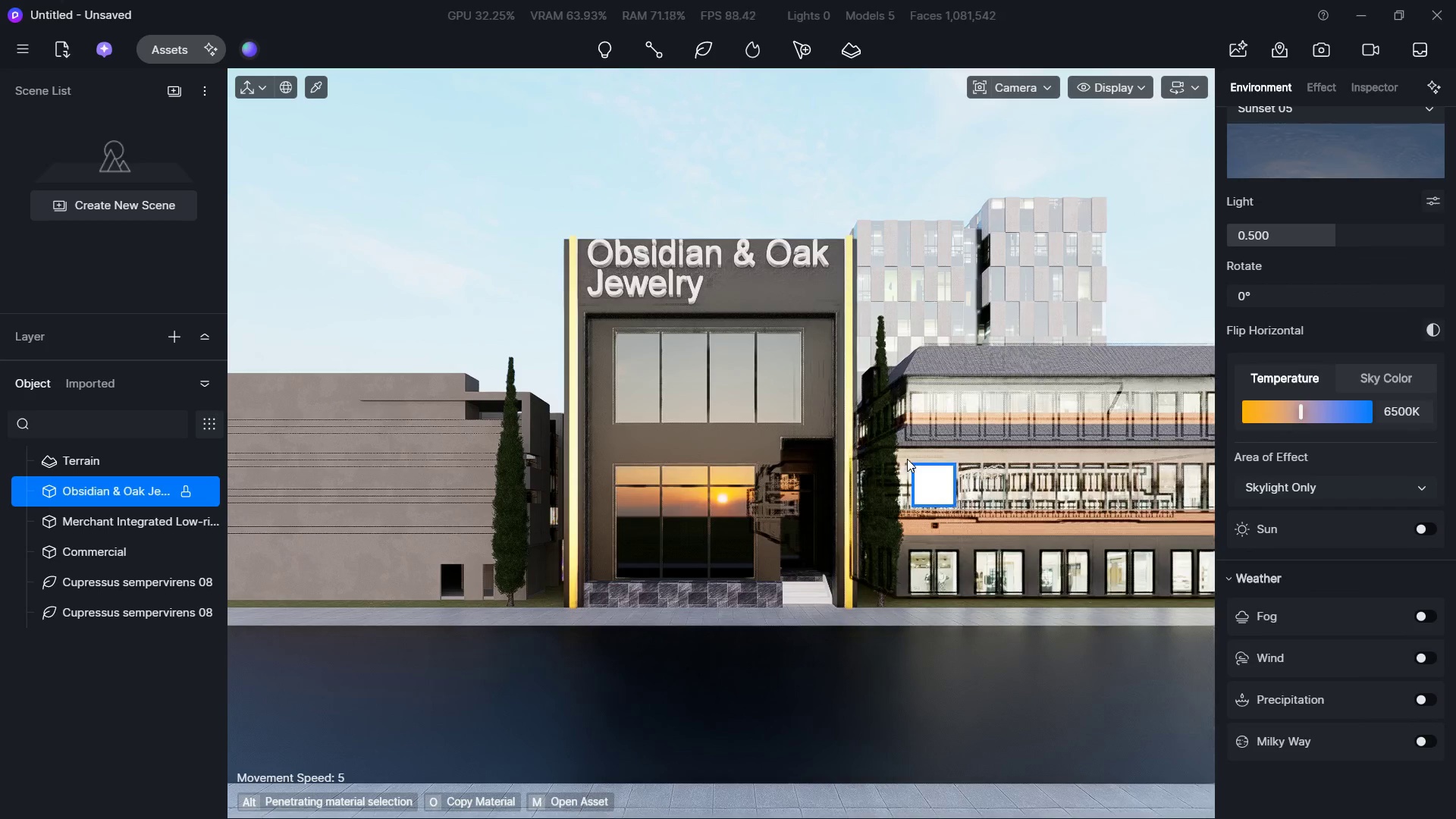 
key(Backquote)
 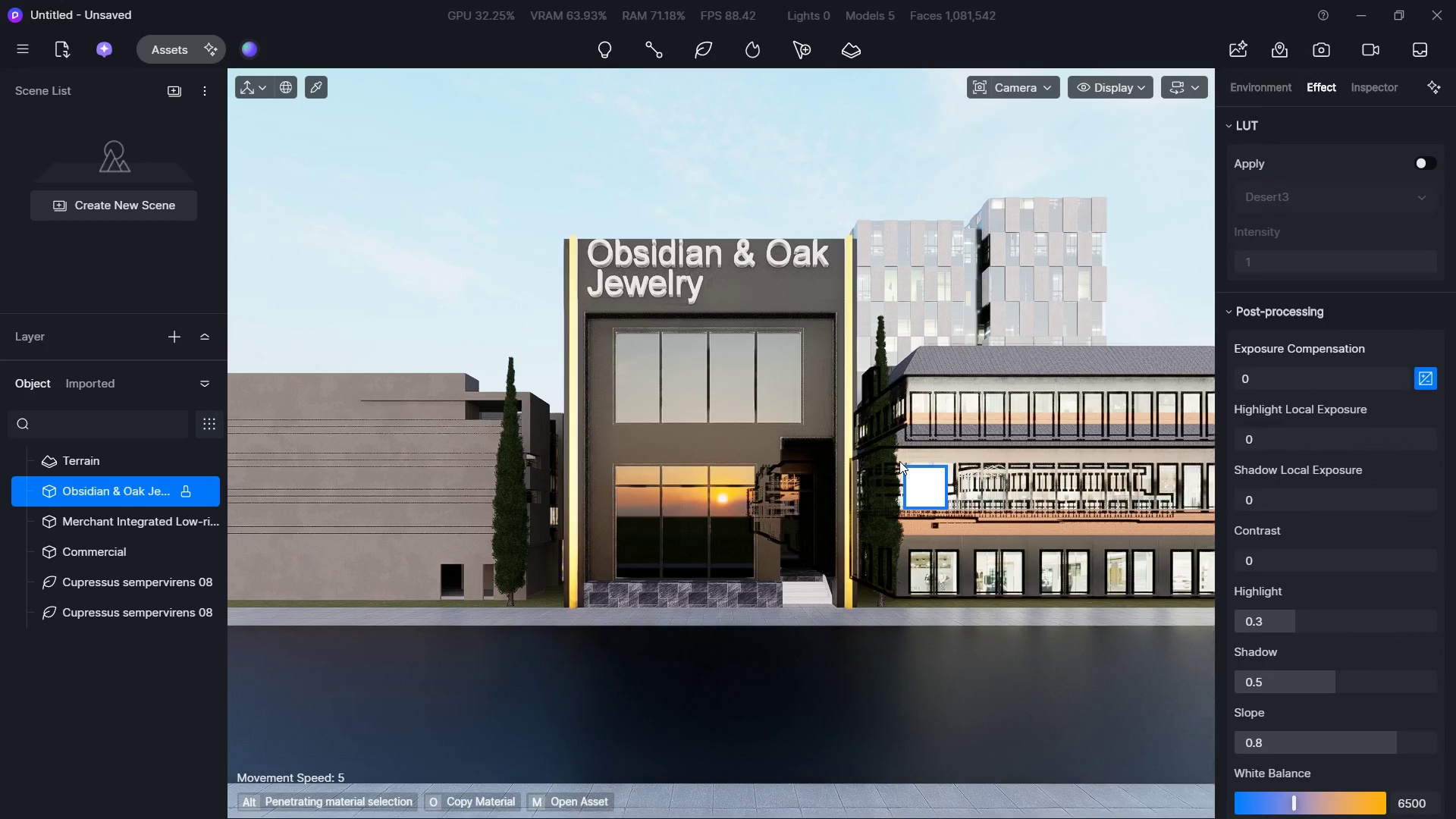 
key(Escape)
 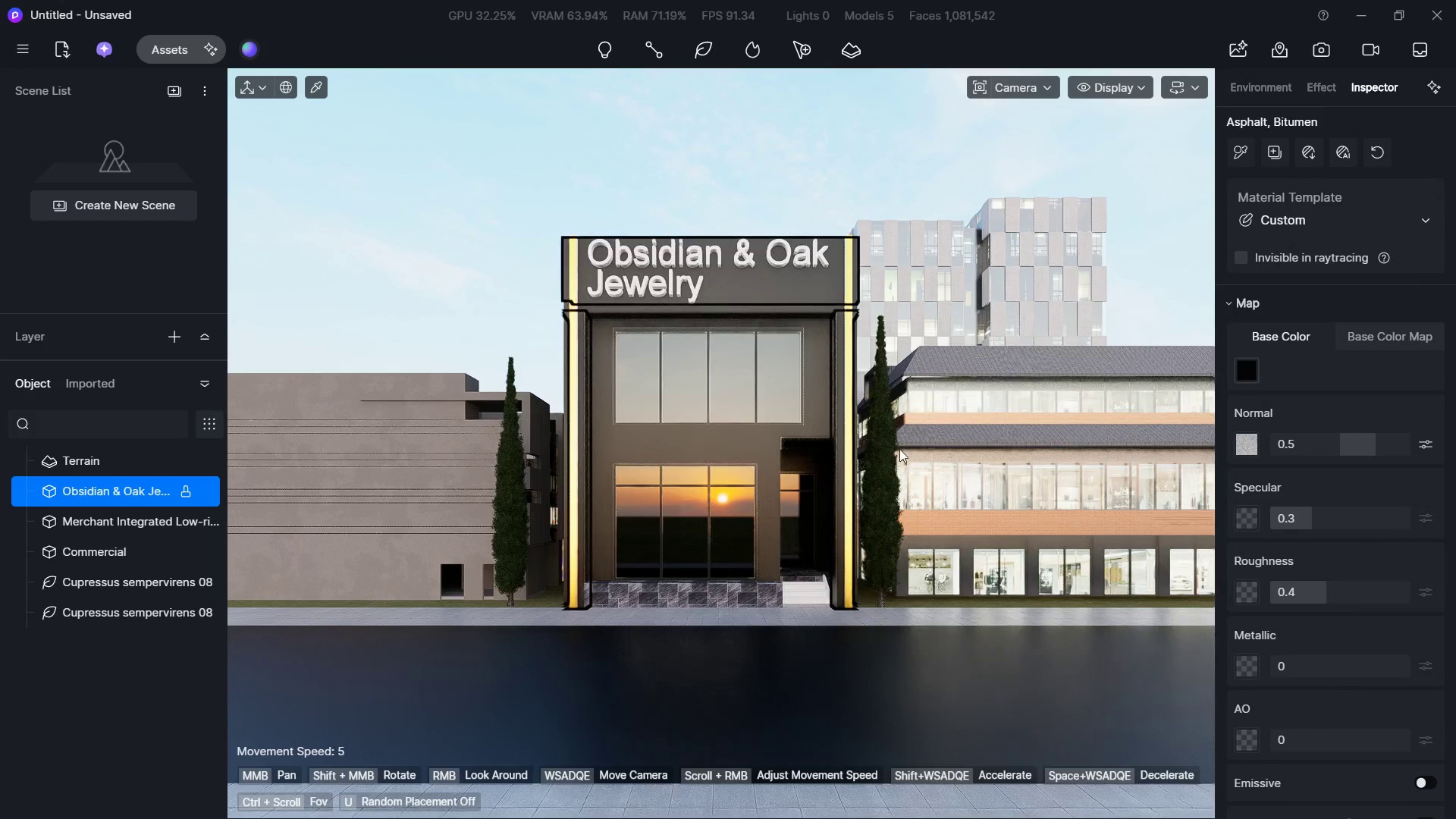 
key(Escape)
 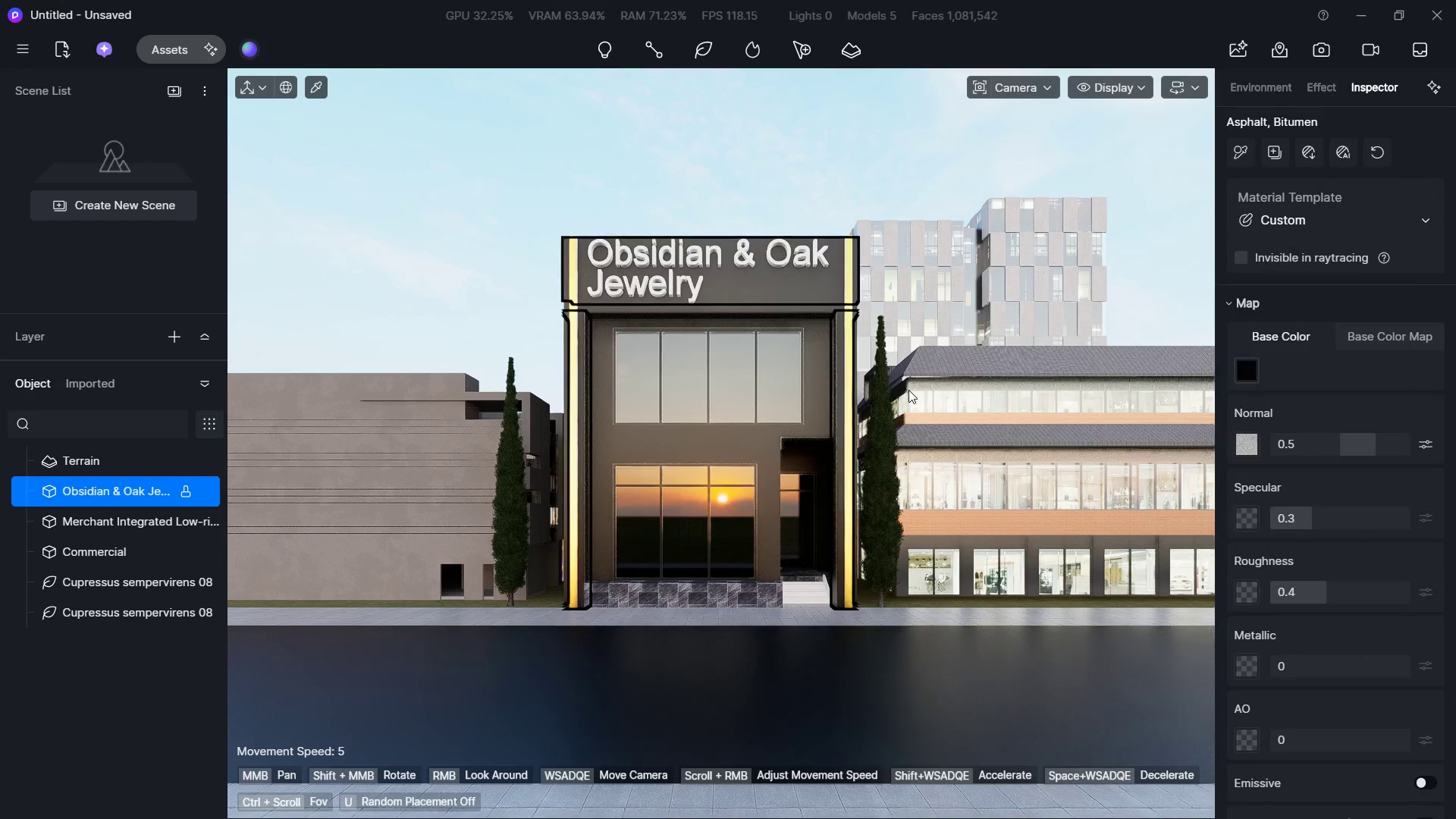 
key(Escape)
 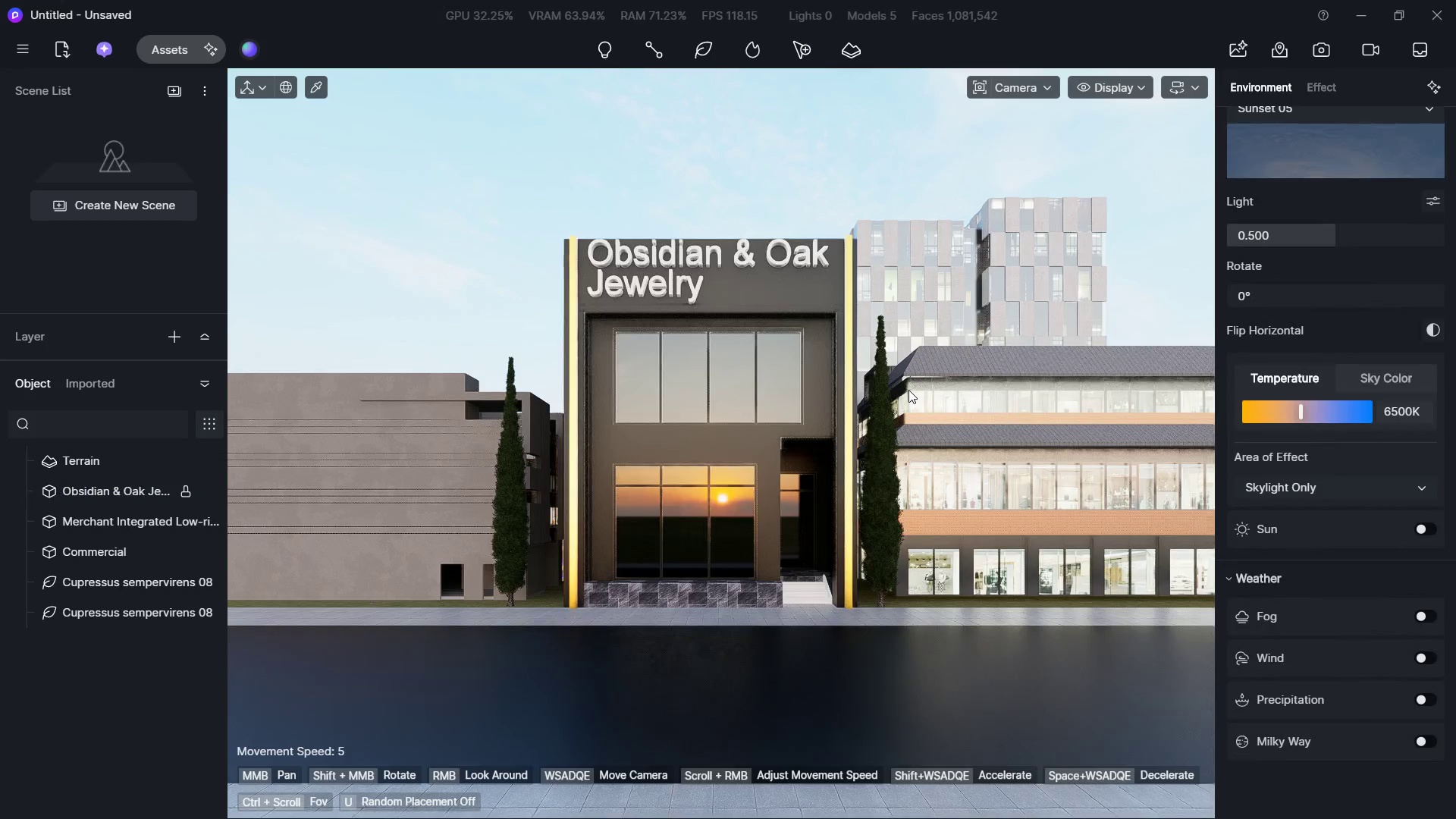 
key(Alt+AltLeft)
 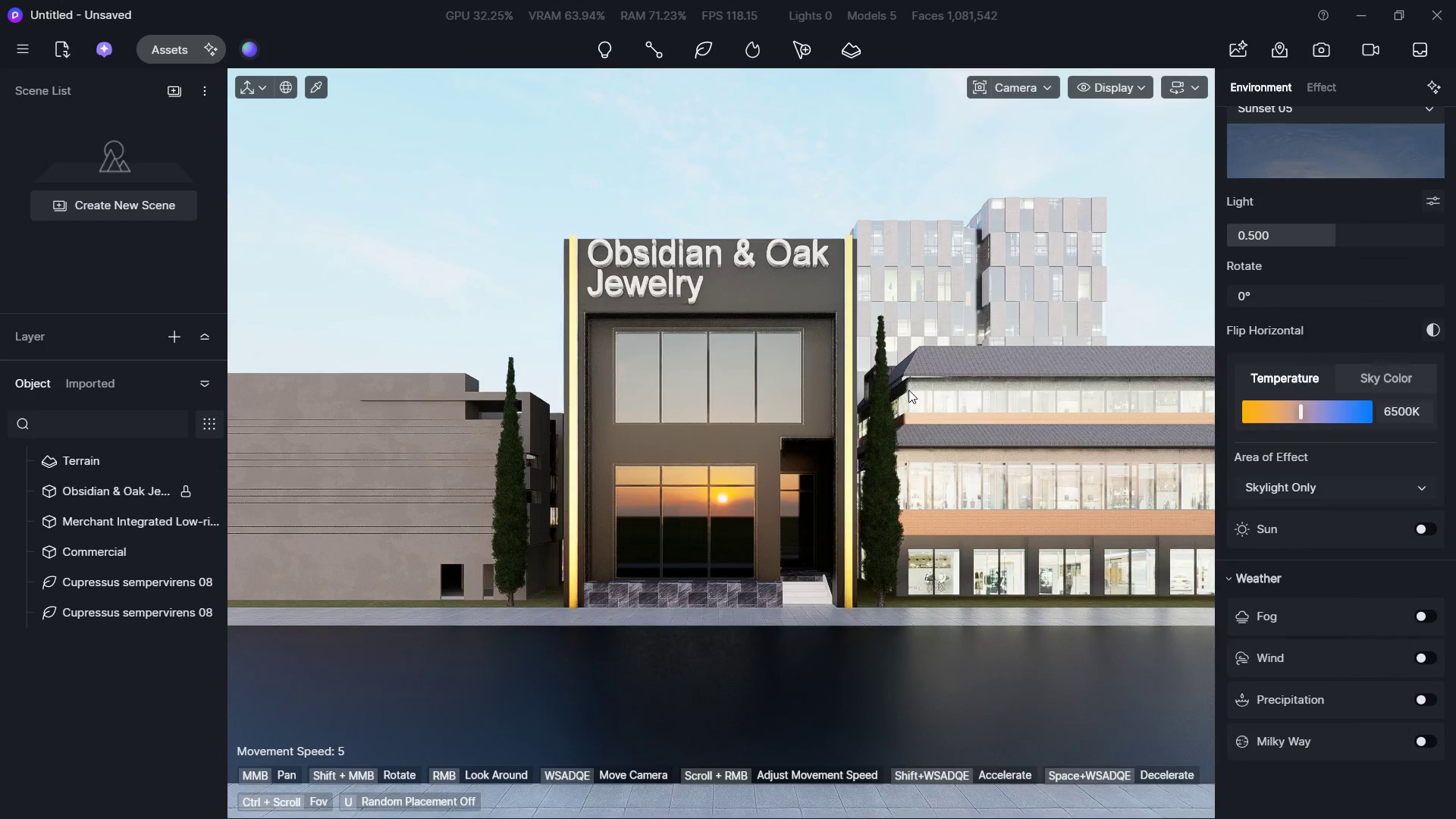 
key(Alt+Tab)
 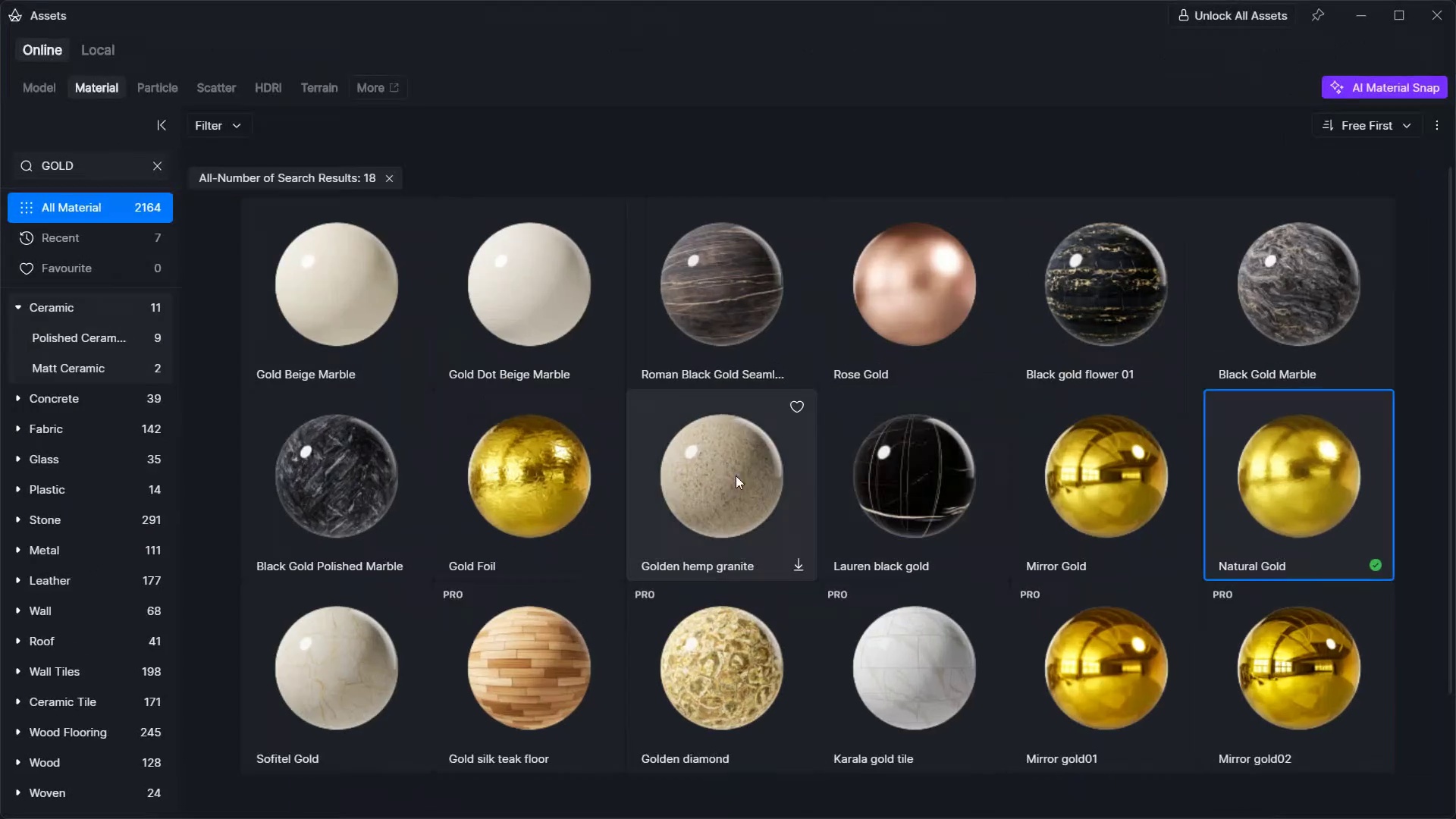 
key(Alt+Tab)
 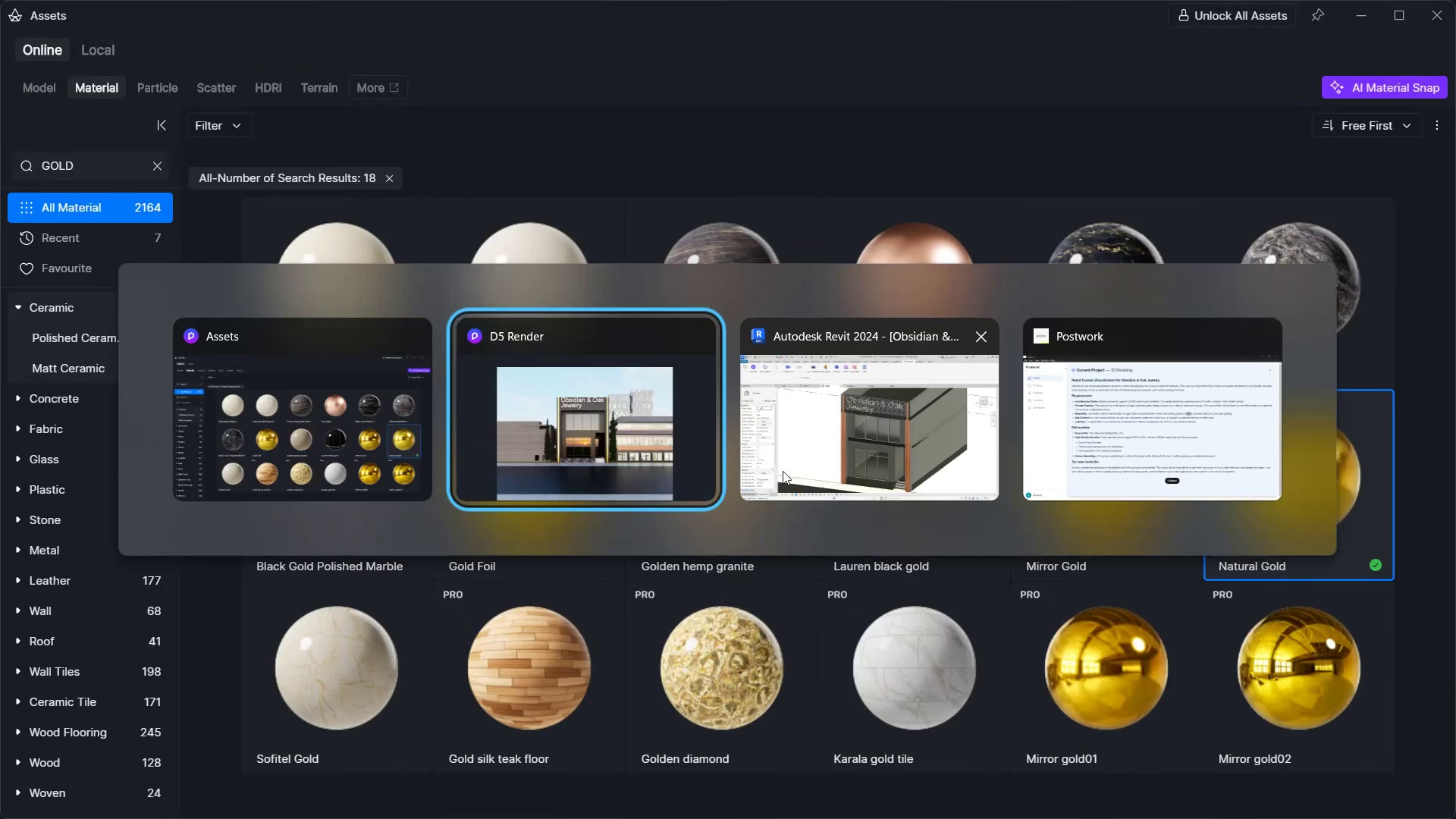 
key(Alt+Tab)
 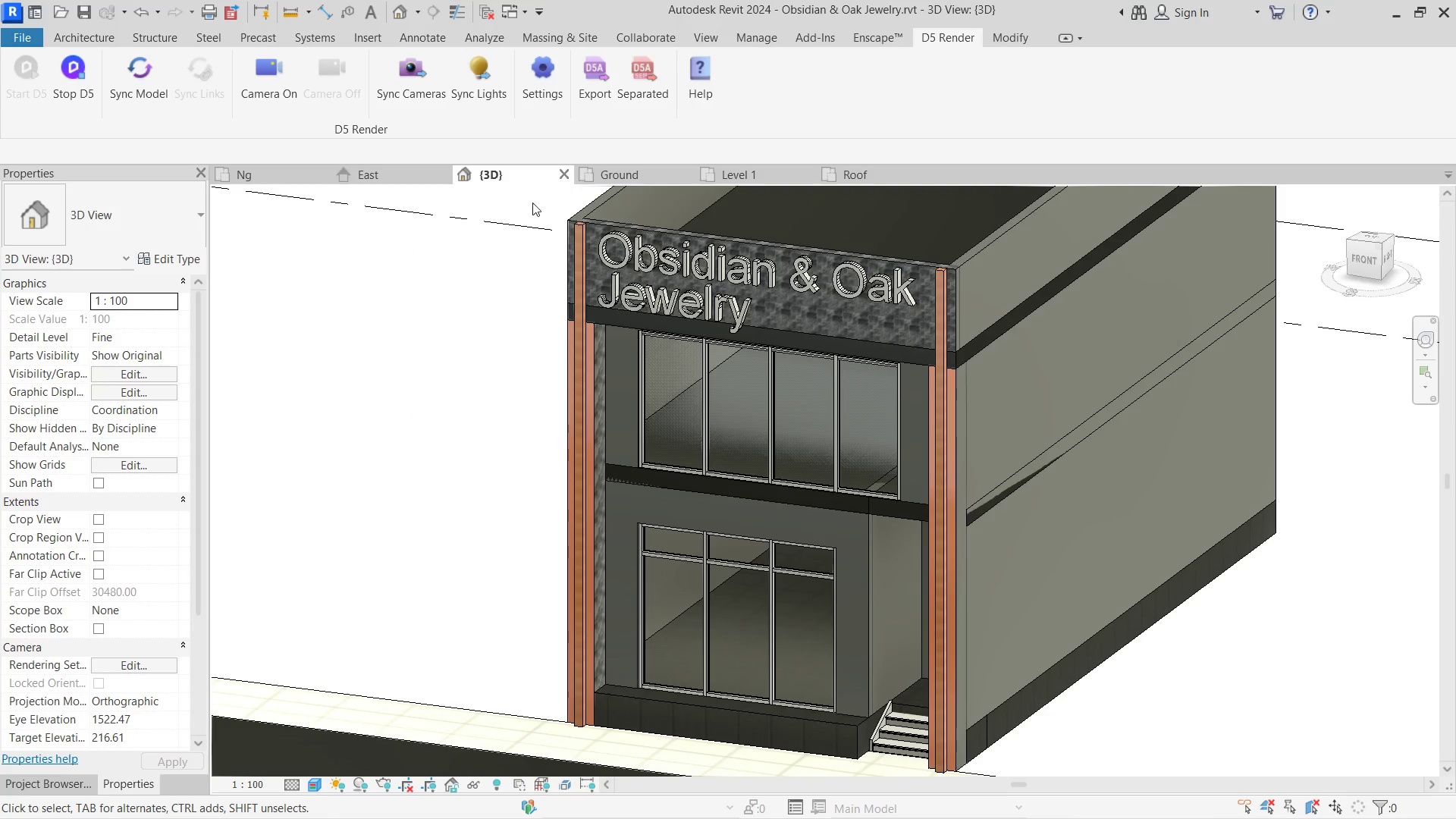 
left_click([653, 178])
 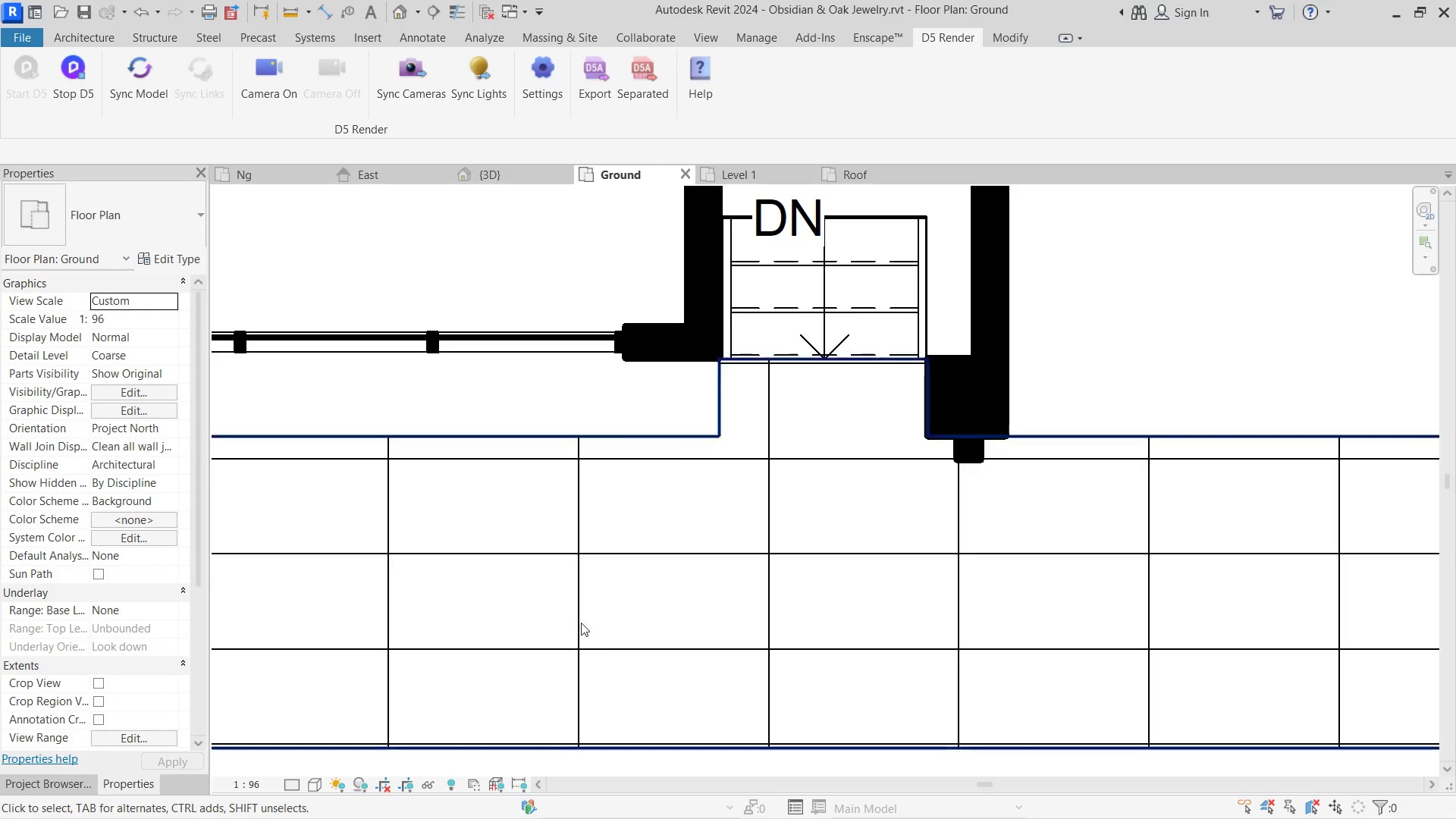 
scroll: coordinate [676, 440], scroll_direction: up, amount: 3.0
 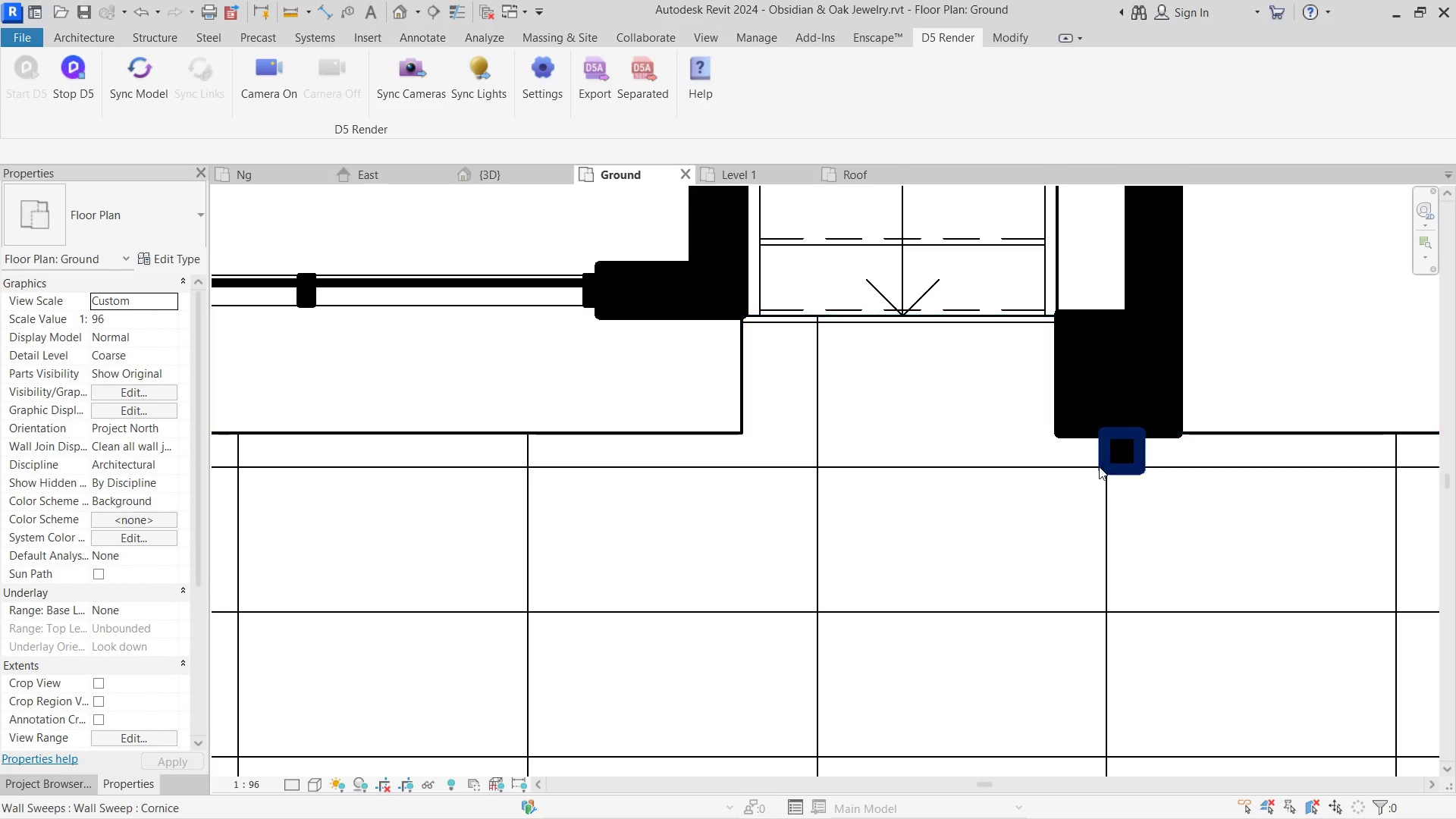 
left_click([1099, 466])
 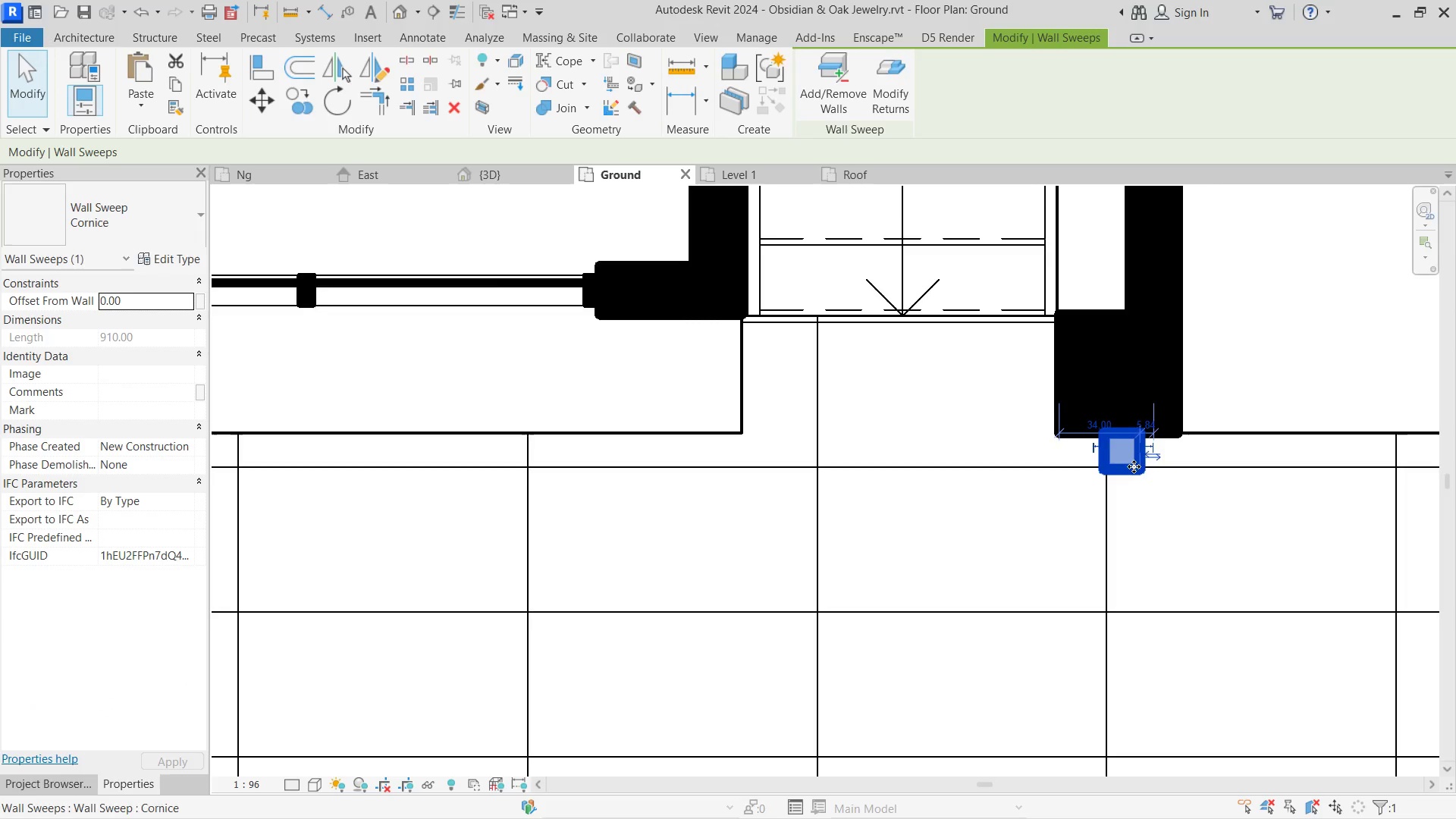 
scroll: coordinate [1119, 436], scroll_direction: up, amount: 6.0
 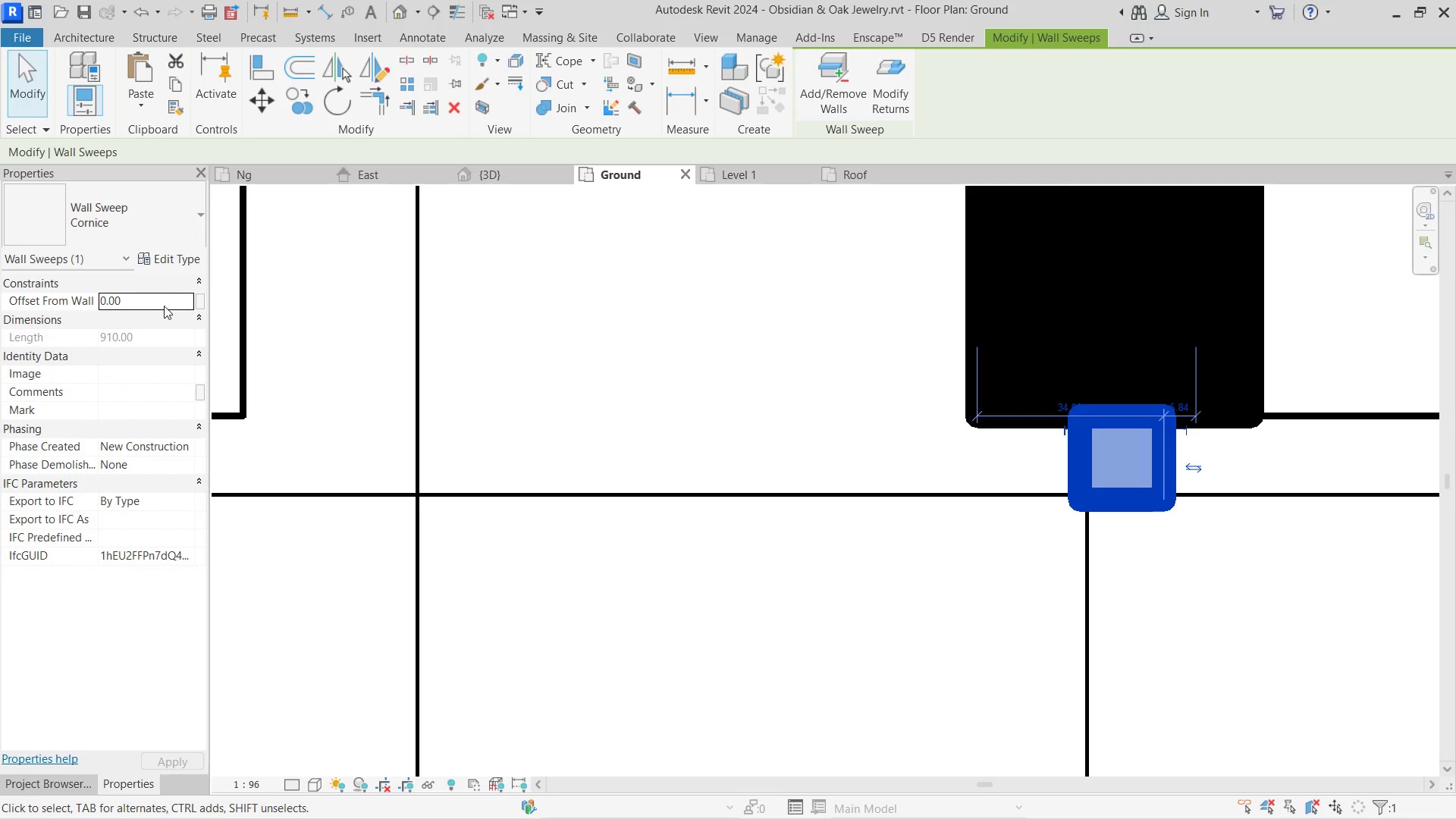 
left_click([156, 259])
 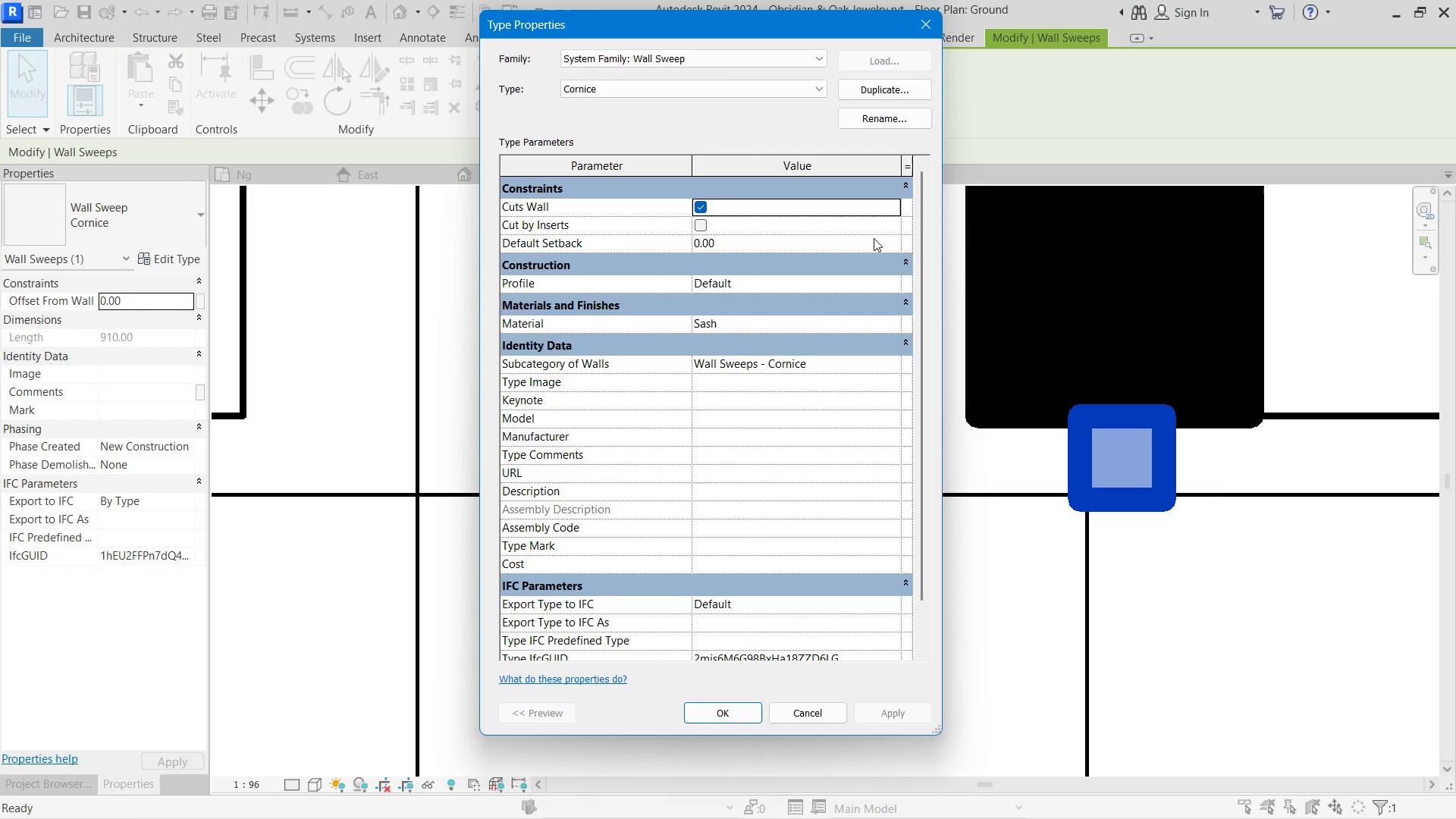 
scroll: coordinate [852, 364], scroll_direction: none, amount: 0.0
 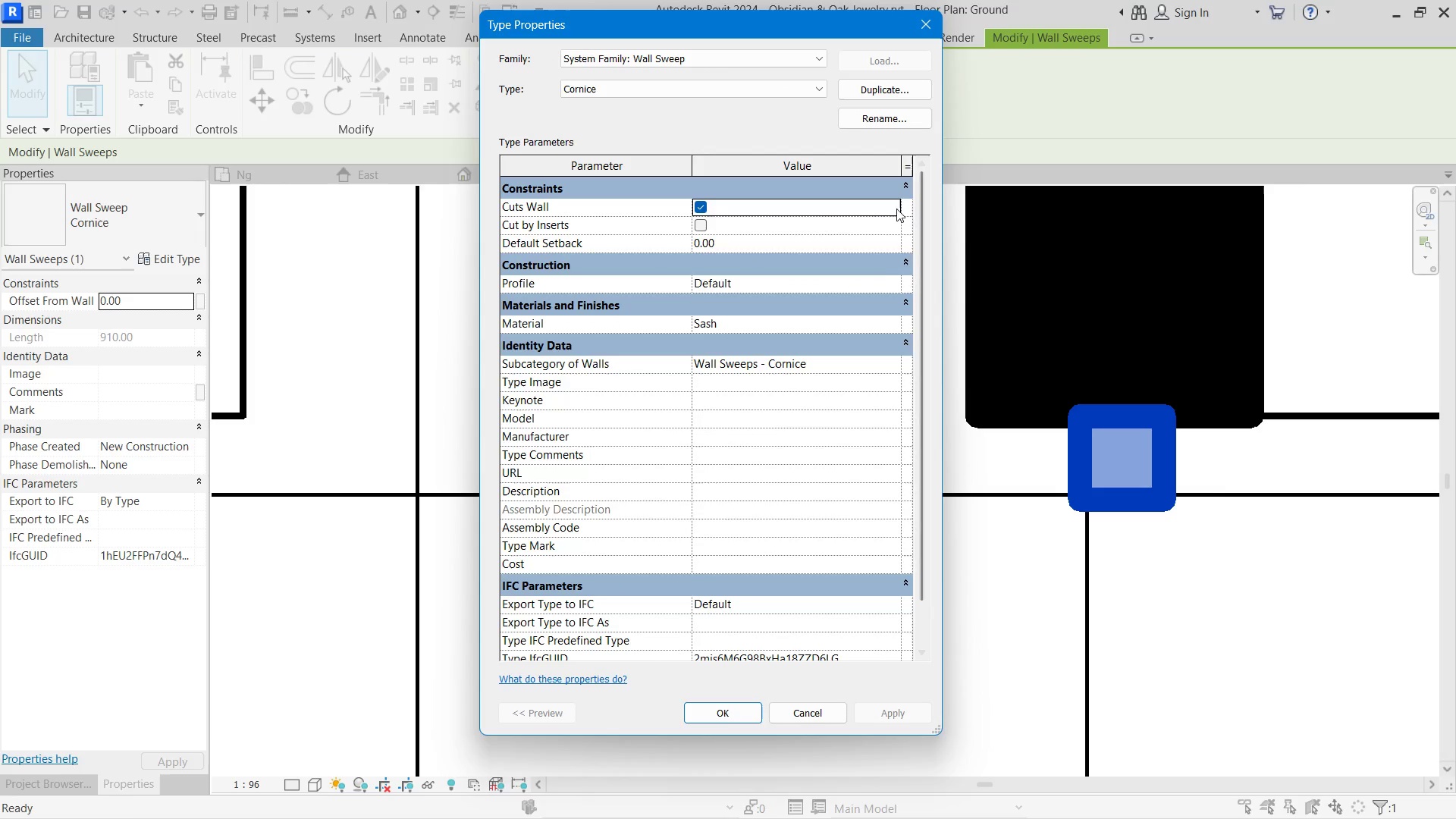 
scroll: coordinate [879, 300], scroll_direction: down, amount: 1.0
 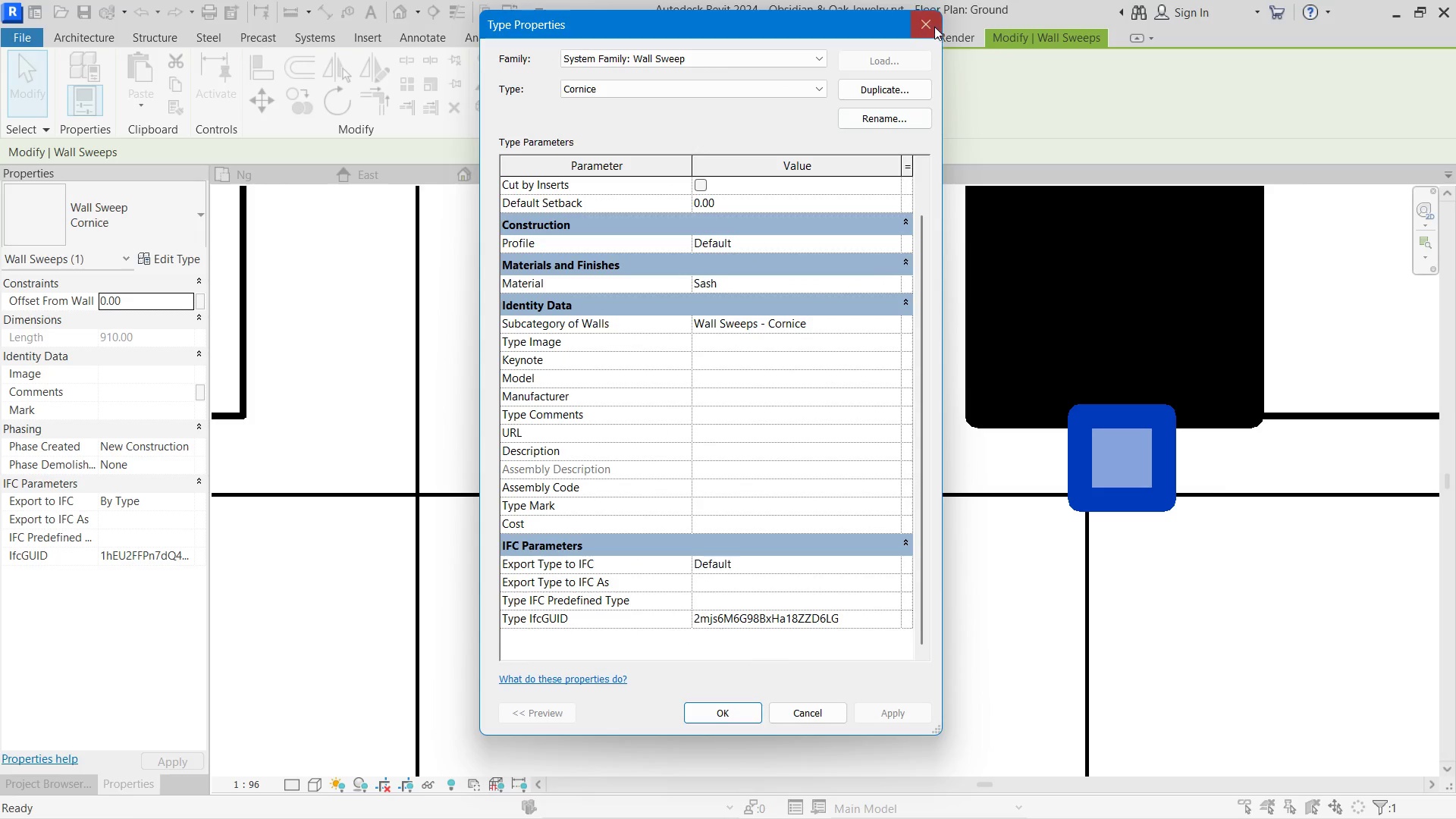 
left_click([934, 21])
 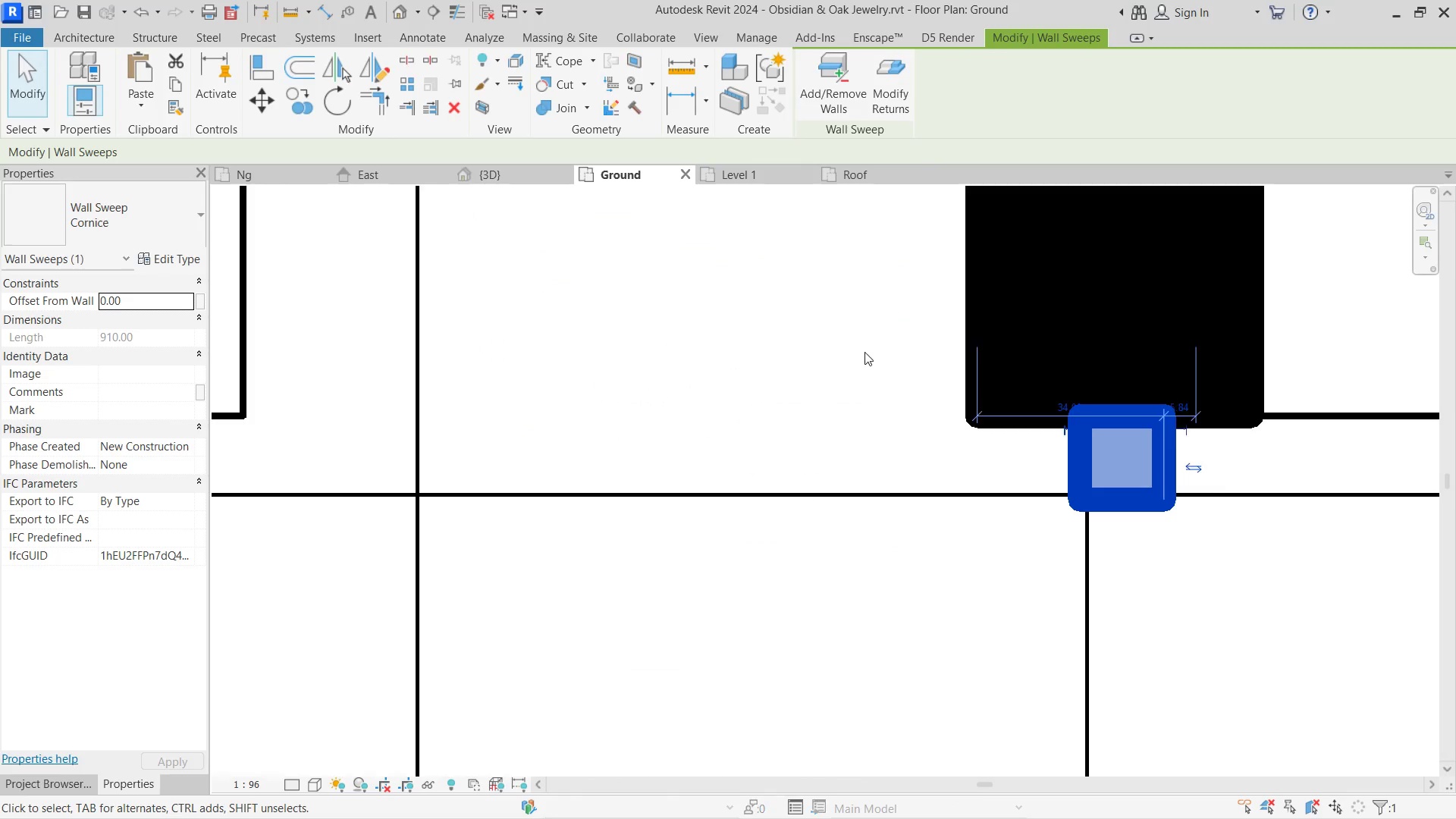 
left_click([864, 353])
 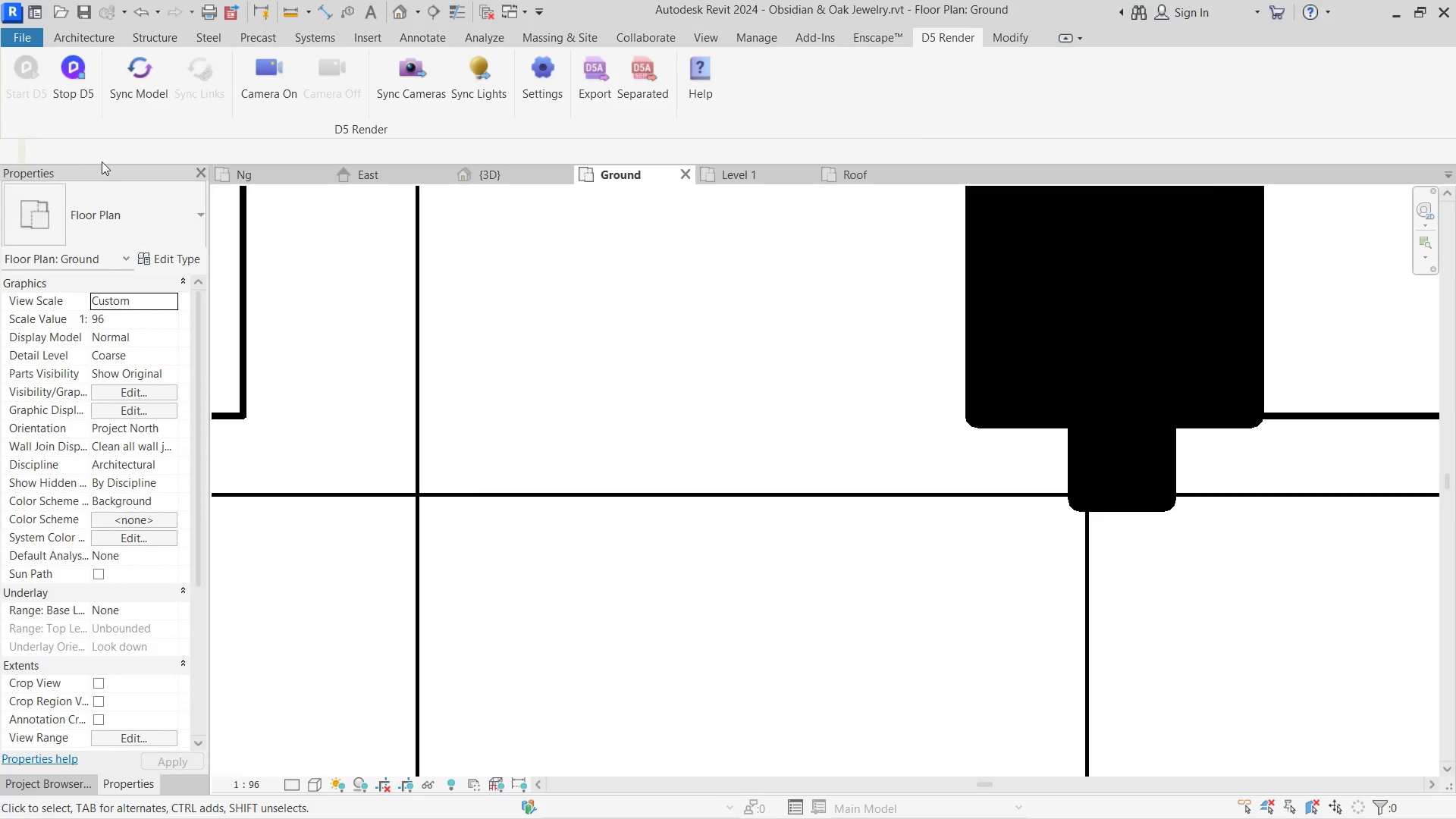 
left_click([121, 105])
 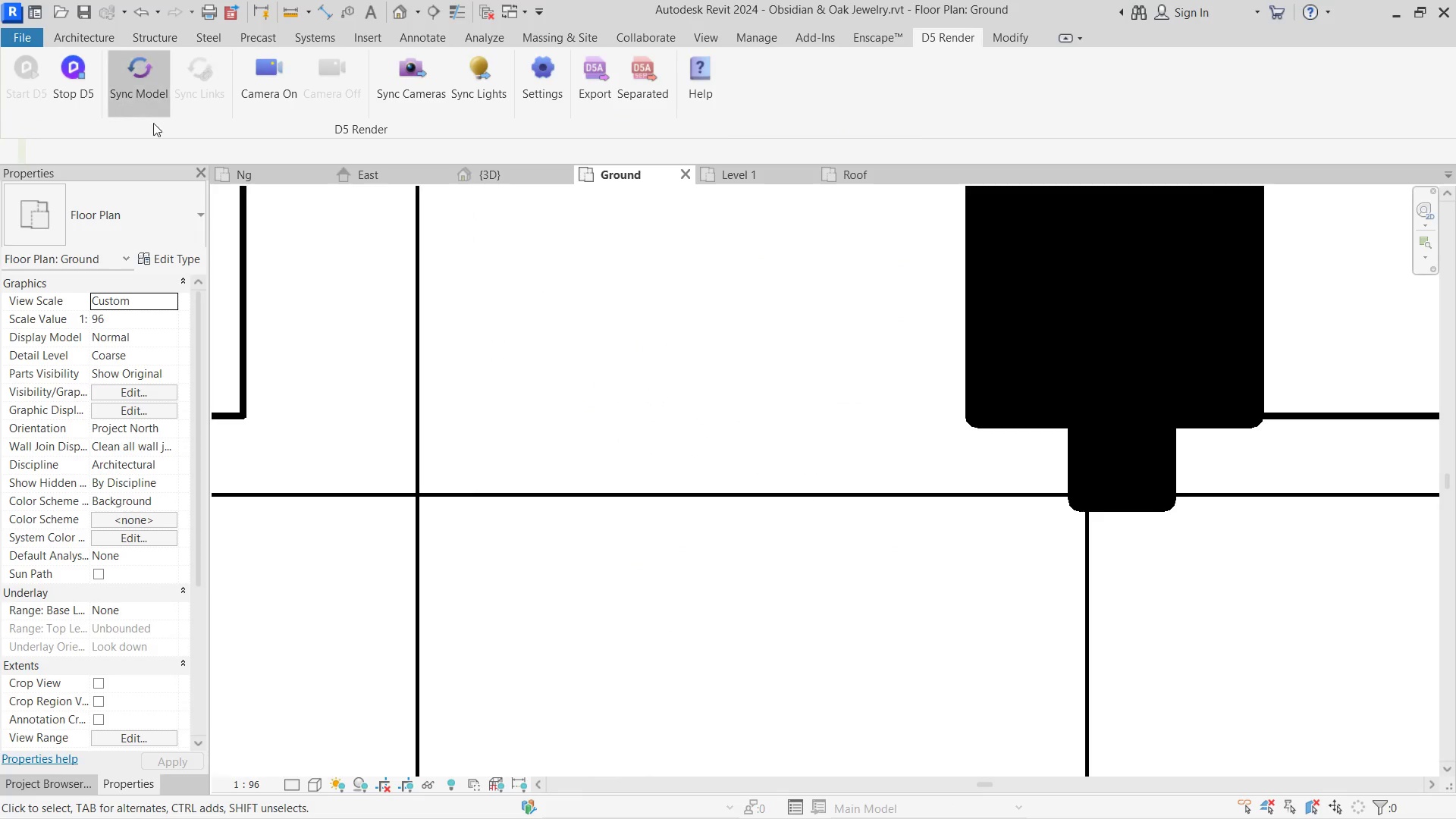 
key(Alt+Tab)
 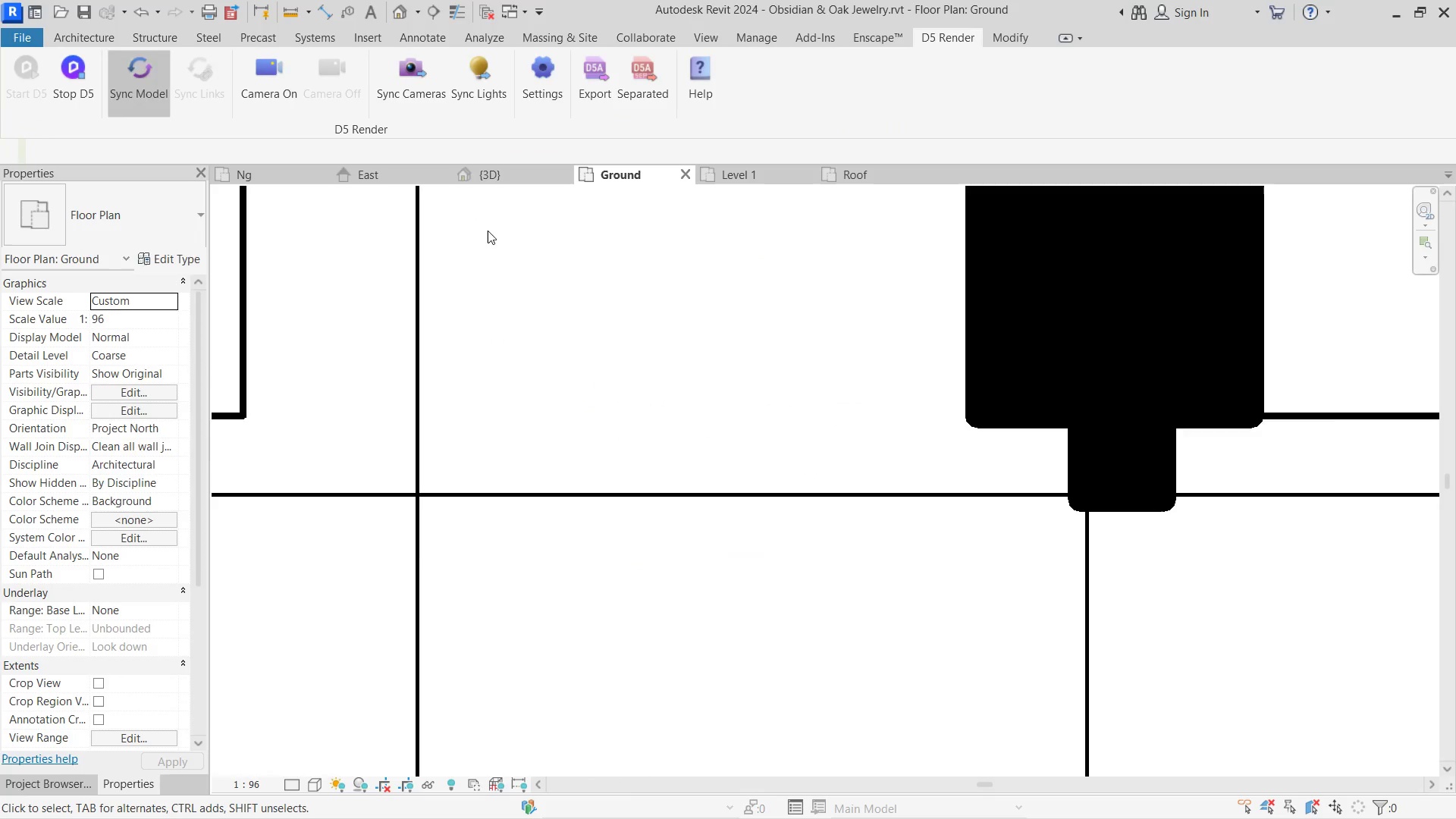 
key(Alt+Tab)
 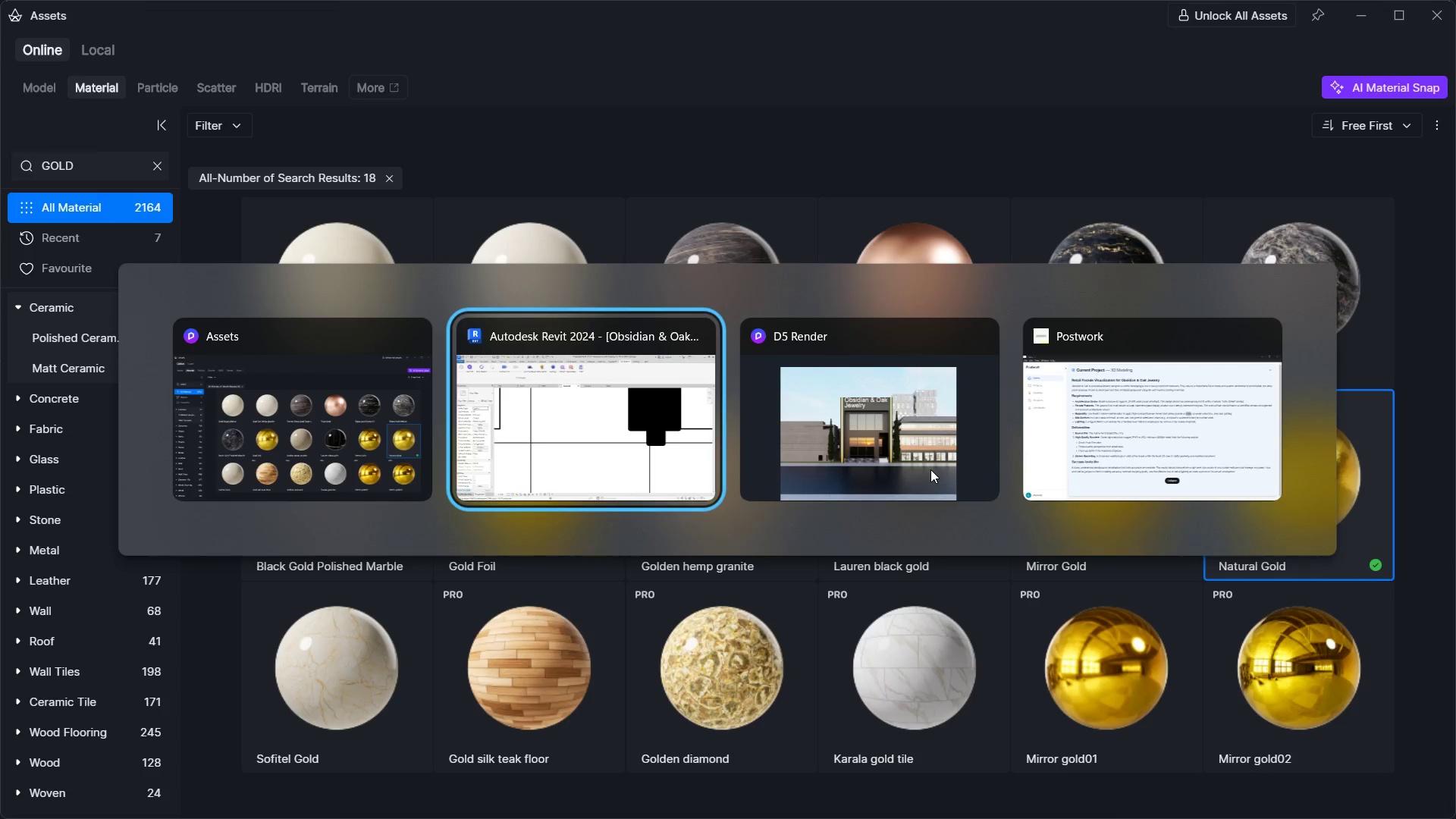 
key(Alt+Tab)
 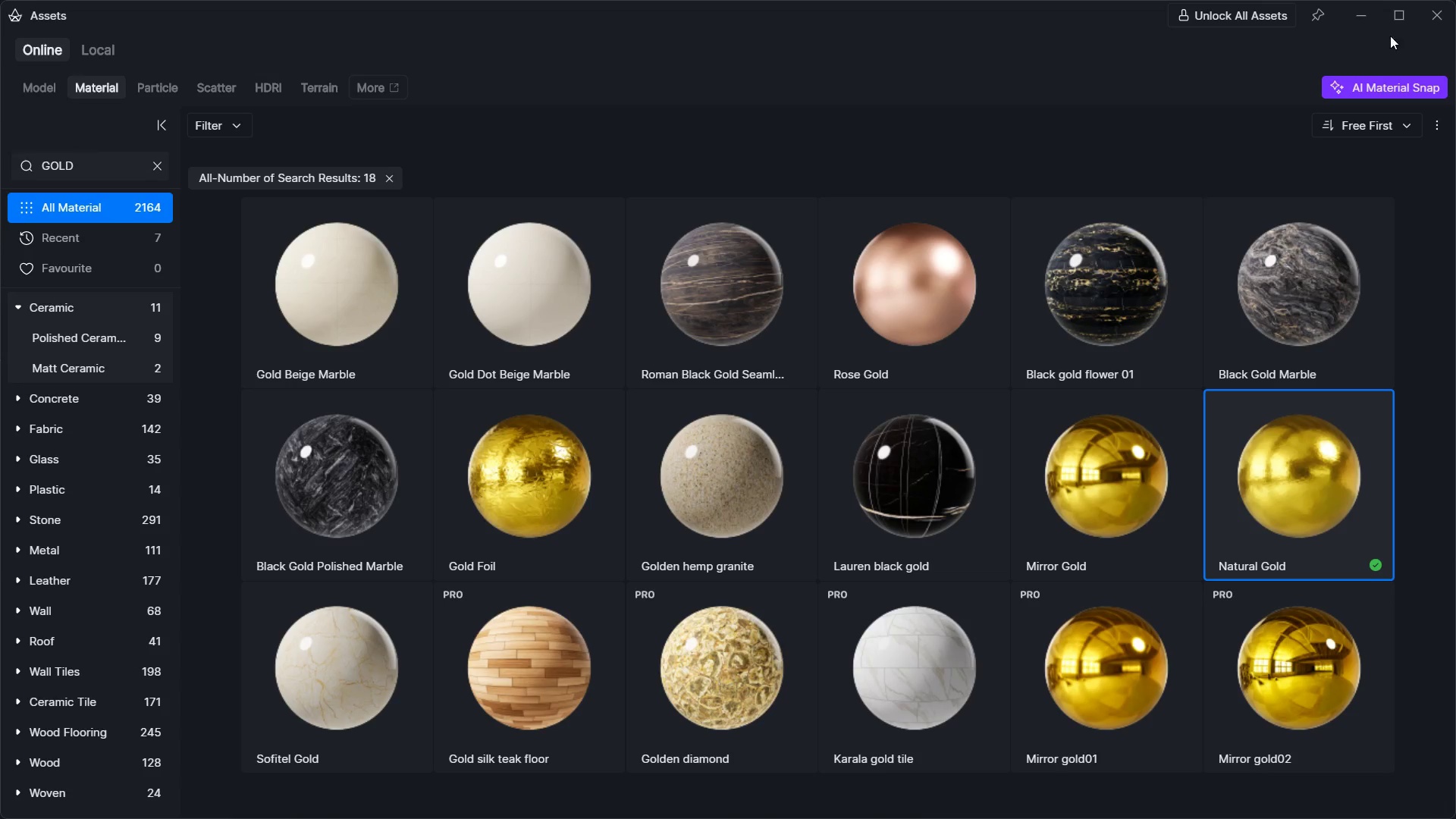 
left_click([1425, 15])
 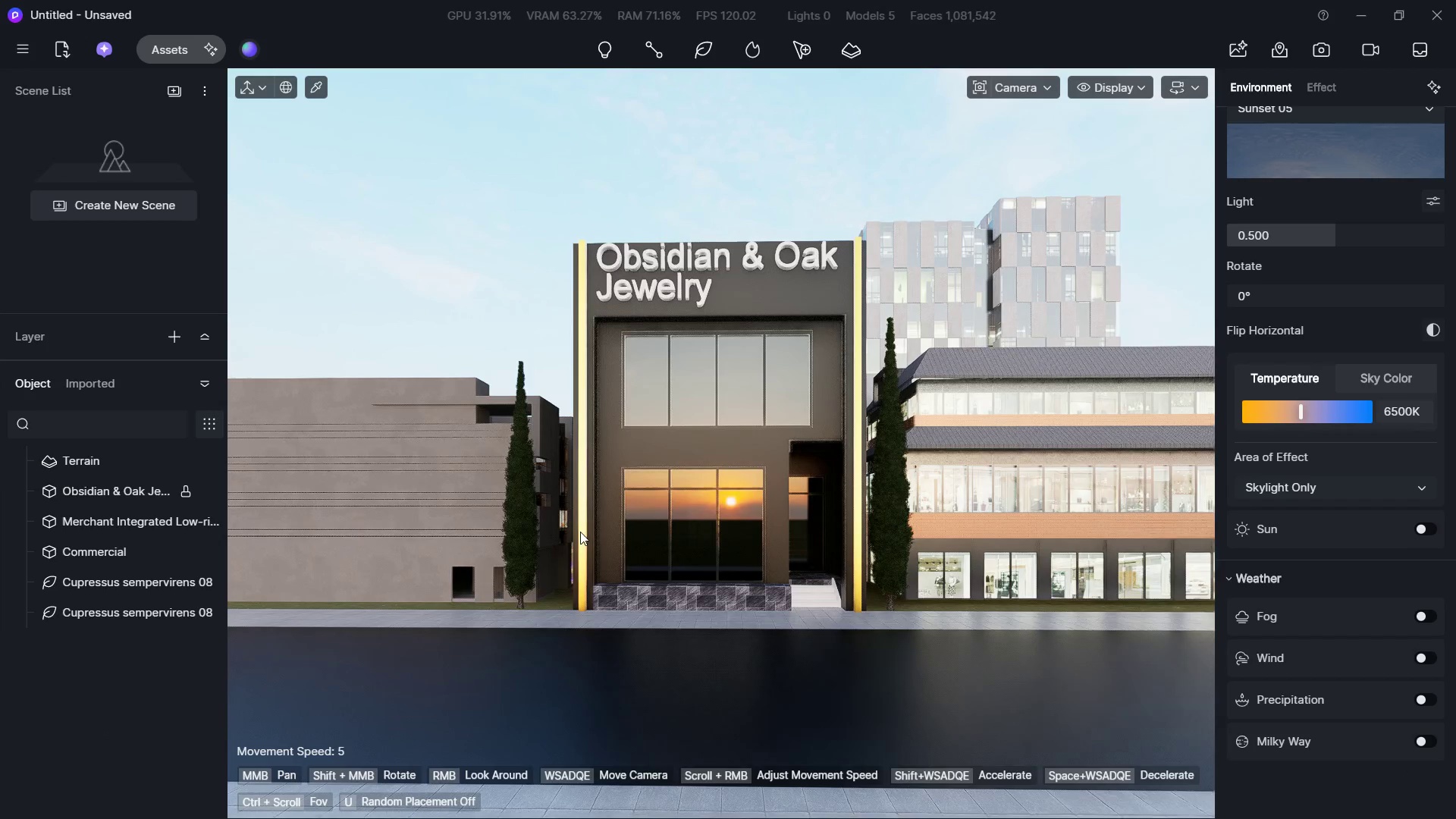 
left_click([1322, 162])
 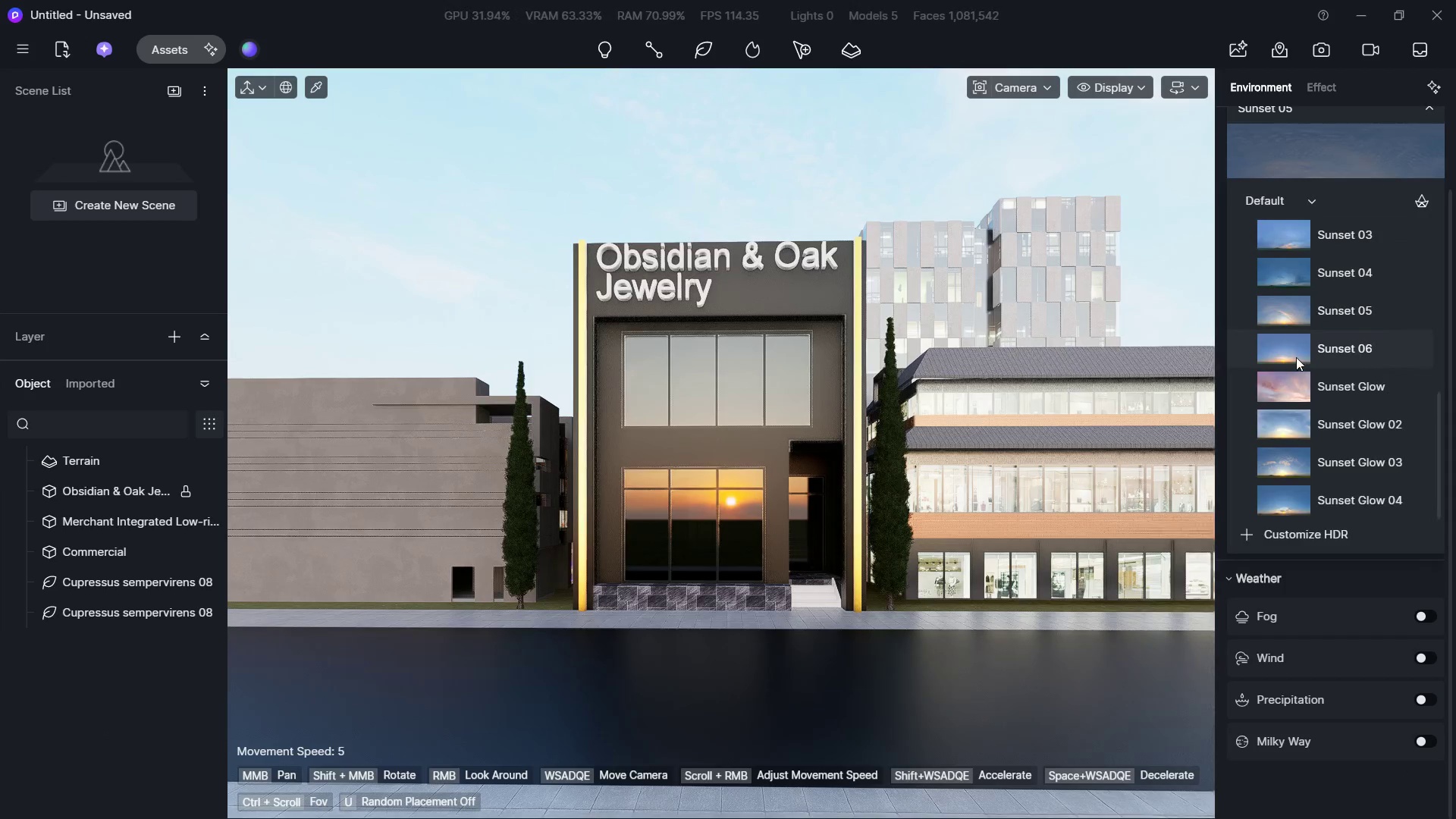 
left_click([1290, 380])
 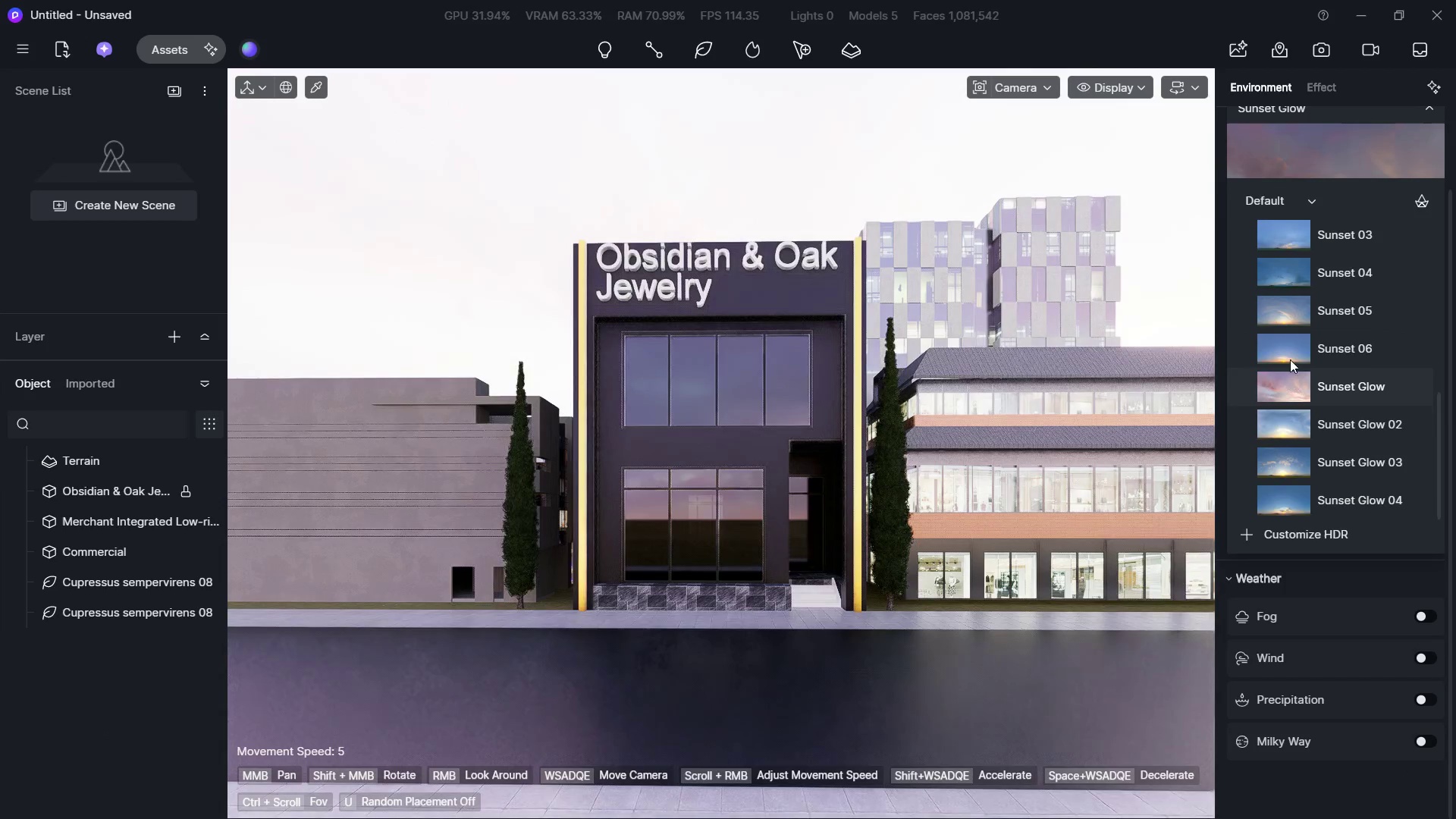 
left_click([1289, 331])
 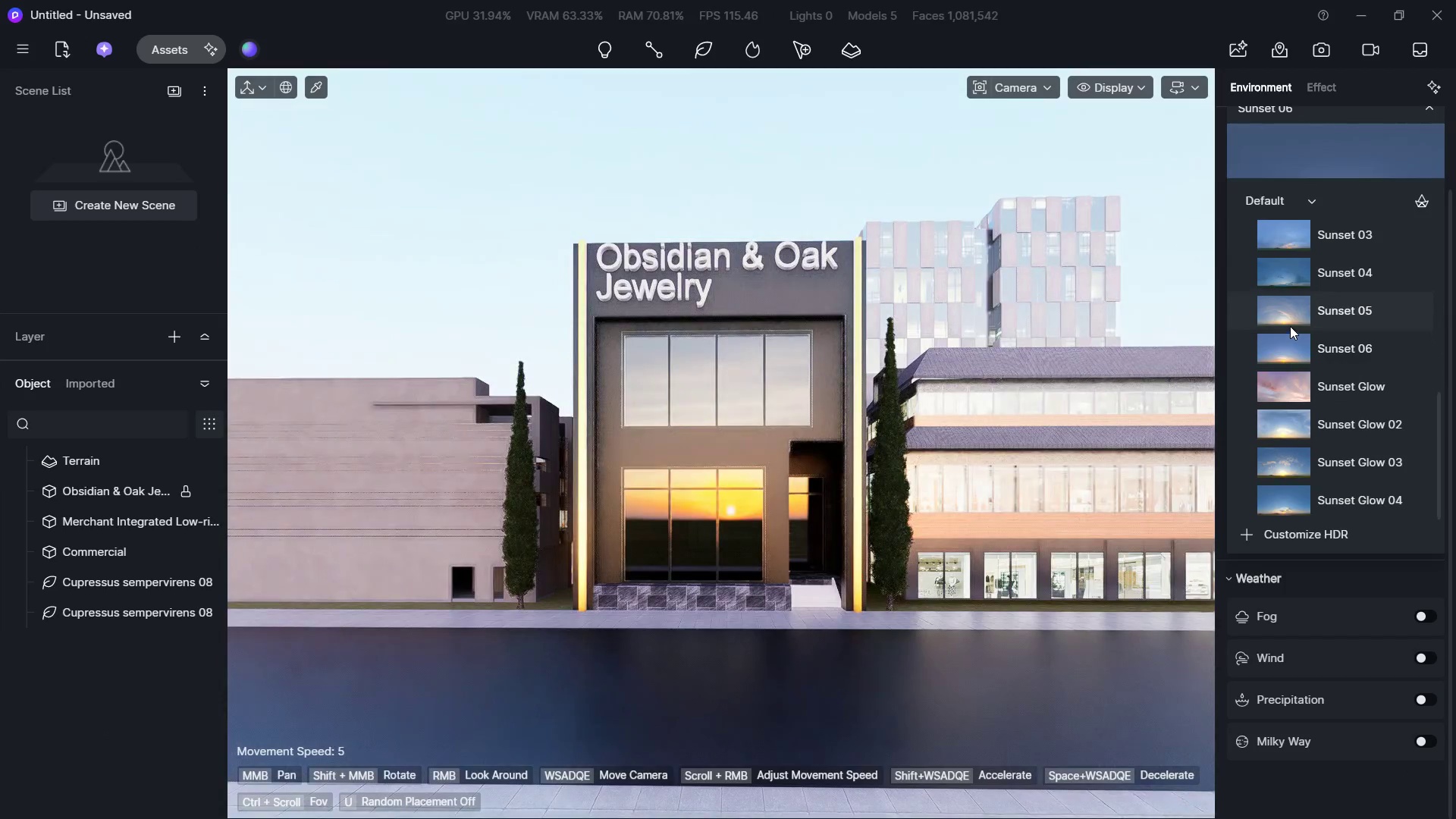 
left_click([1290, 326])
 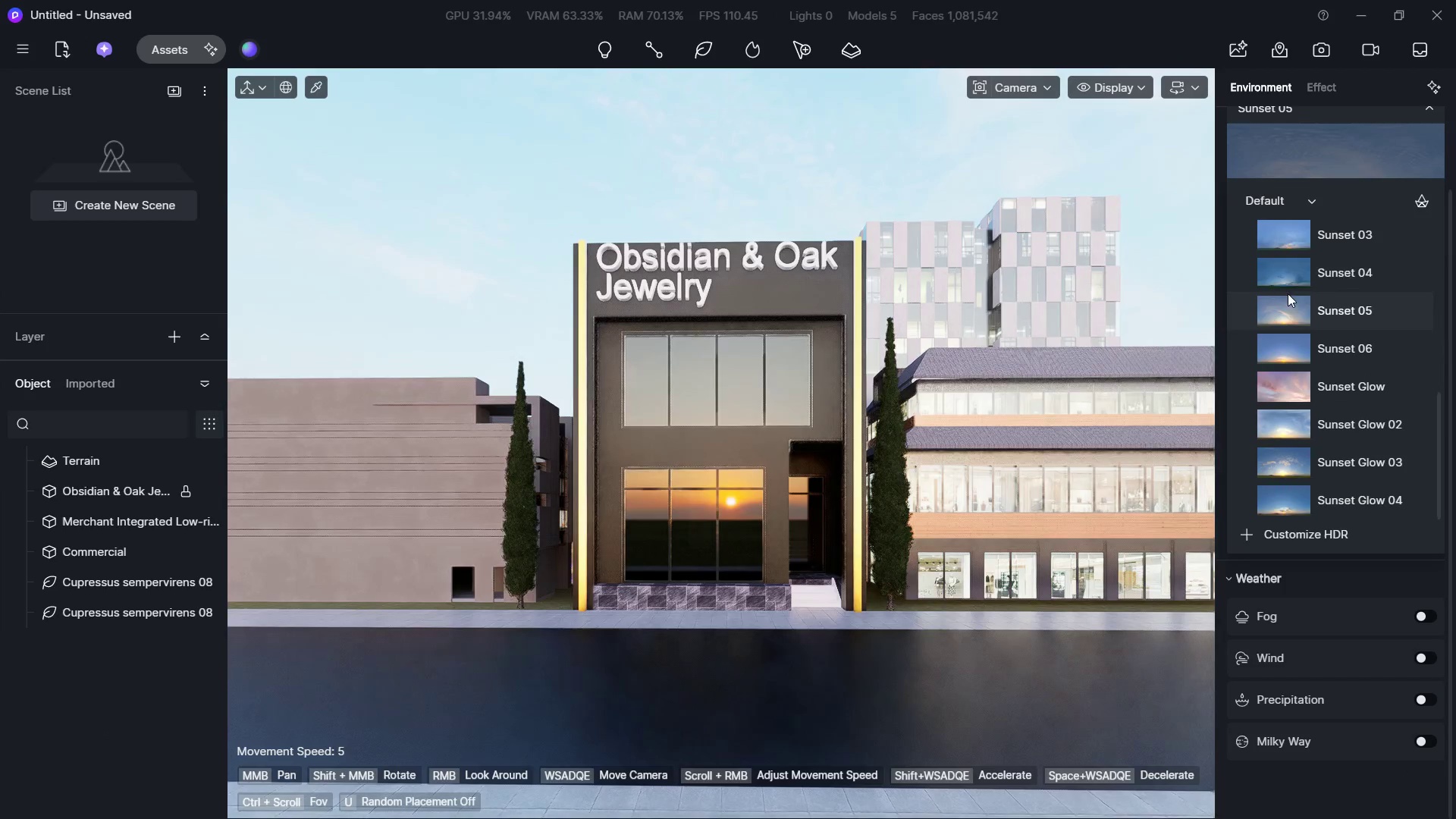 
left_click([1286, 288])
 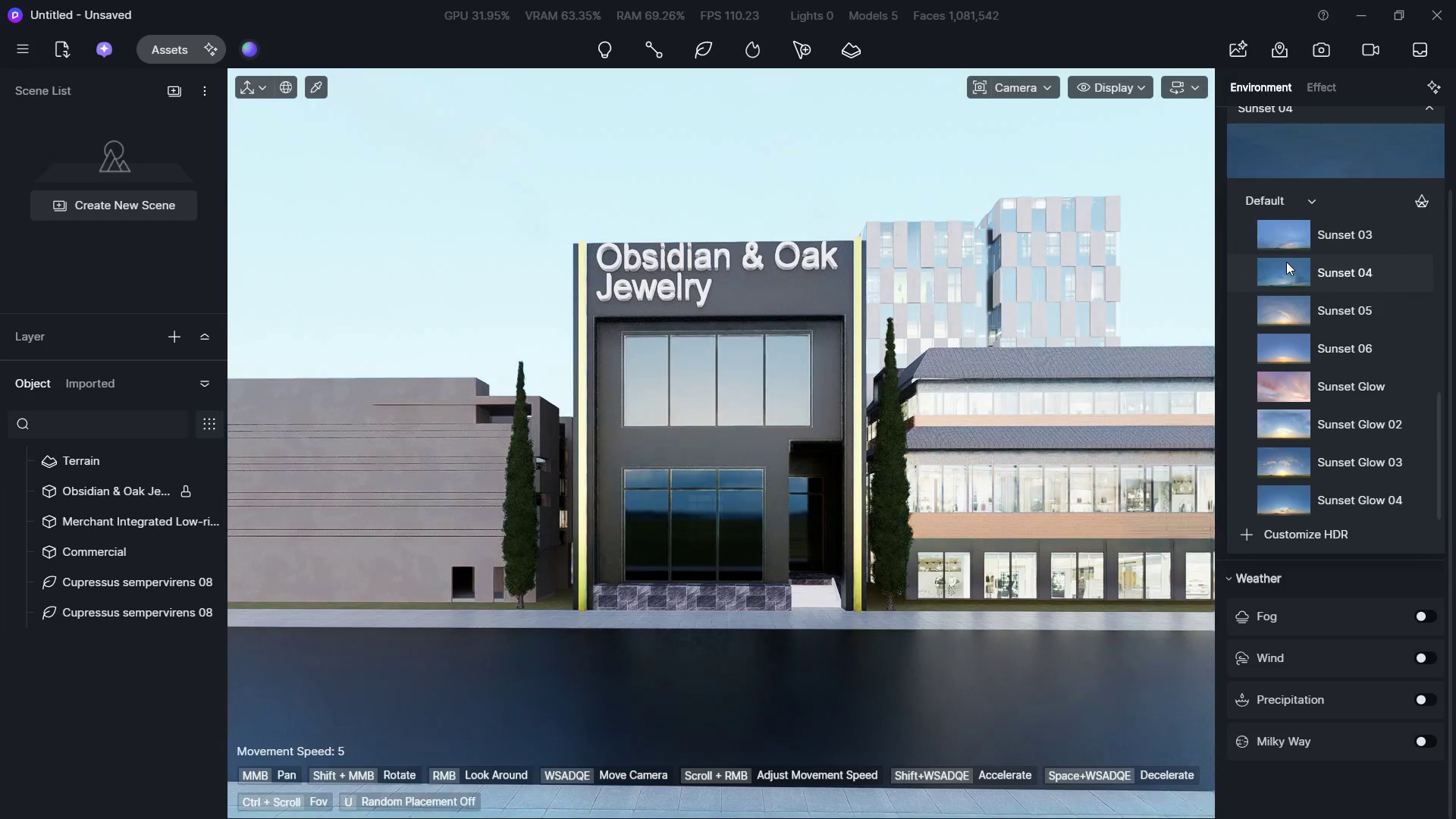 
left_click([1286, 262])
 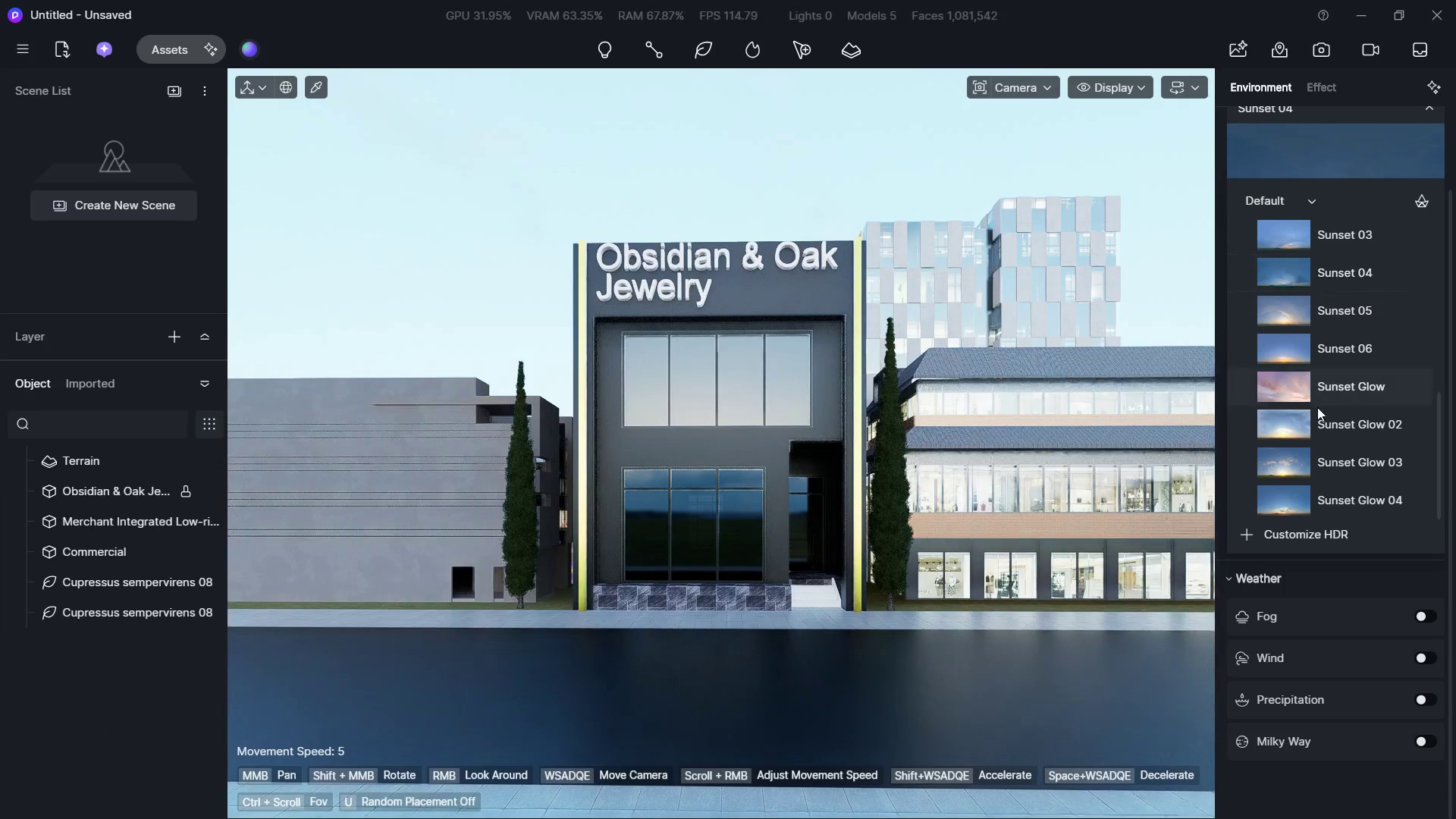 
left_click([1308, 381])
 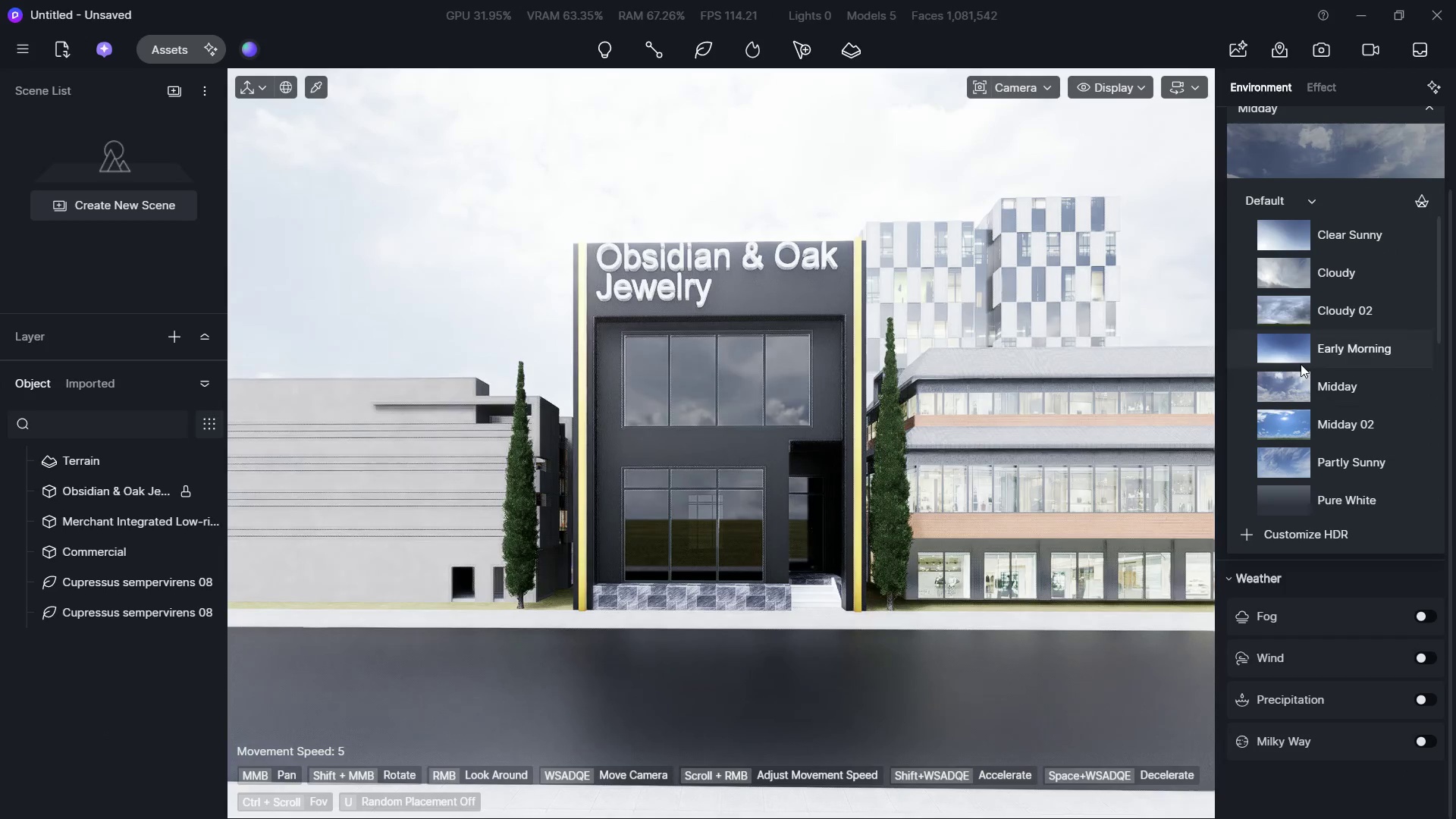 
scroll: coordinate [1309, 394], scroll_direction: up, amount: 4.0
 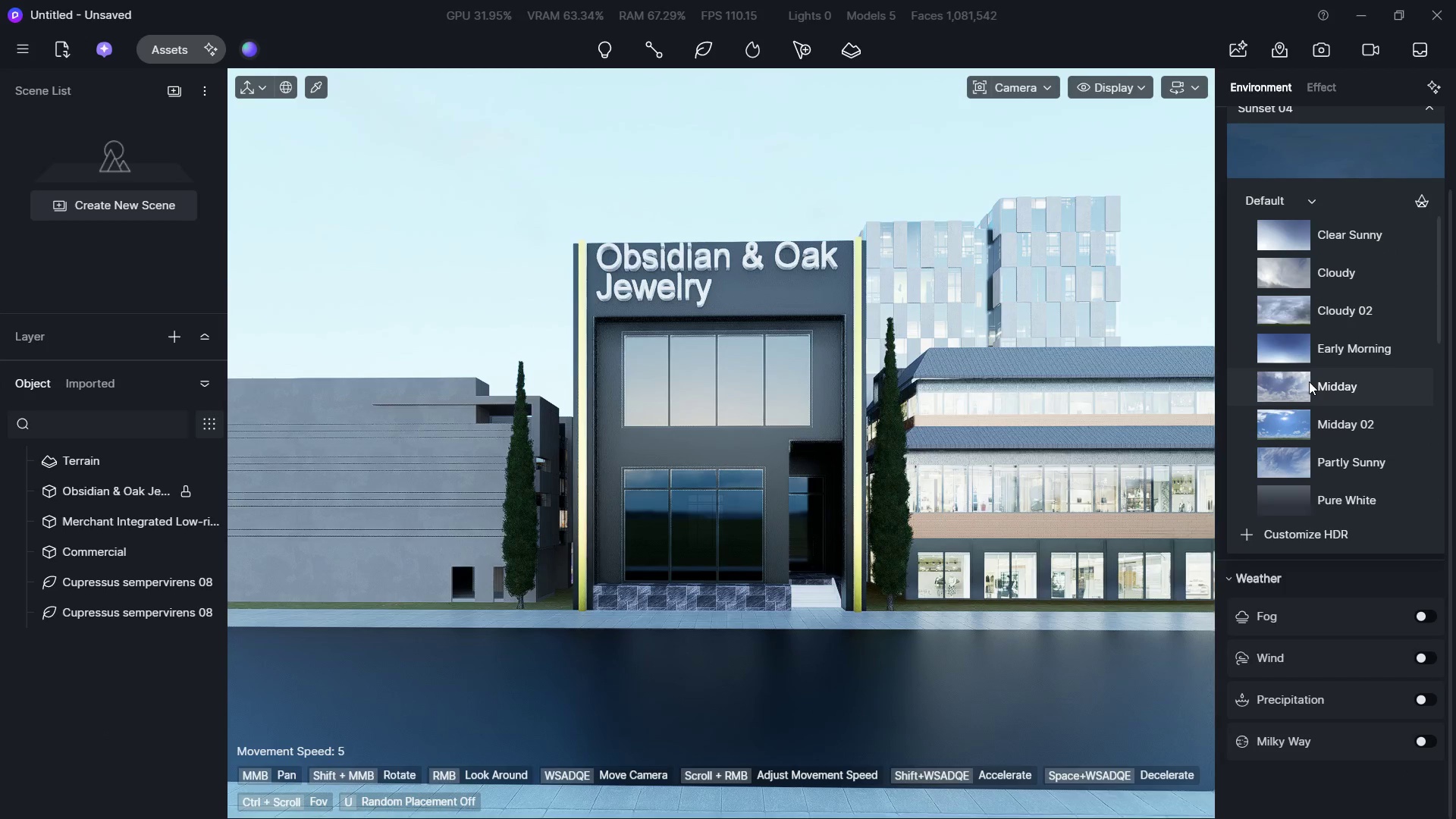 
left_click([1299, 361])
 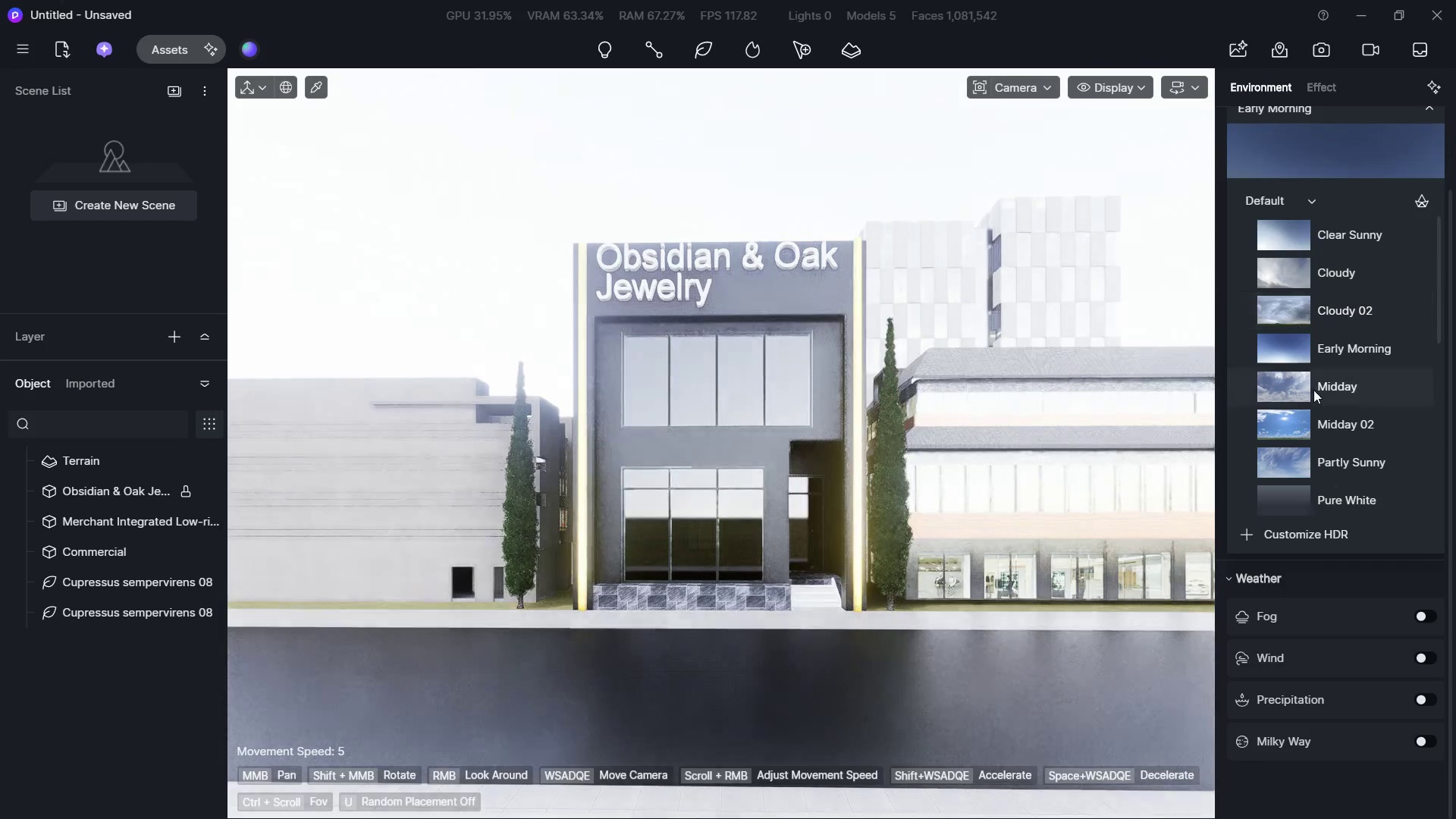 
left_click([1295, 437])
 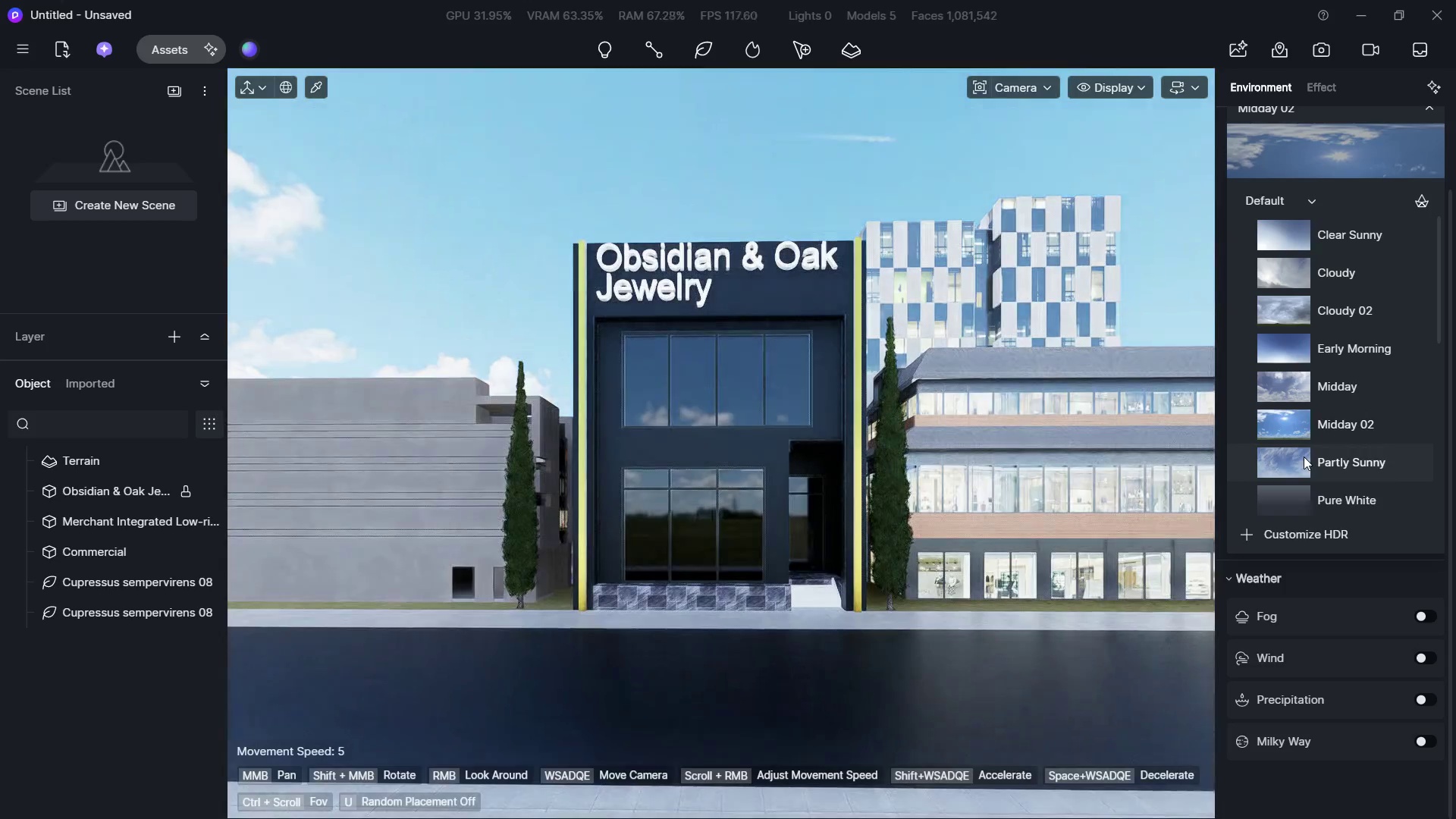 
left_click([1304, 457])
 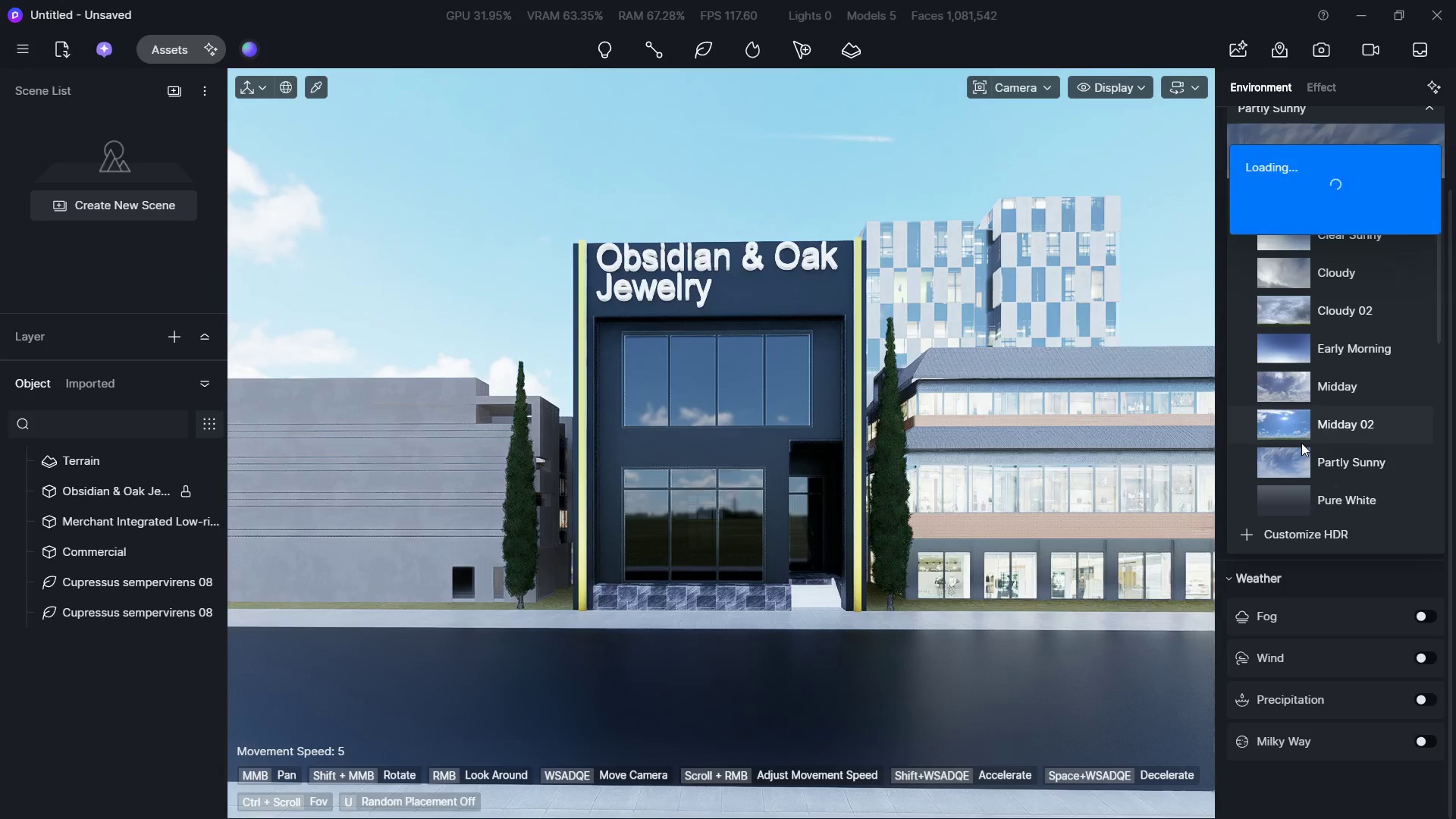 
scroll: coordinate [1301, 443], scroll_direction: down, amount: 1.0
 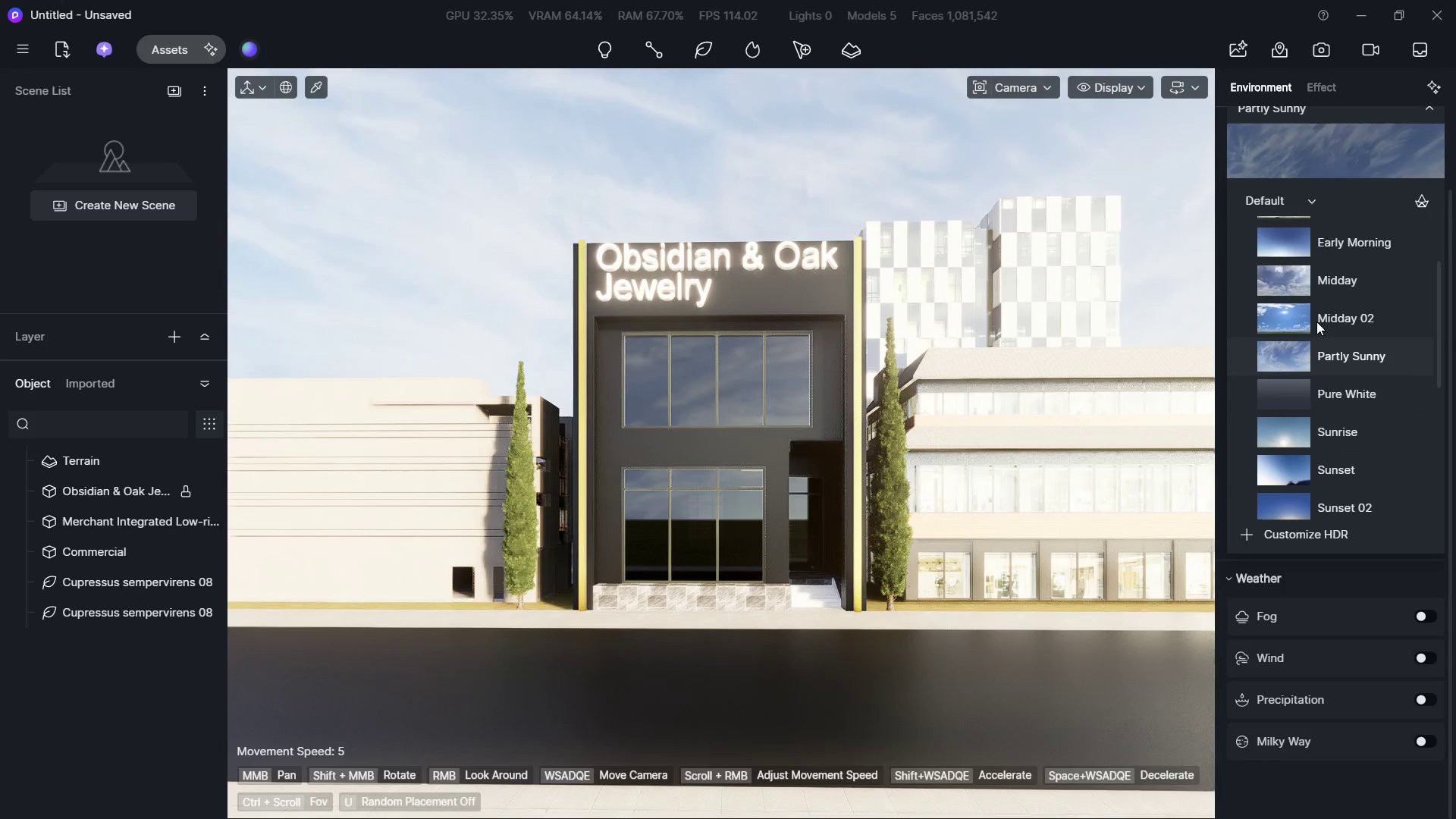 
left_click([1348, 177])
 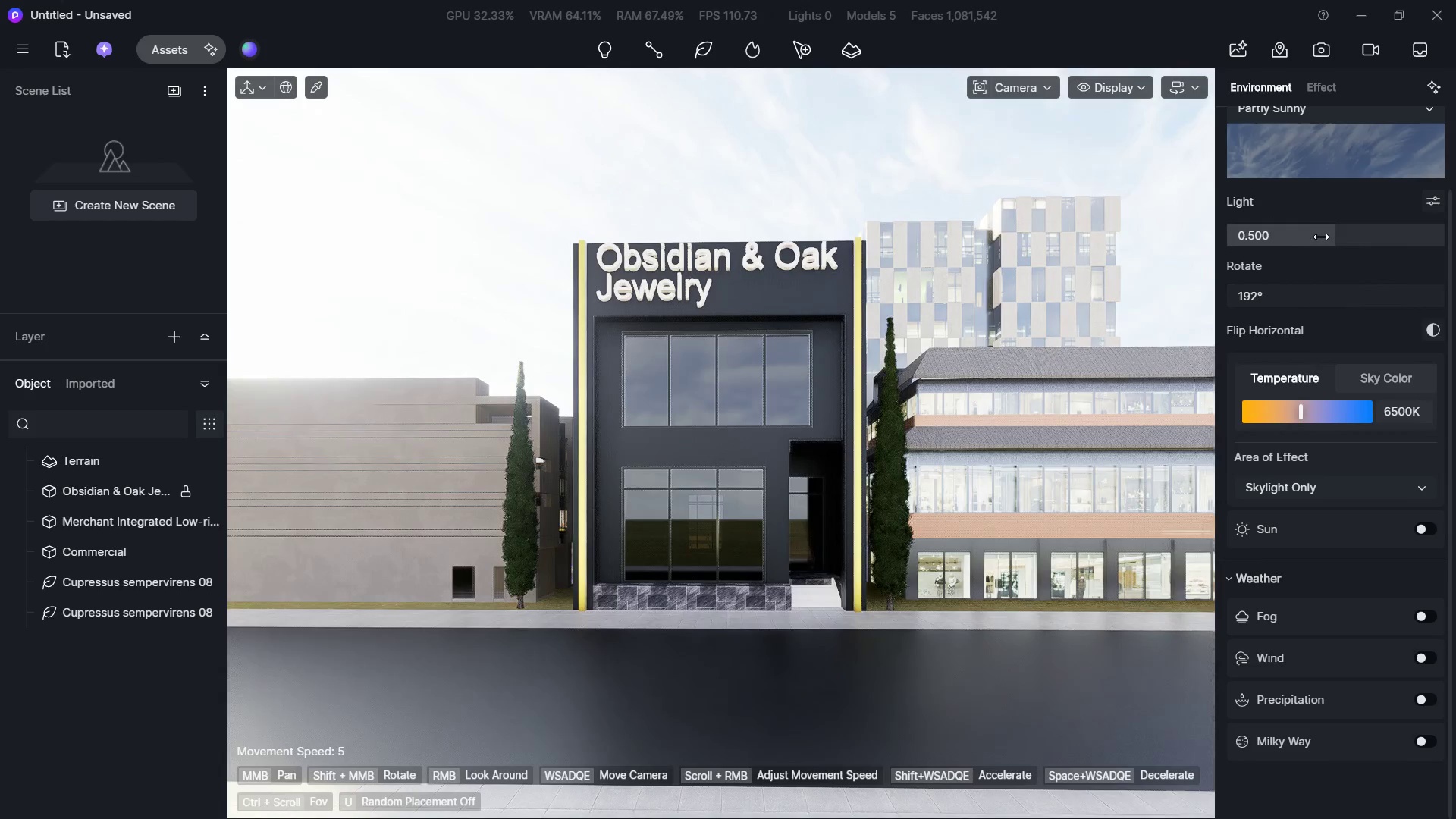 
wait(6.41)
 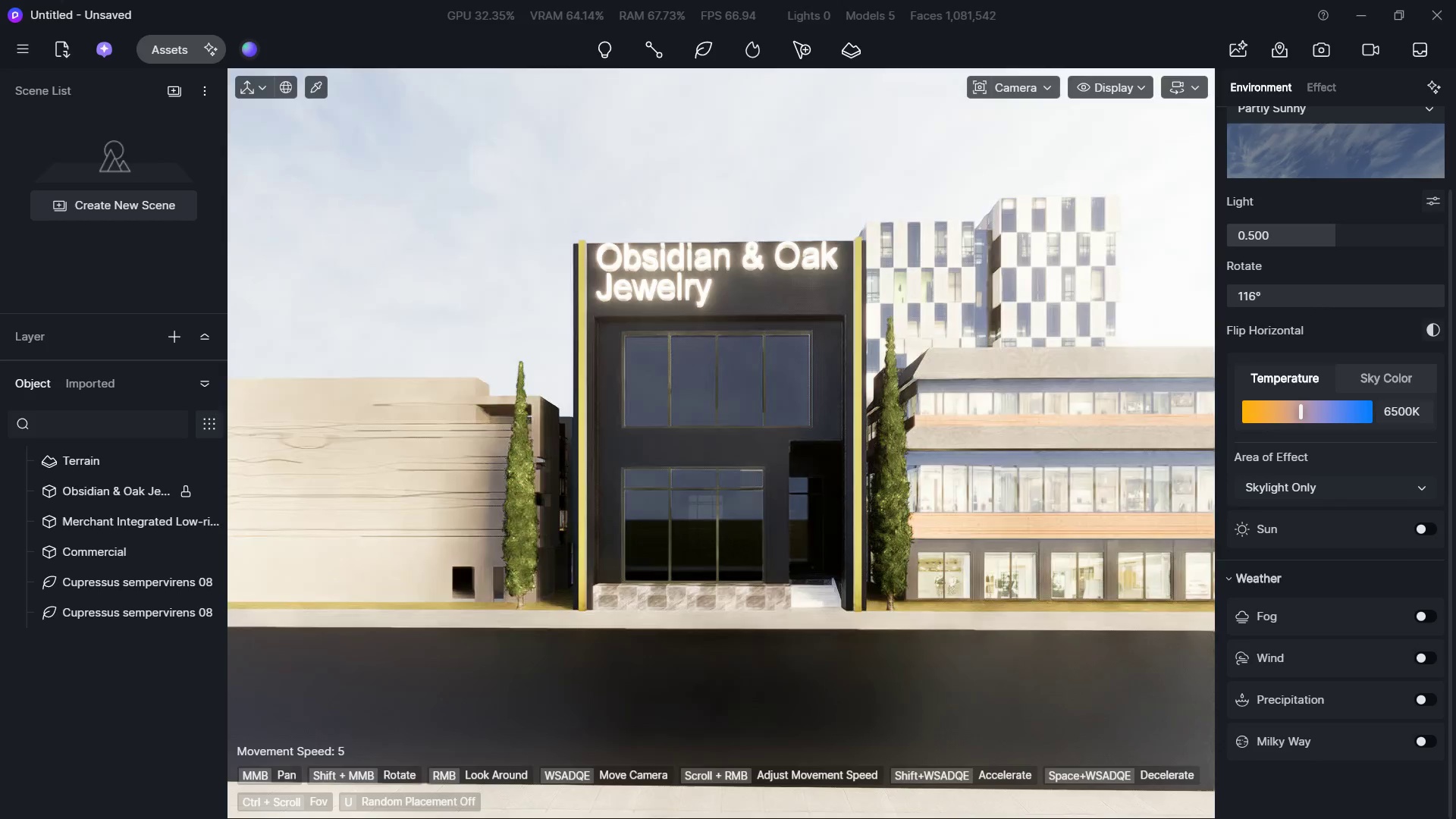 
left_click([1327, 300])
 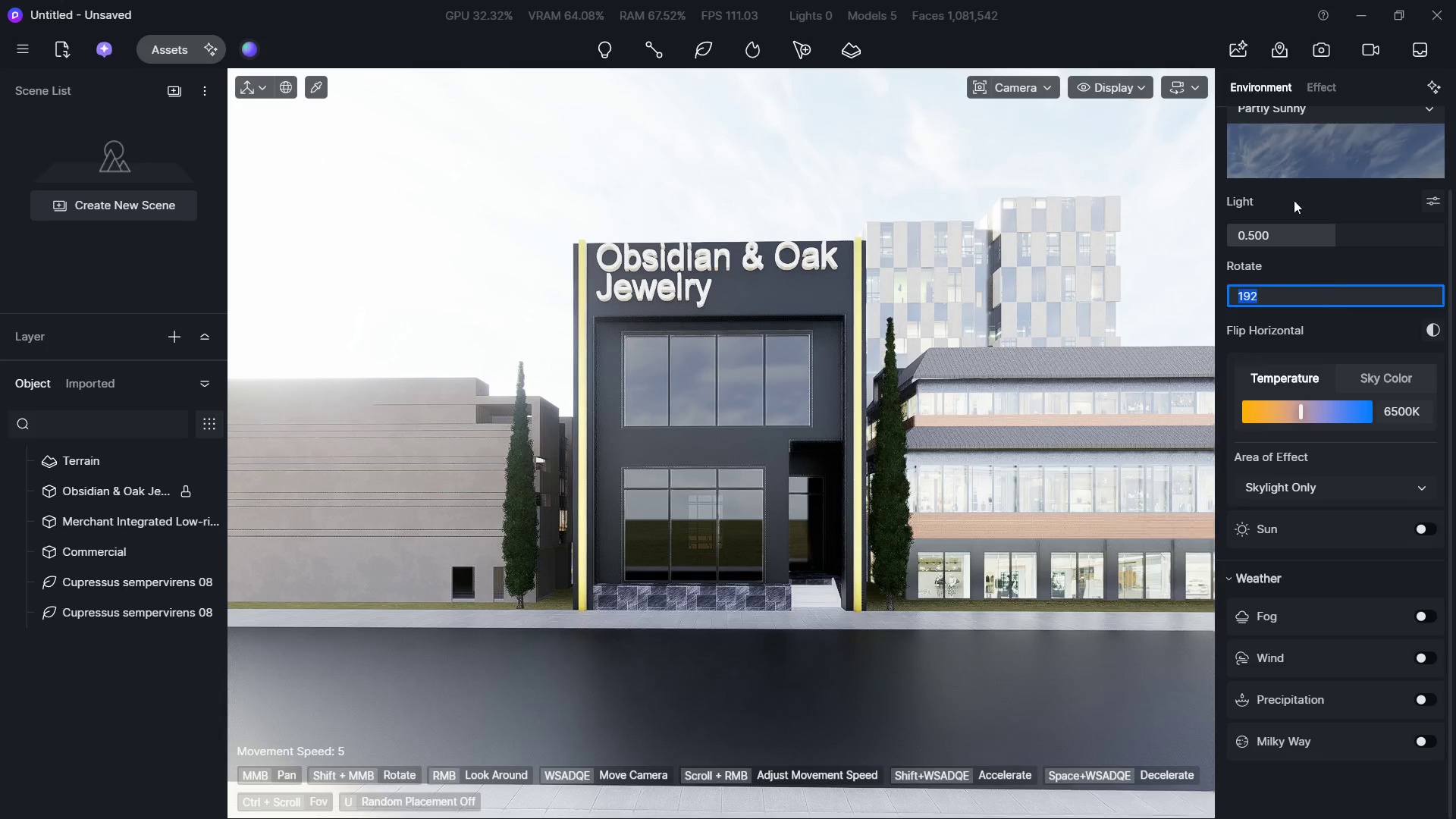 
left_click([1292, 160])
 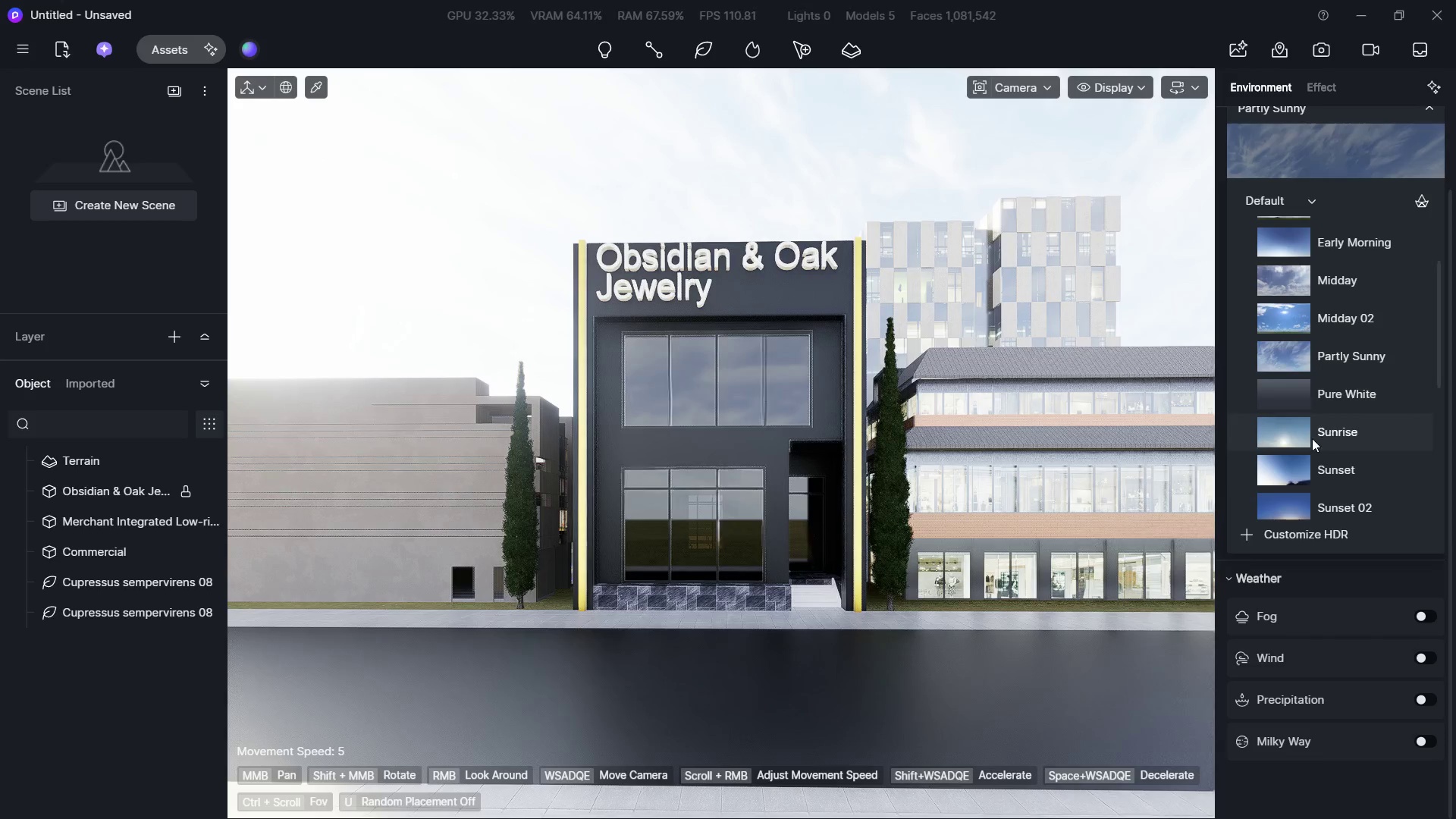 
left_click([1298, 456])
 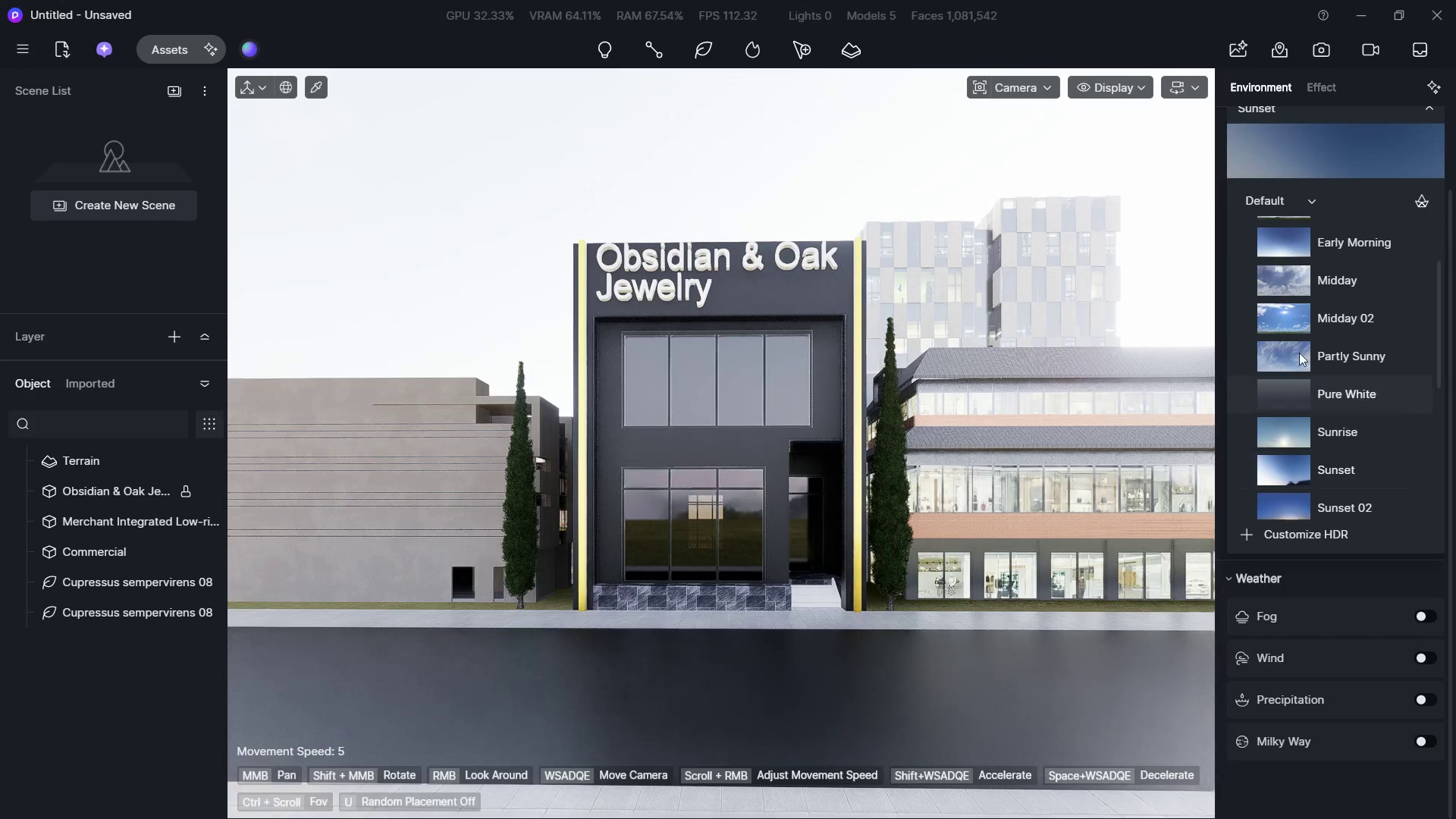 
left_click([1310, 127])
 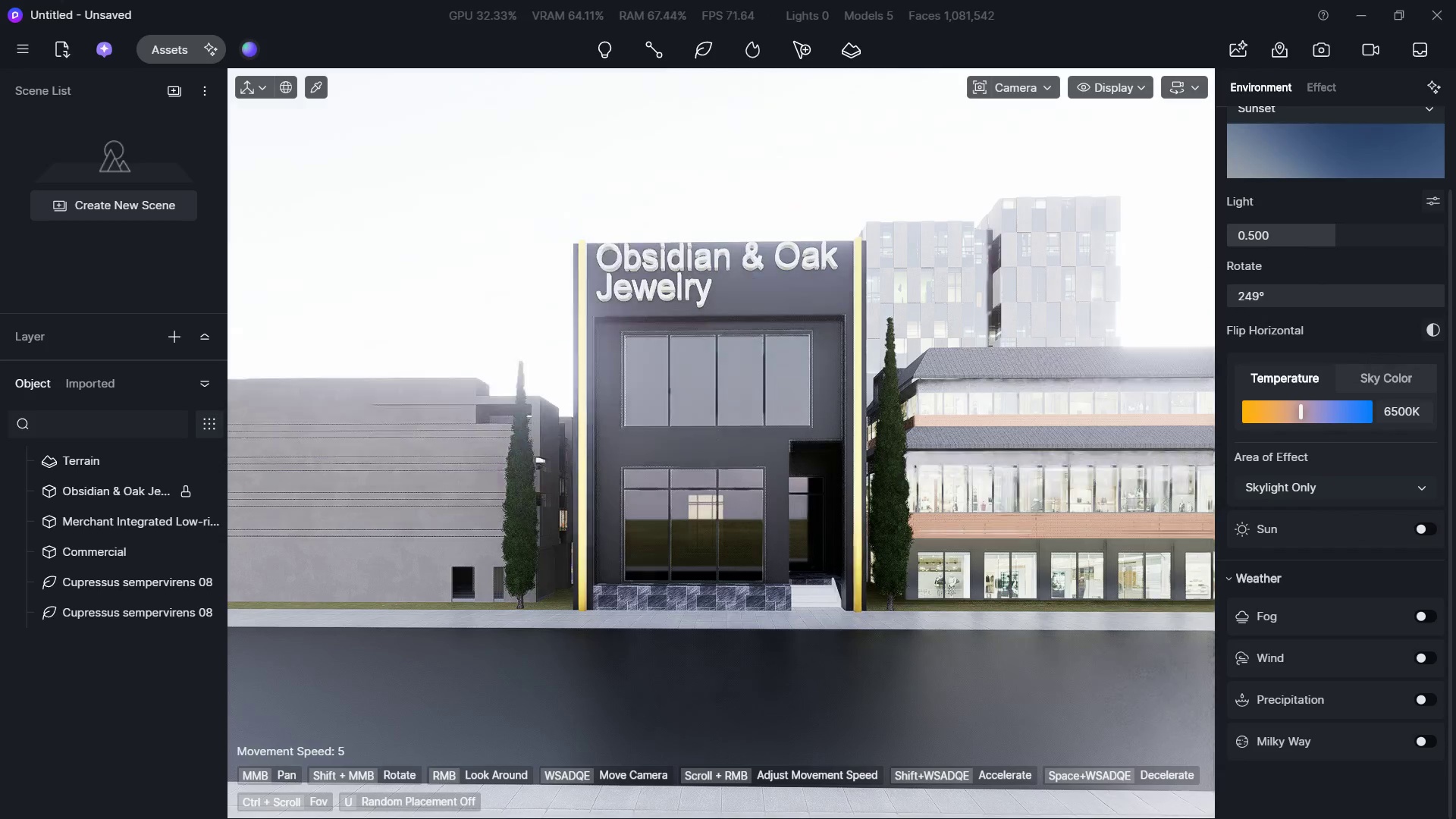 
left_click([1293, 149])
 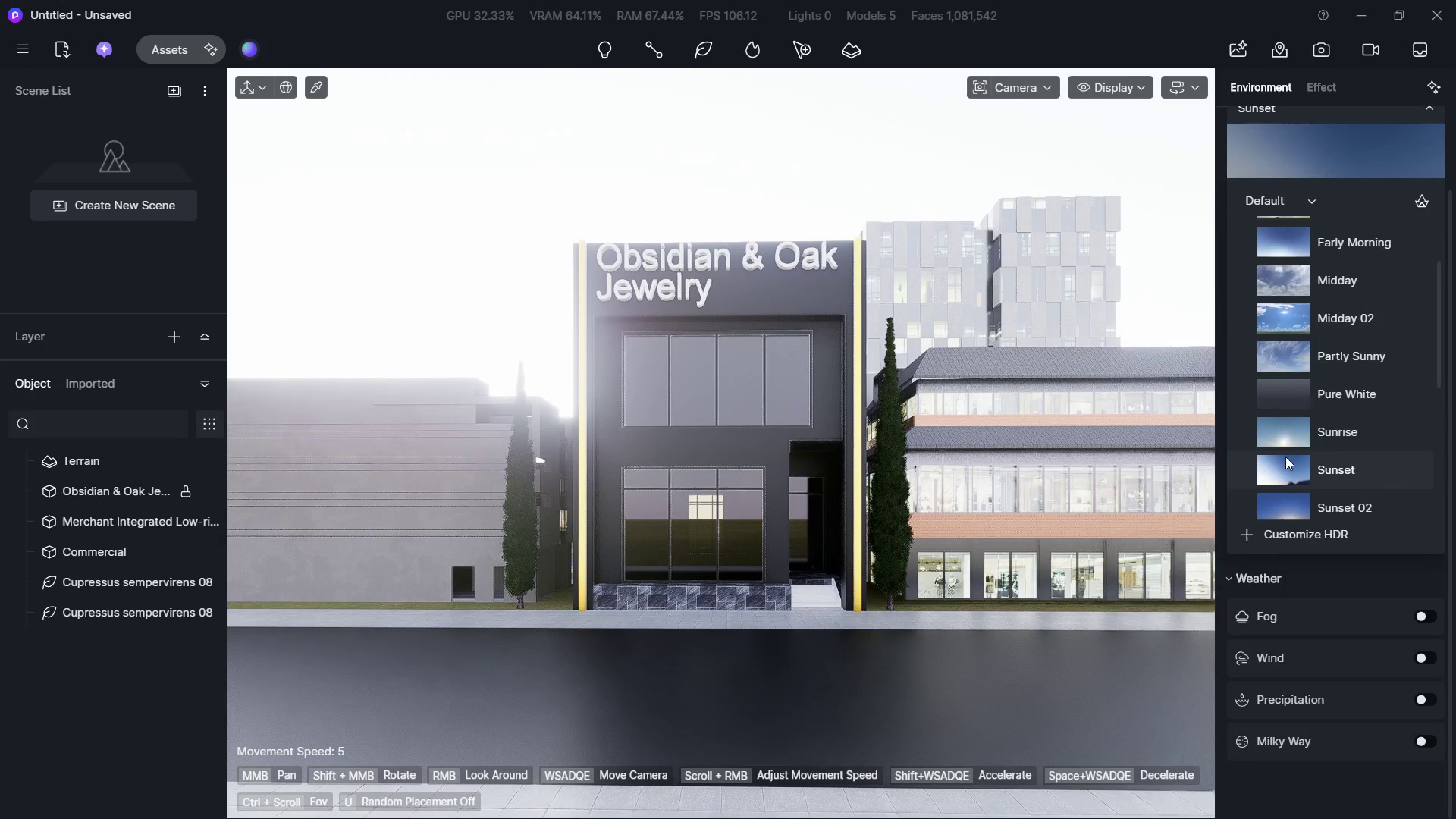 
left_click([1285, 457])
 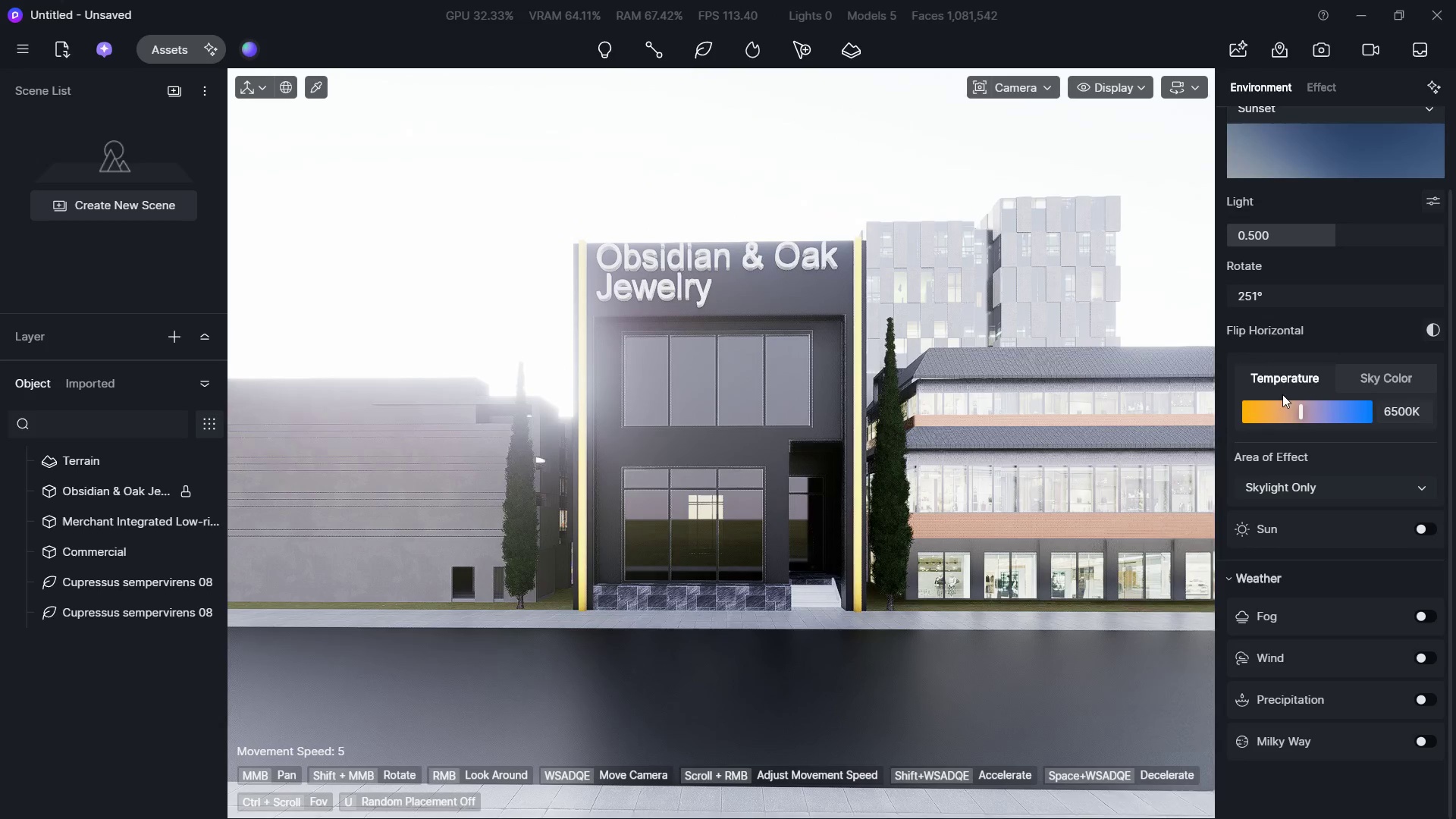 
left_click([1276, 173])
 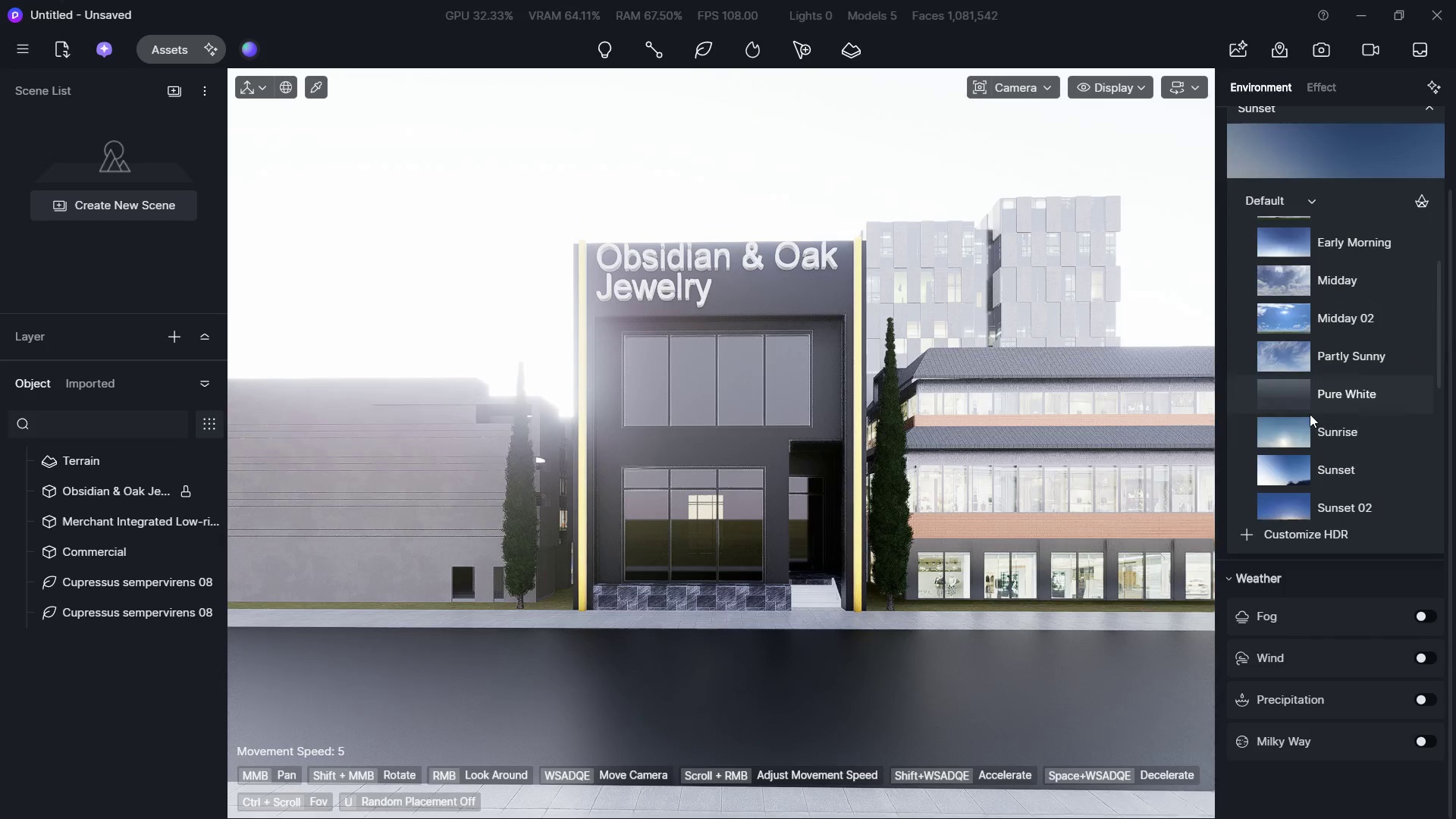 
scroll: coordinate [1304, 447], scroll_direction: down, amount: 1.0
 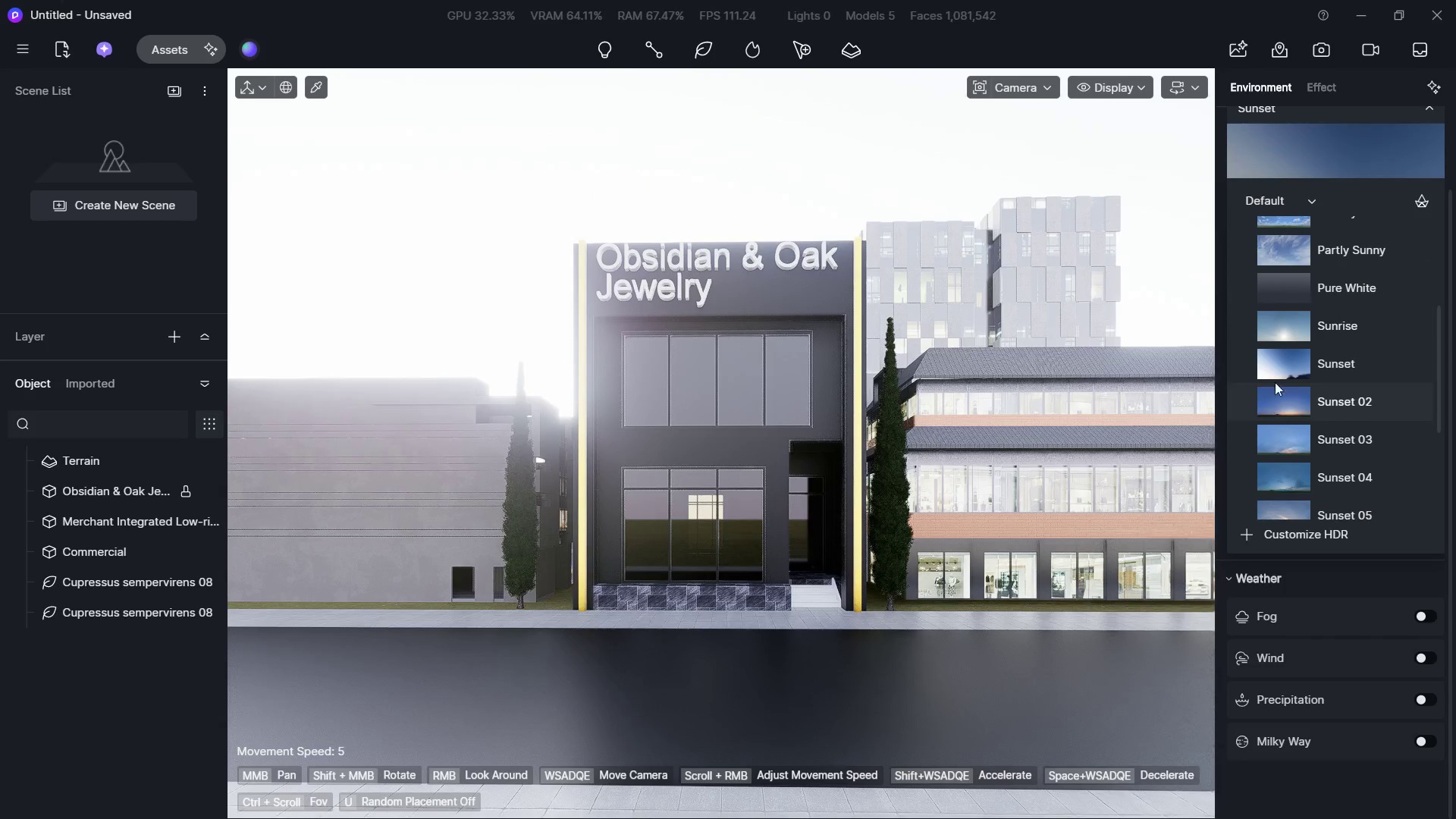 
left_click([1281, 422])
 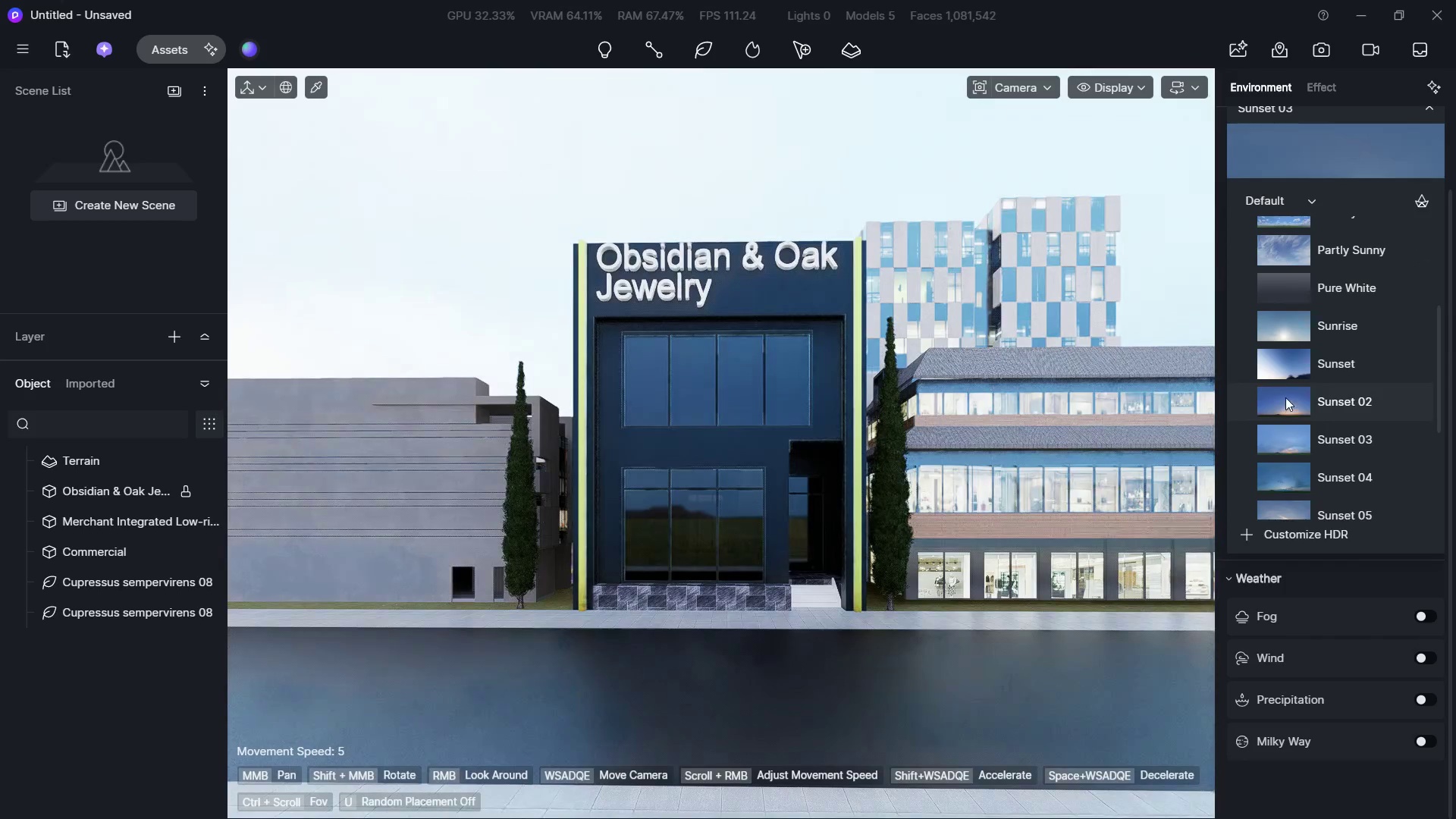 
left_click([1285, 397])
 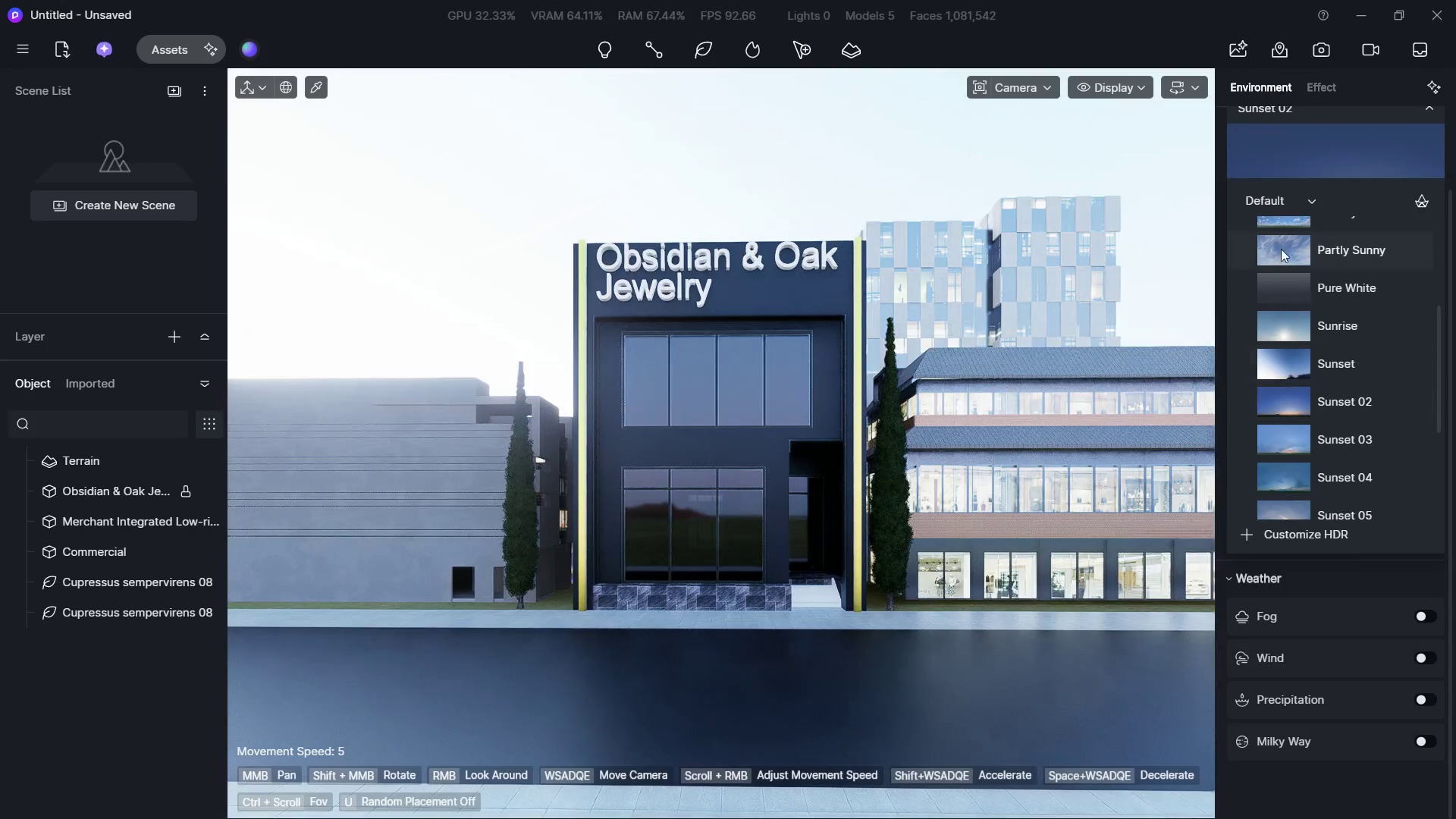 
left_click([1282, 433])
 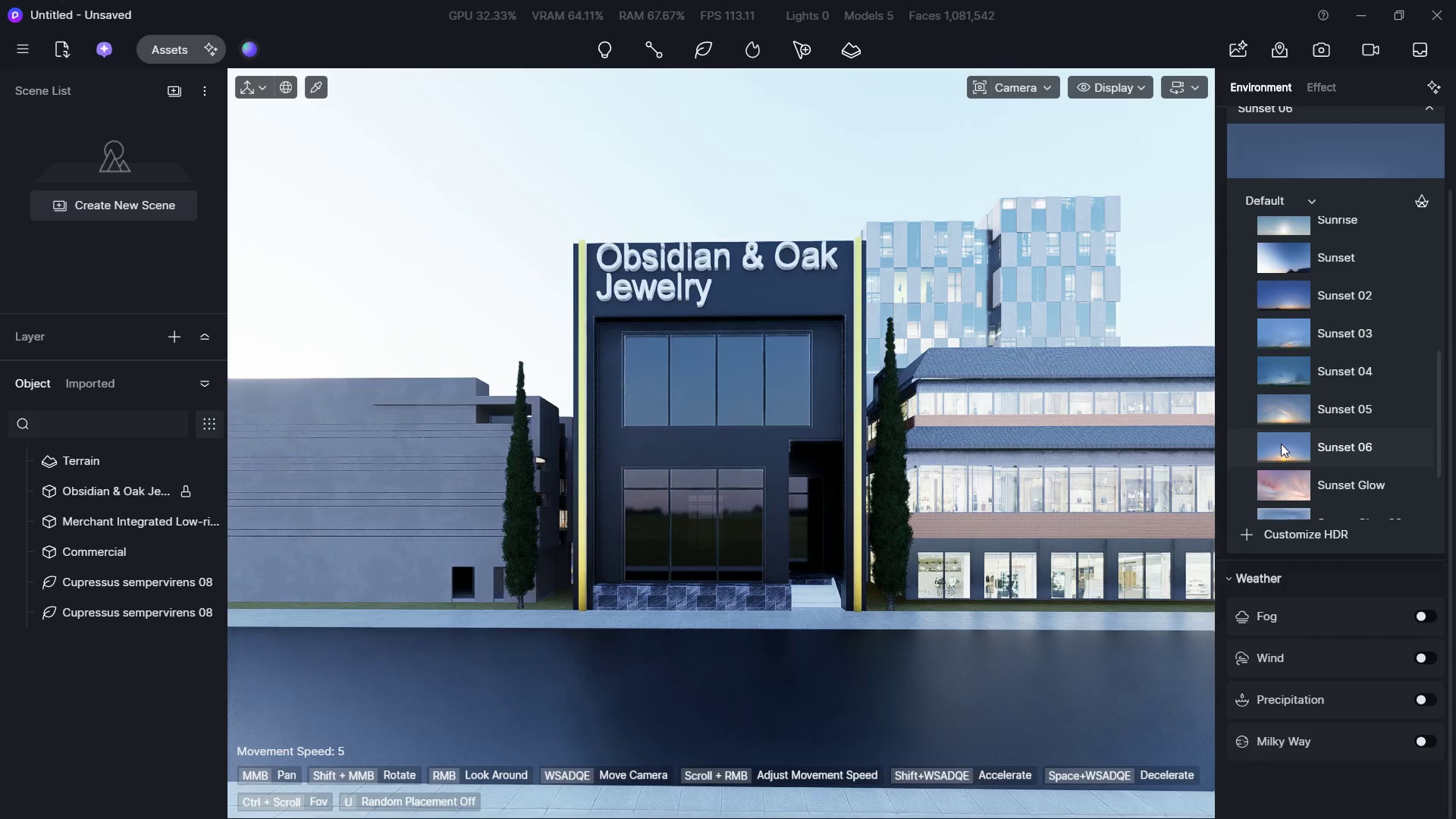 
scroll: coordinate [1306, 356], scroll_direction: down, amount: 1.0
 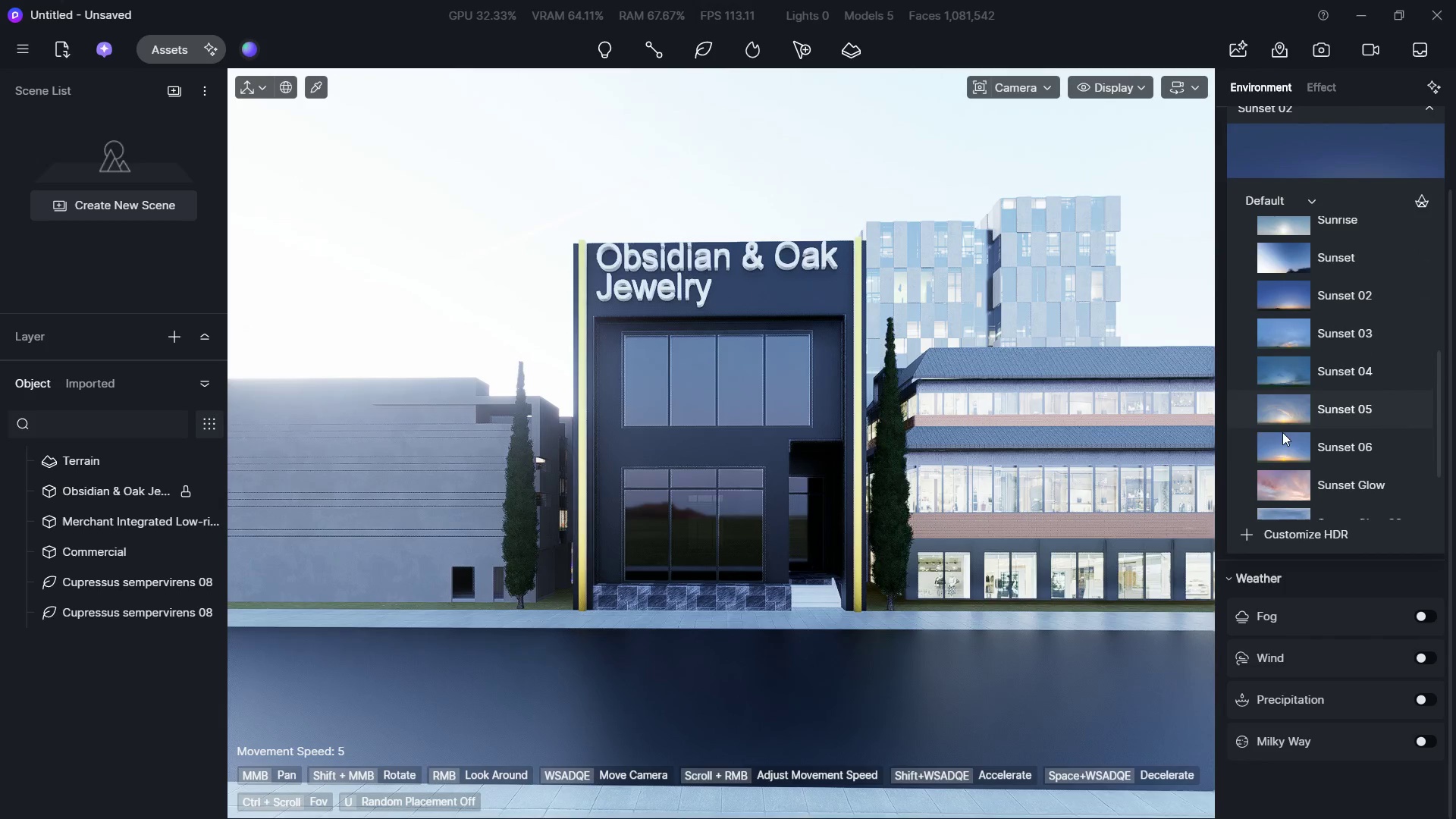 
left_click([1289, 419])
 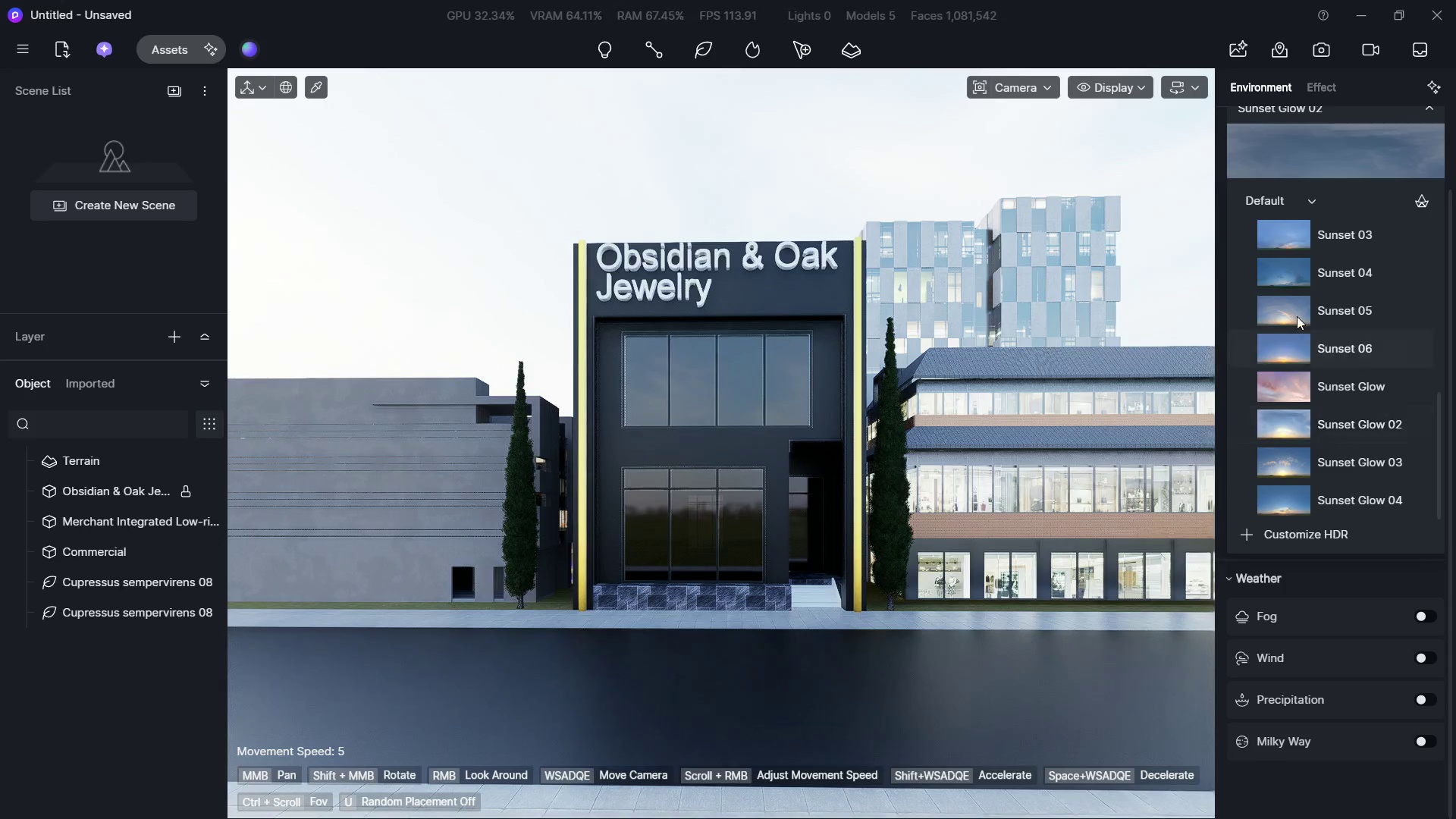 
scroll: coordinate [1281, 427], scroll_direction: down, amount: 2.0
 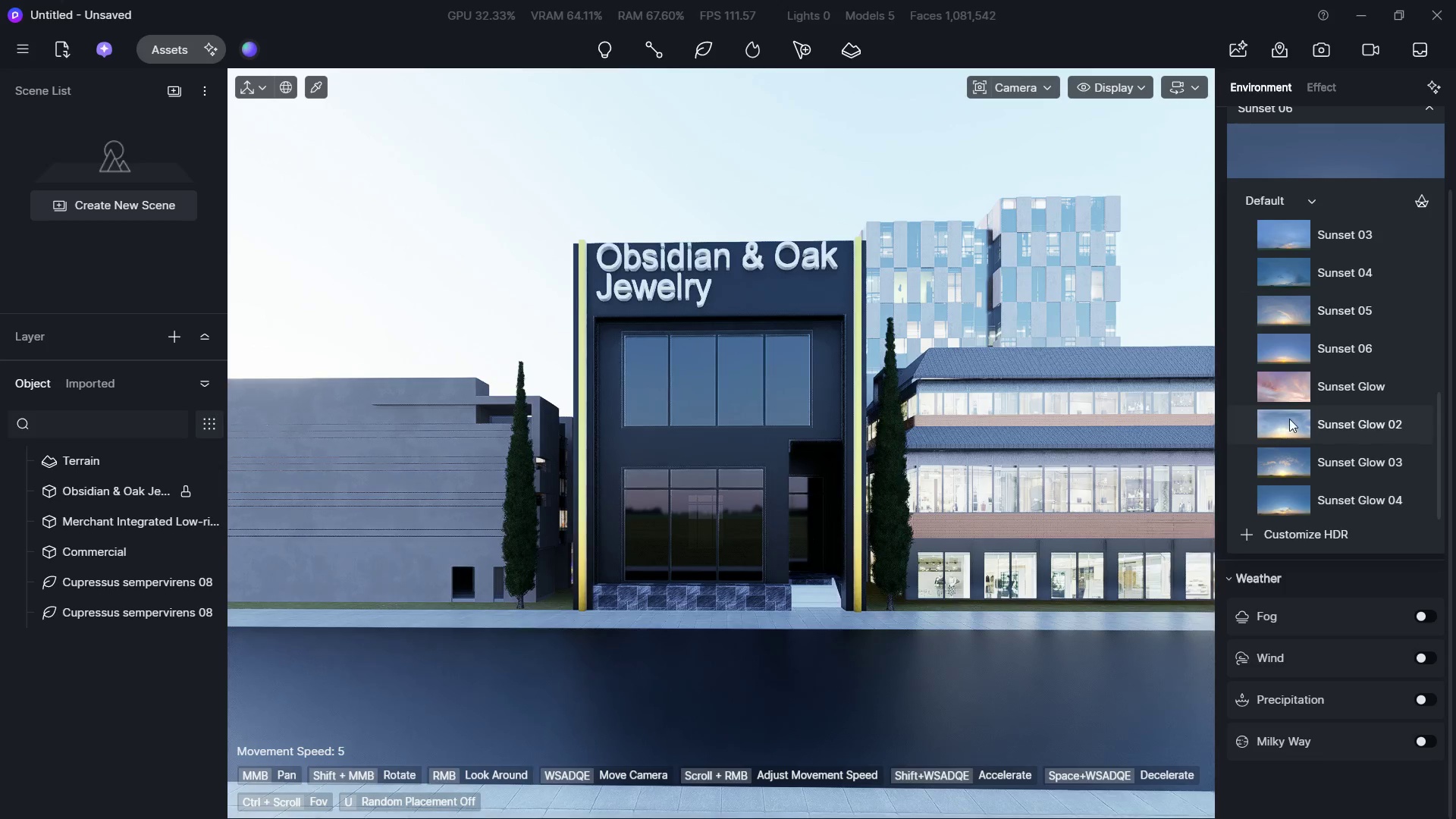 
left_click([1322, 140])
 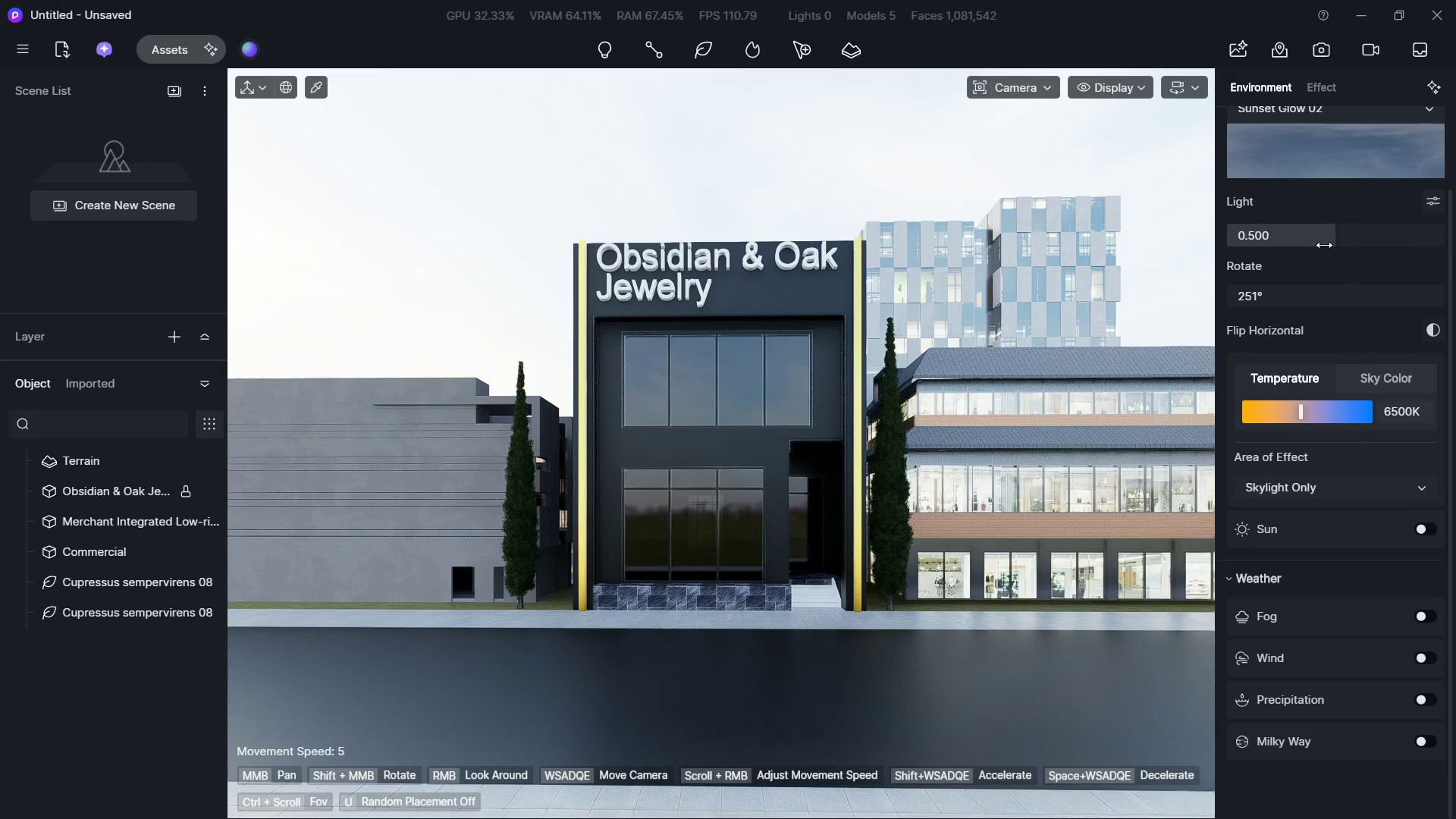 
left_click_drag(start_coordinate=[1324, 242], to_coordinate=[1263, 234])
 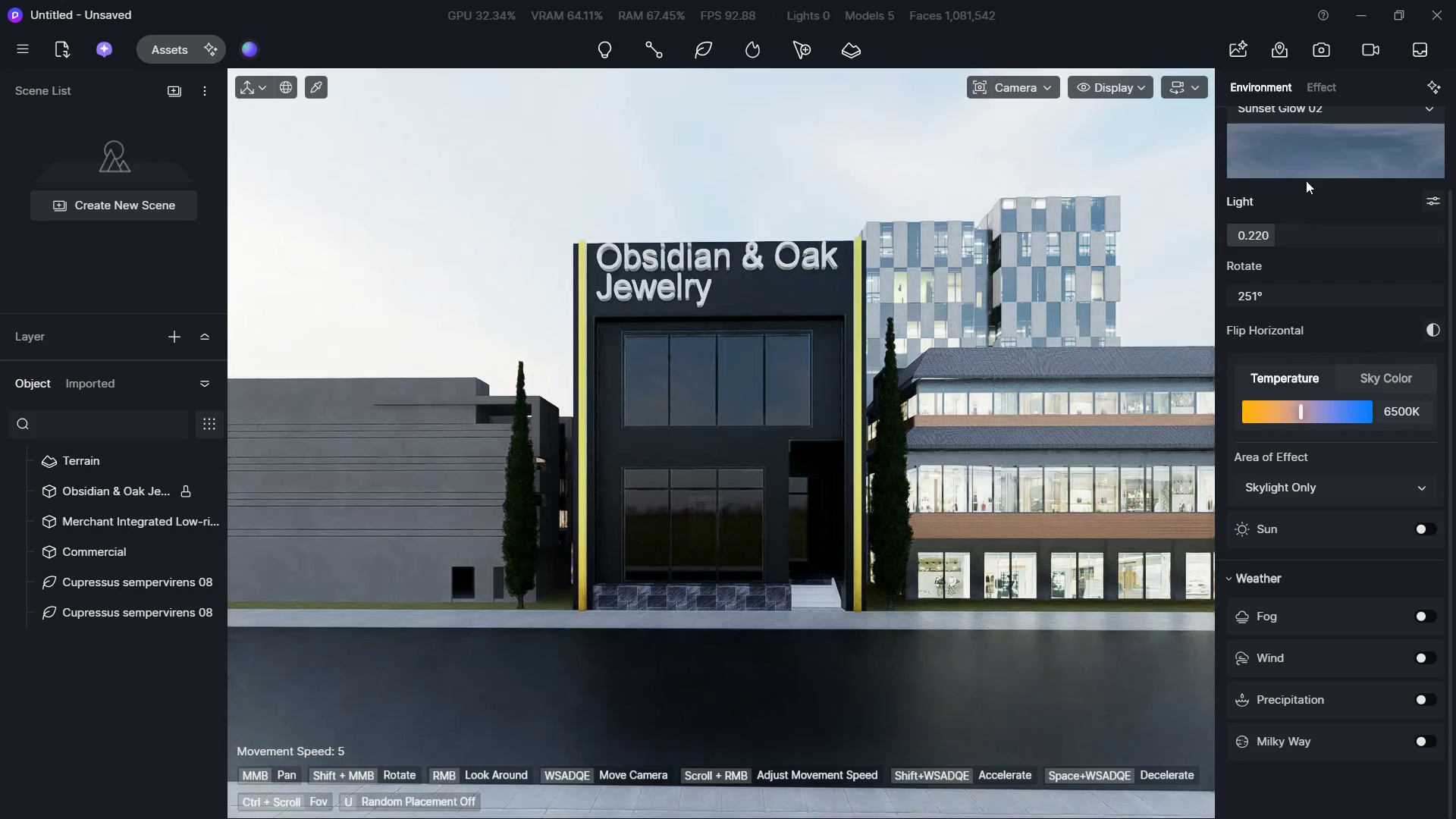 
left_click([1310, 174])
 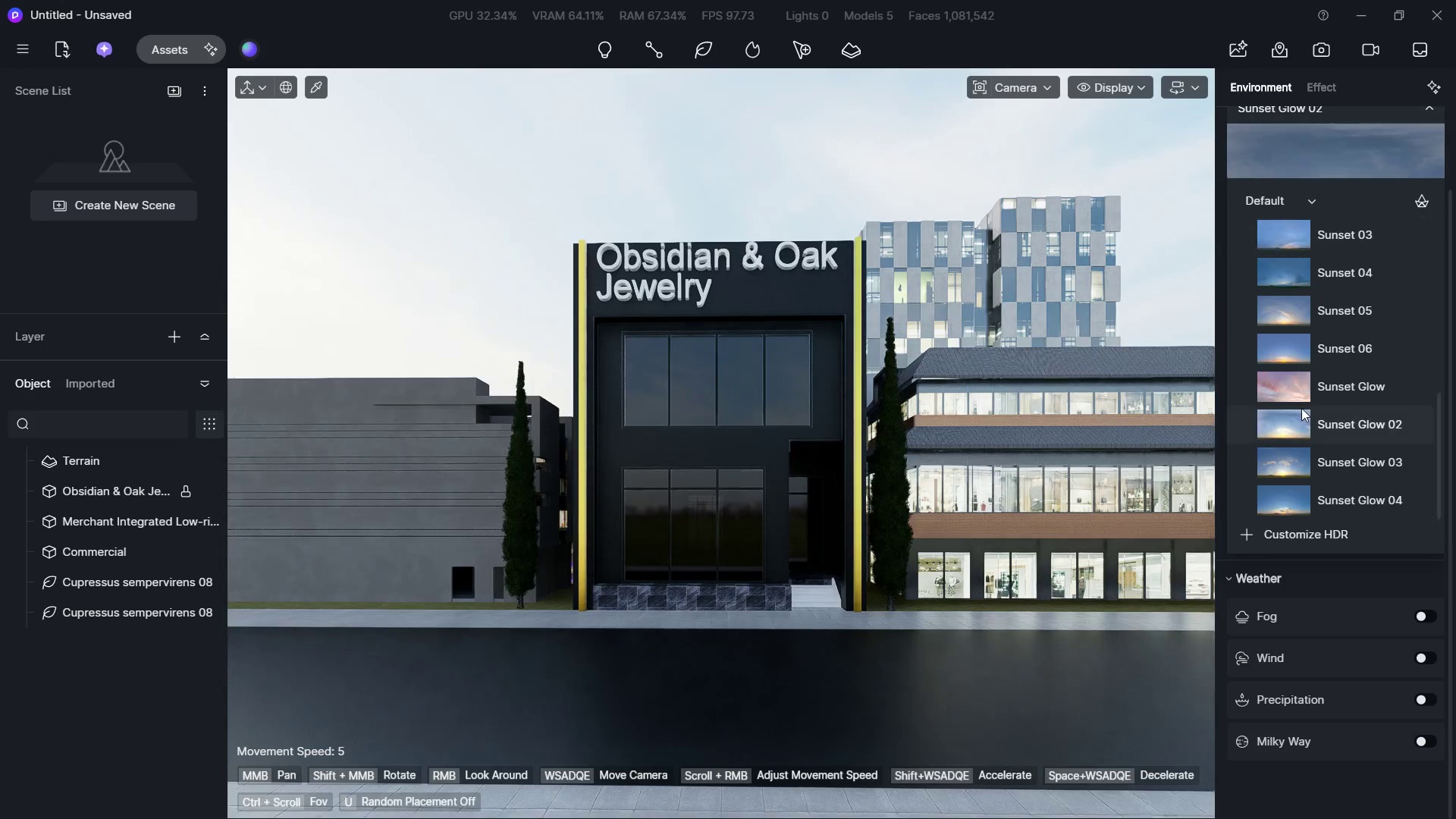 
scroll: coordinate [1301, 408], scroll_direction: down, amount: 2.0
 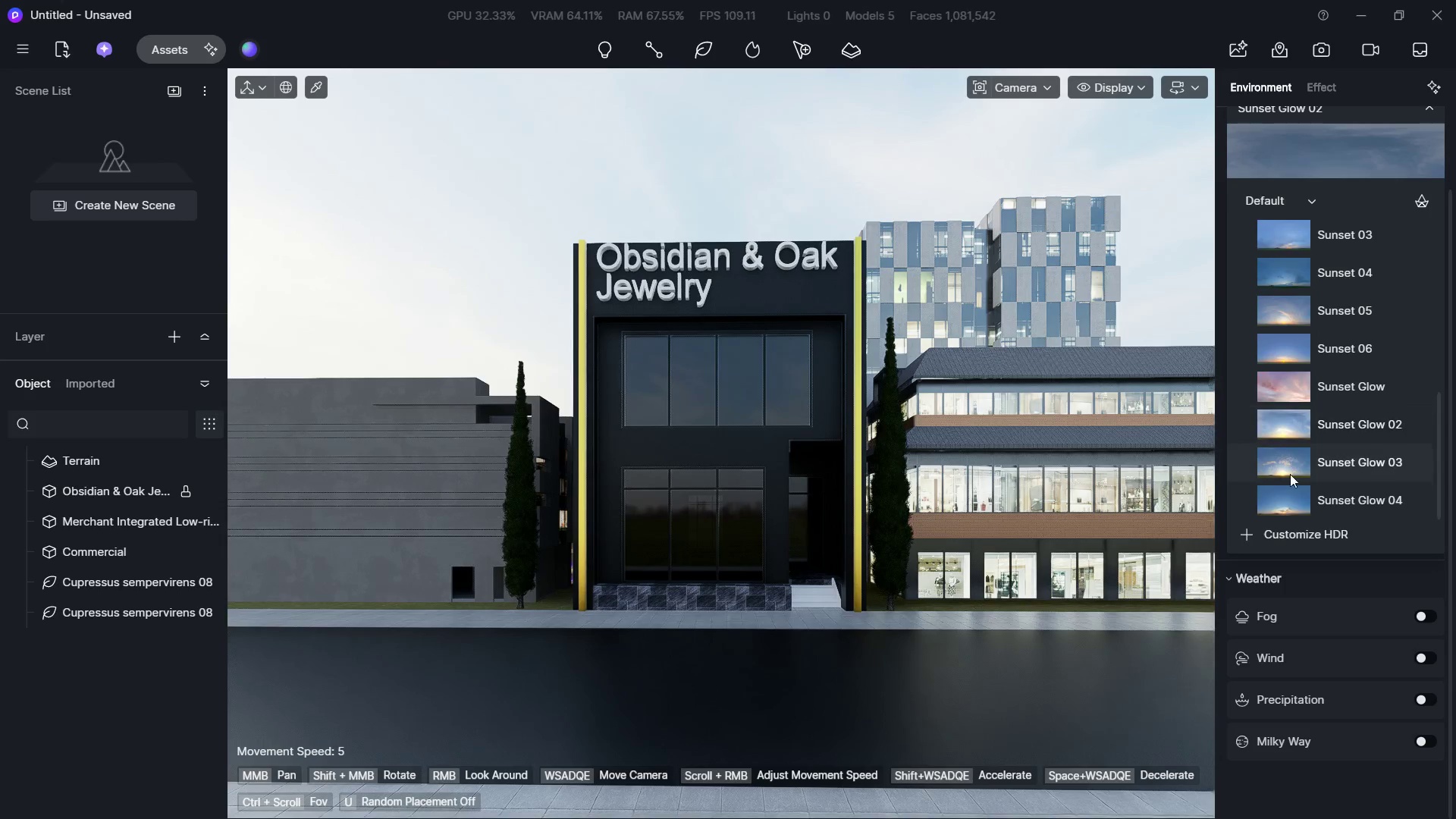 
left_click([1282, 508])
 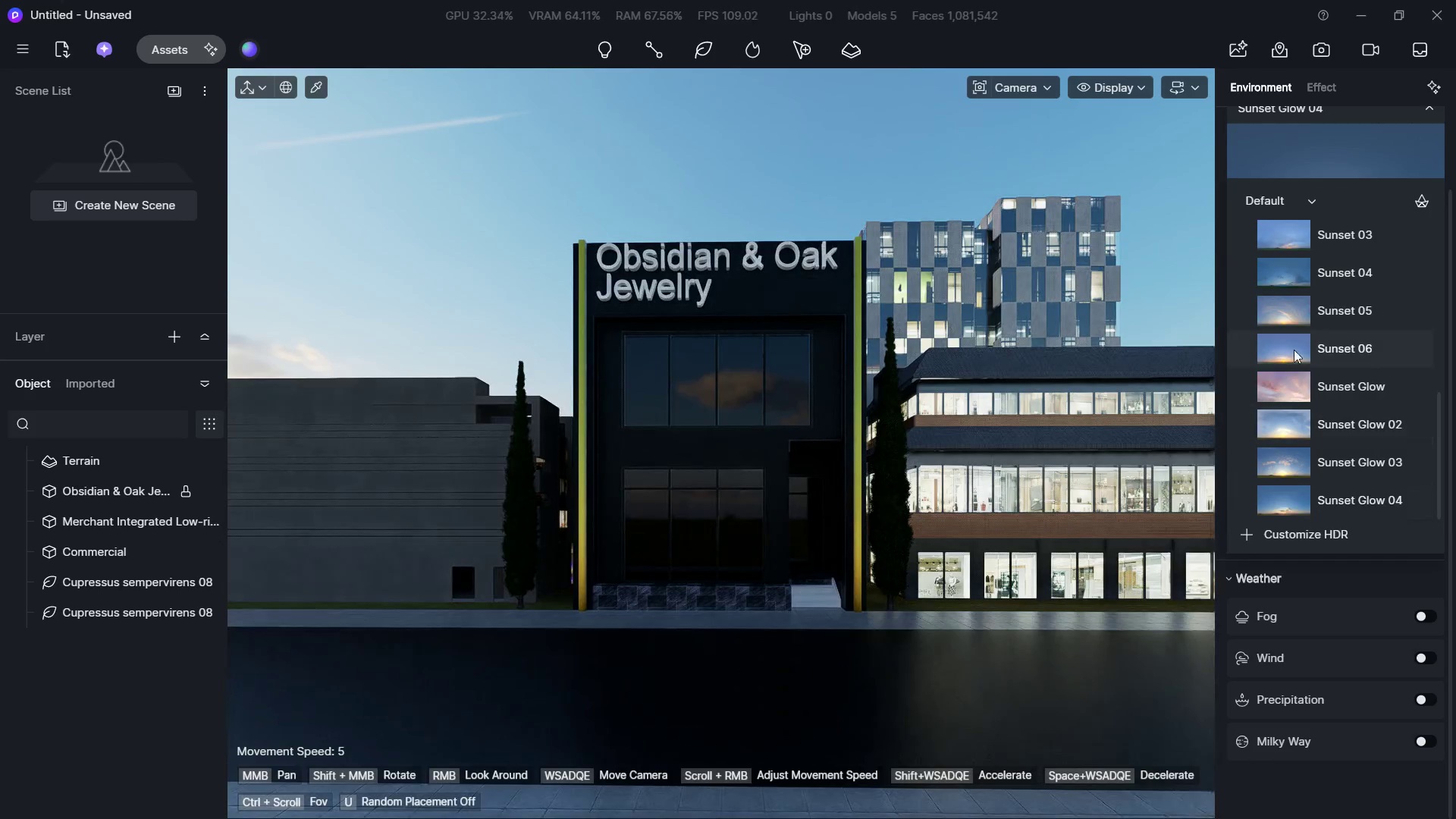 
left_click([1321, 127])
 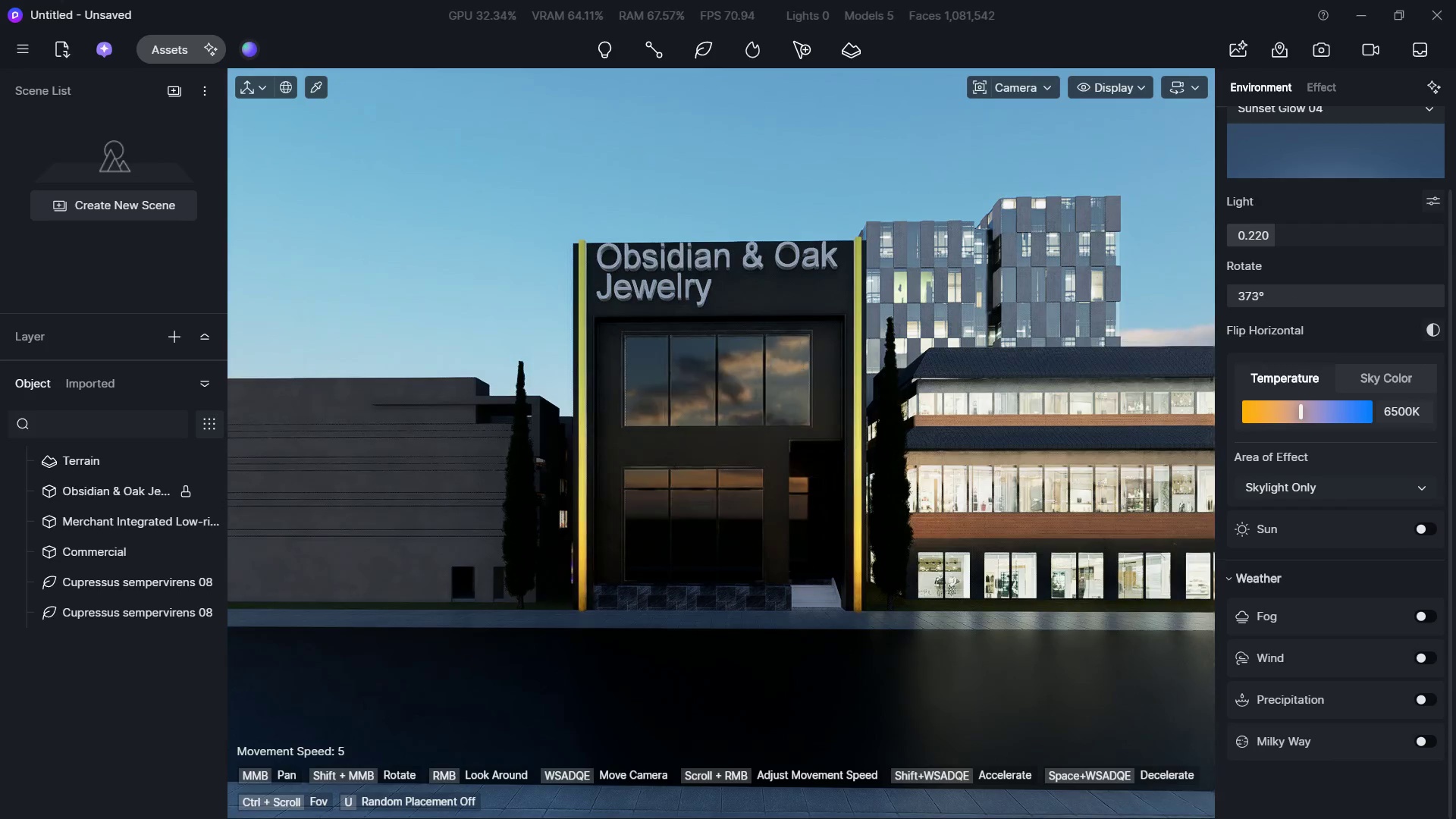 
left_click_drag(start_coordinate=[1264, 224], to_coordinate=[1335, 230])
 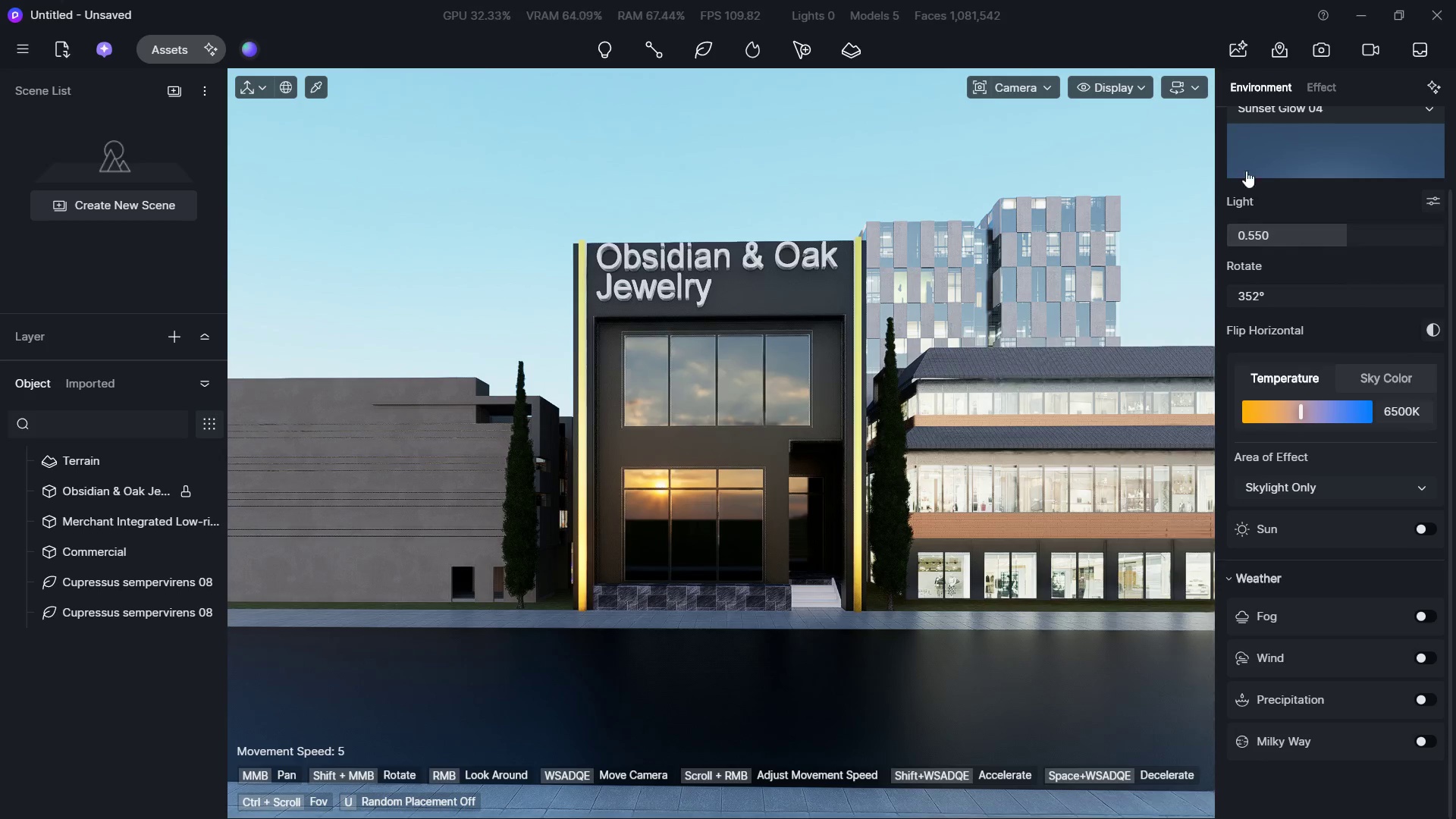 
left_click([1302, 150])
 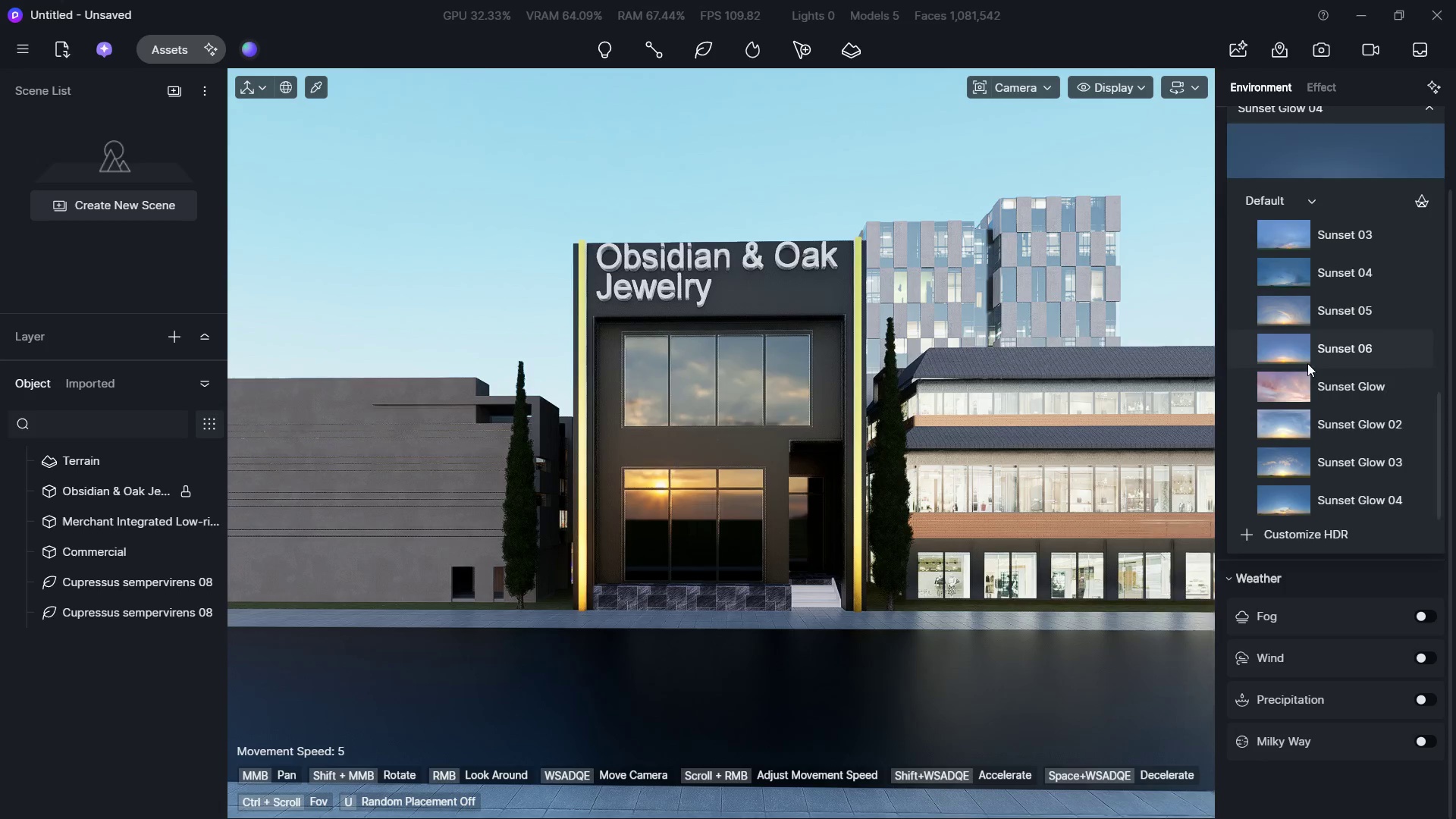 
scroll: coordinate [1301, 384], scroll_direction: down, amount: 1.0
 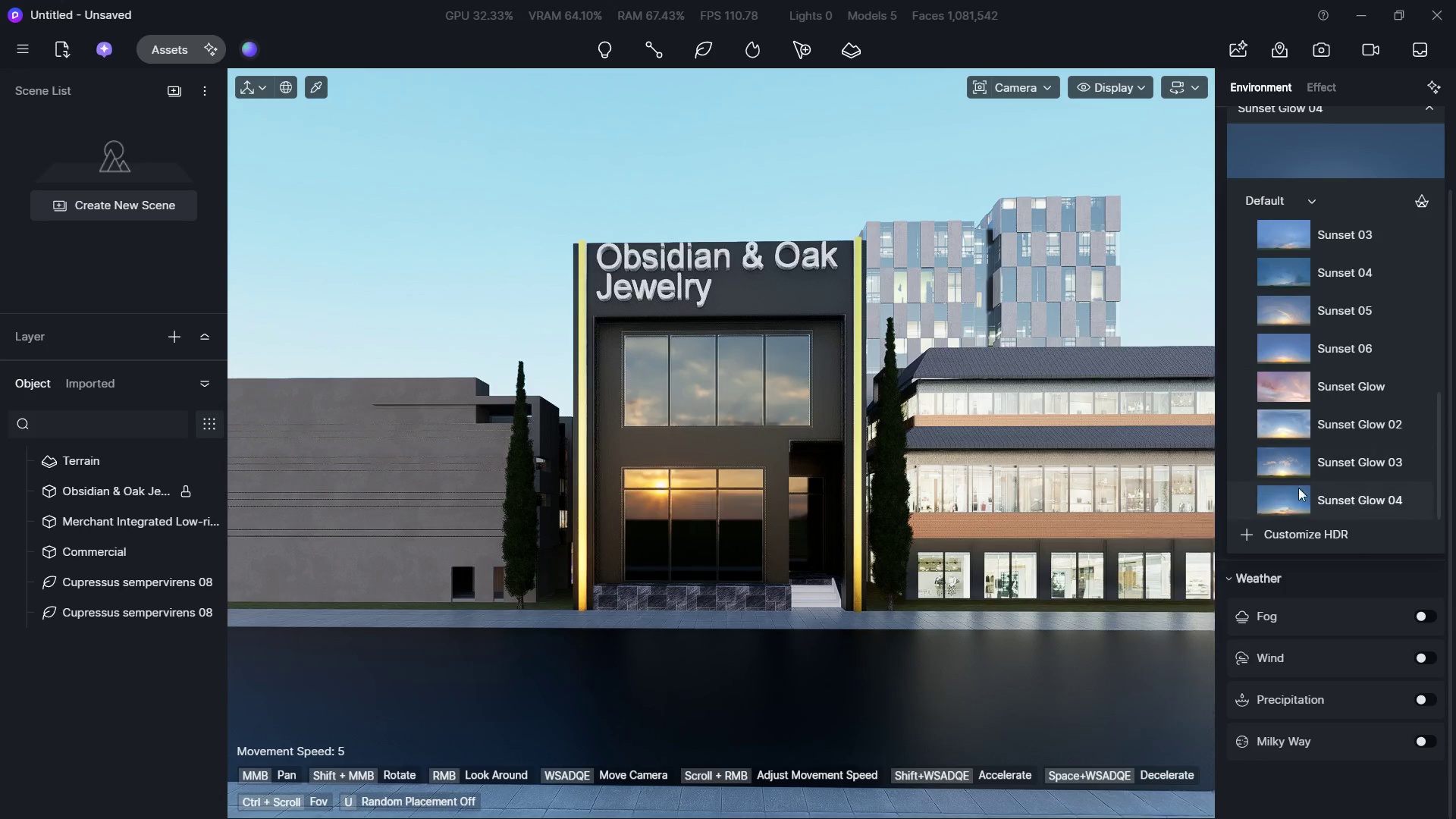 
left_click([1296, 495])
 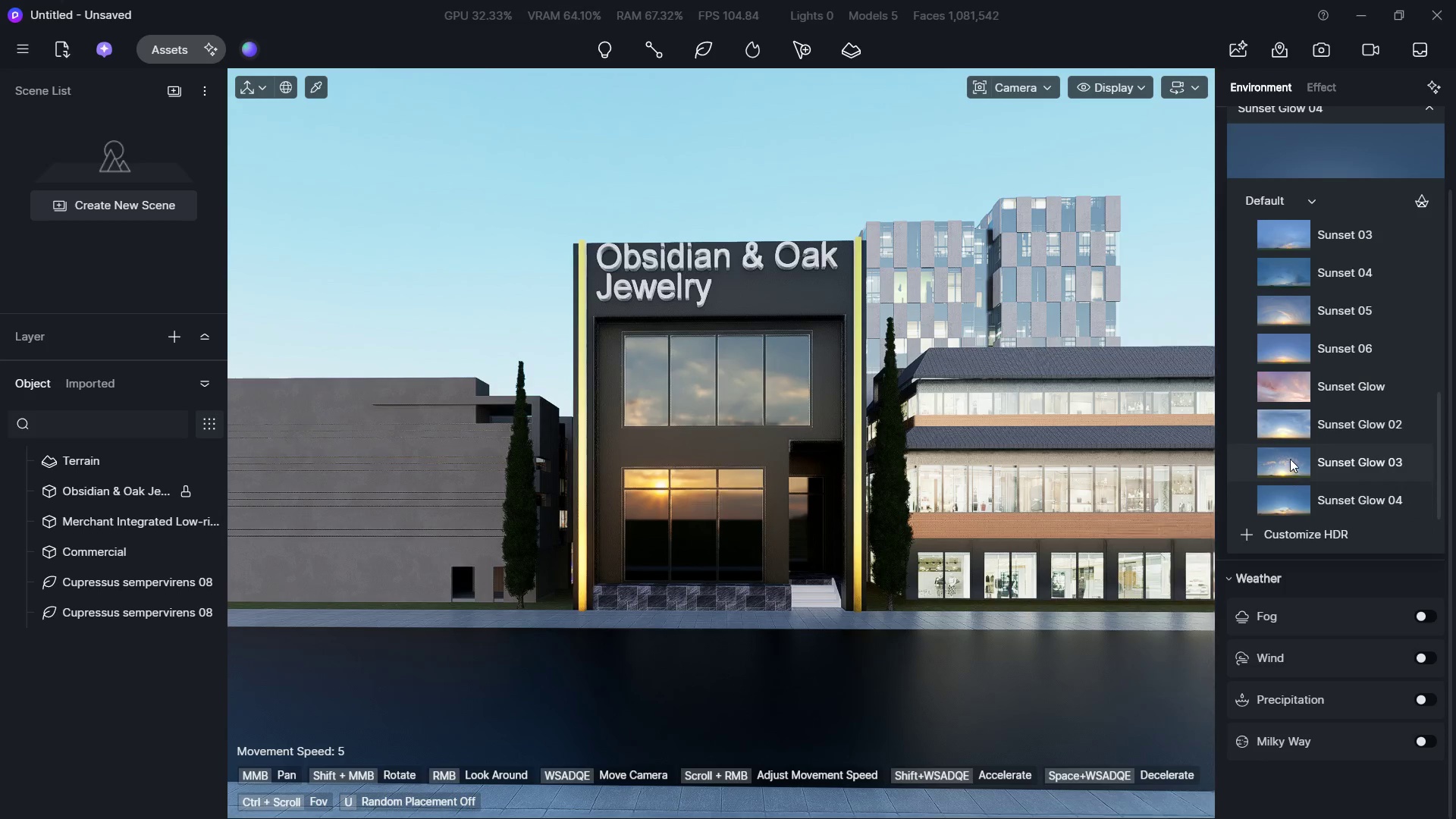 
left_click([1276, 355])
 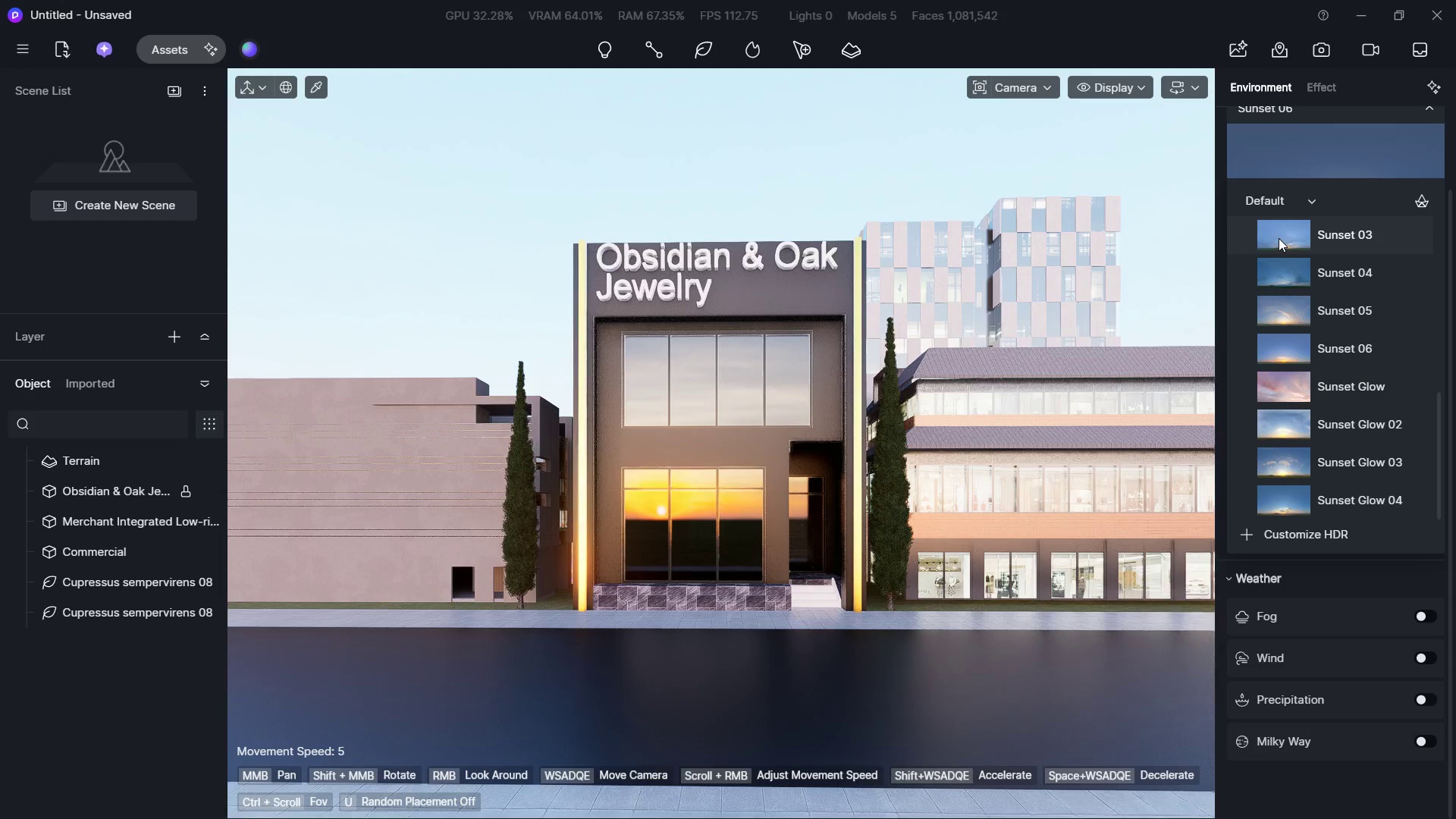 
wait(13.58)
 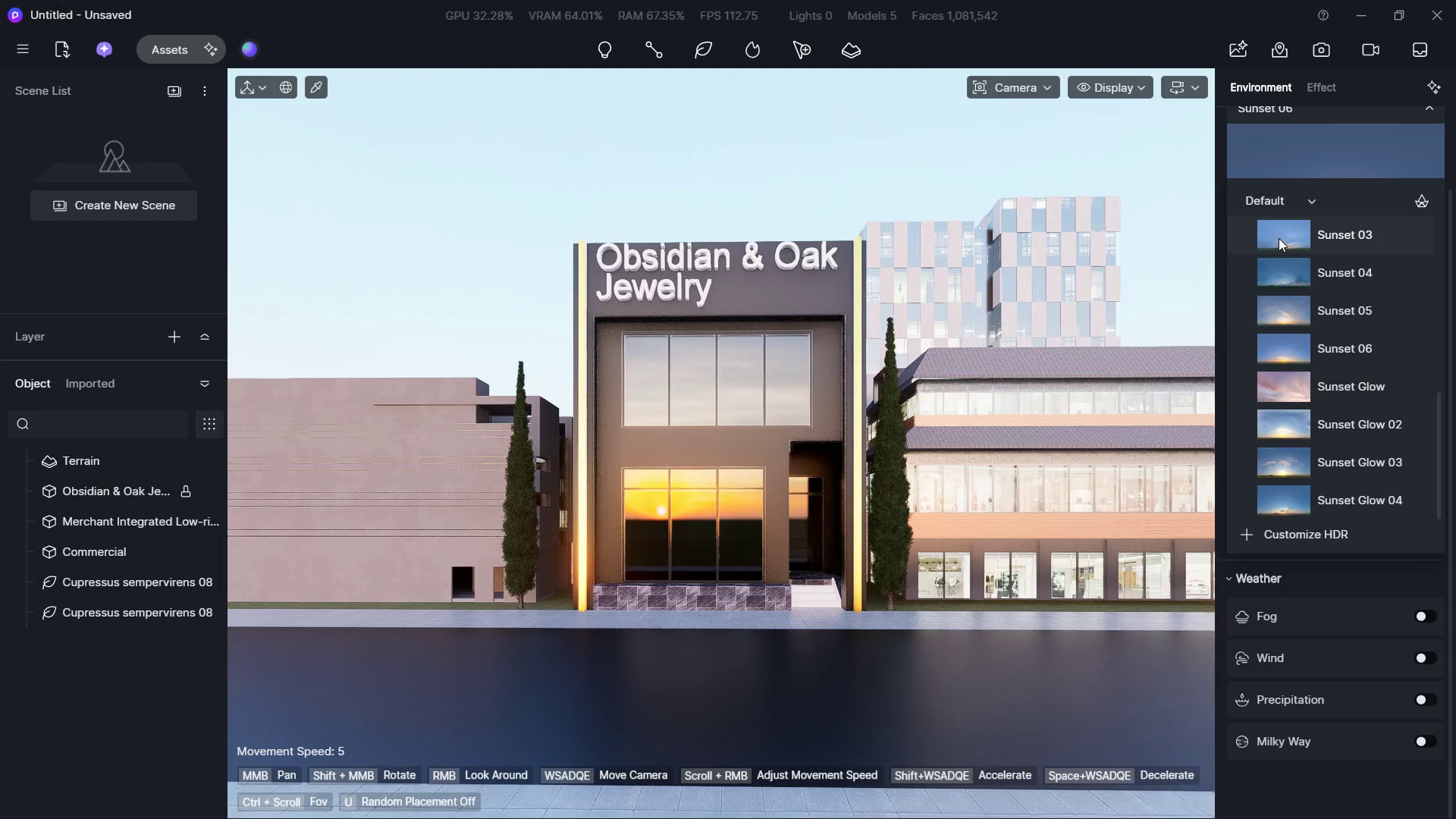 
double_click([1278, 141])
 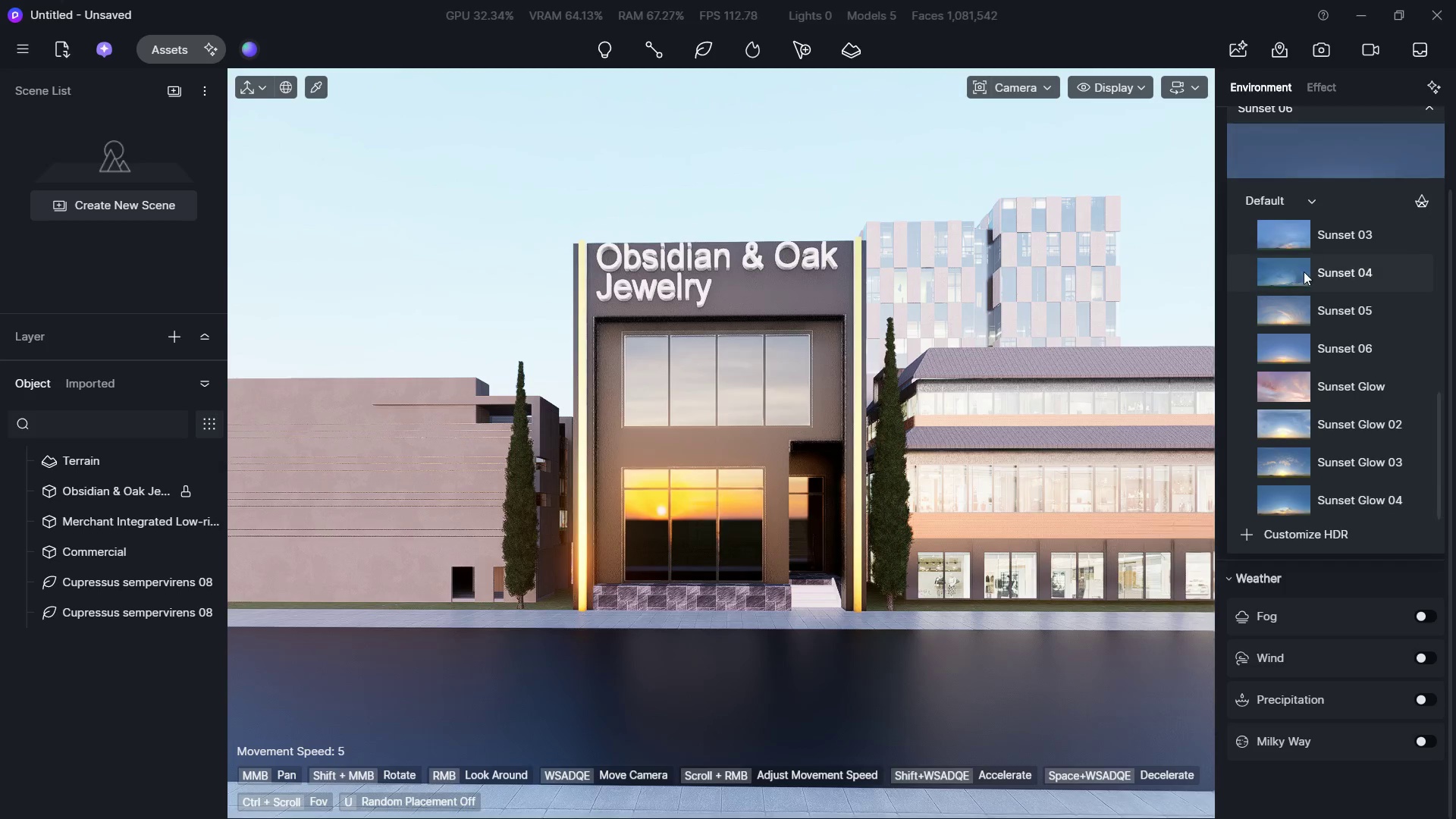 
left_click([1281, 314])
 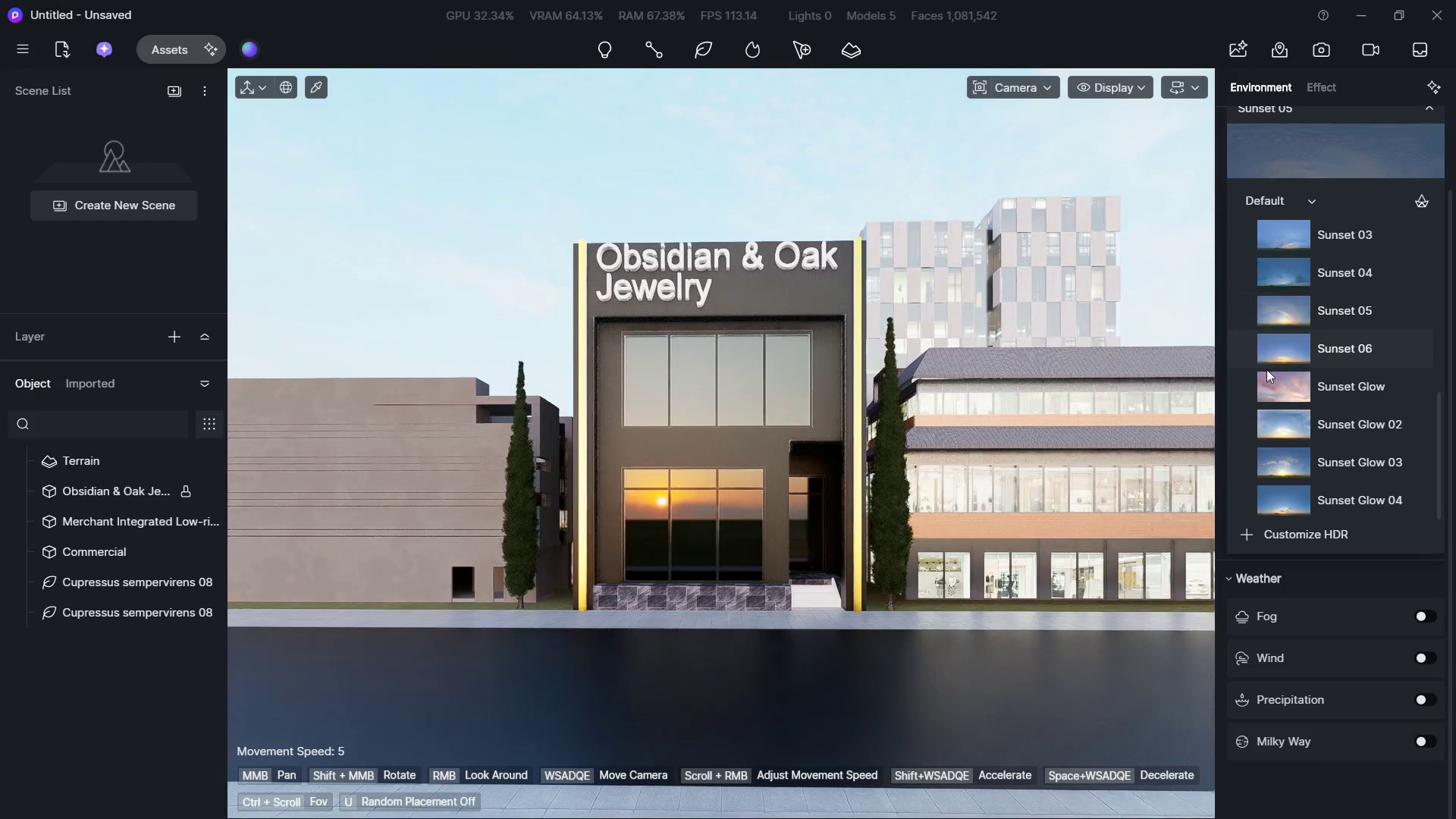 
left_click([1278, 371])
 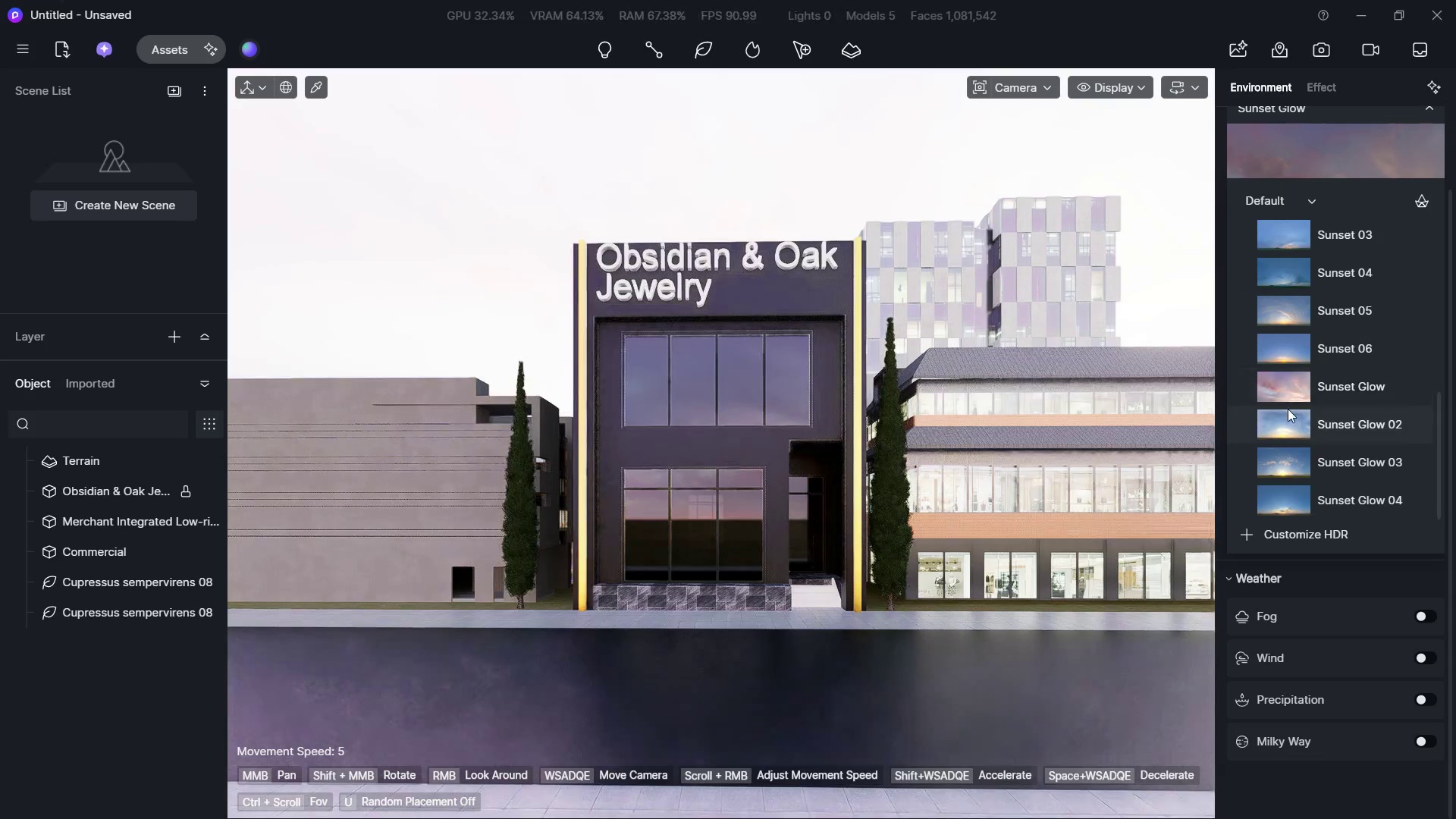 
left_click([1287, 414])
 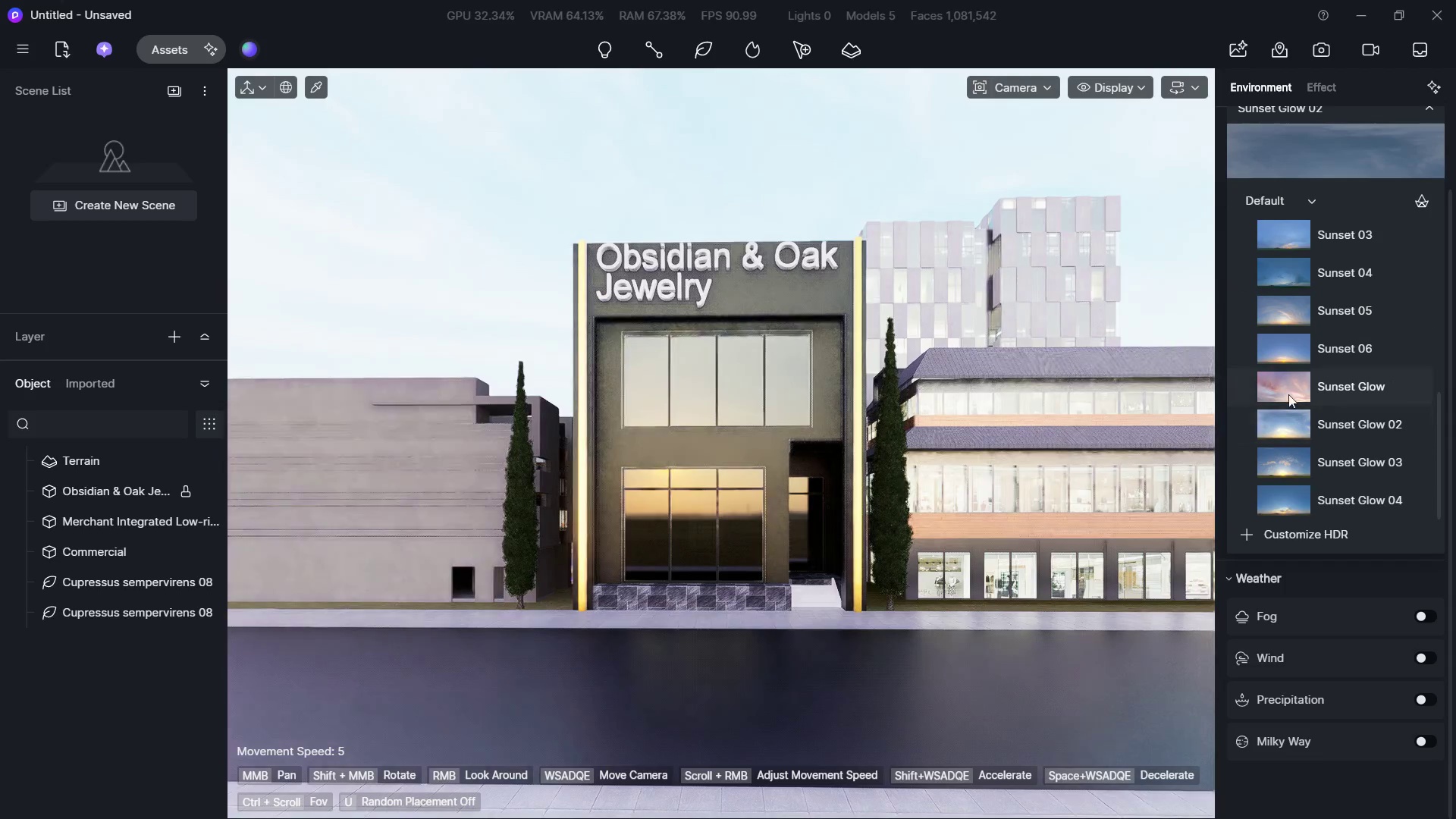 
scroll: coordinate [1288, 393], scroll_direction: down, amount: 1.0
 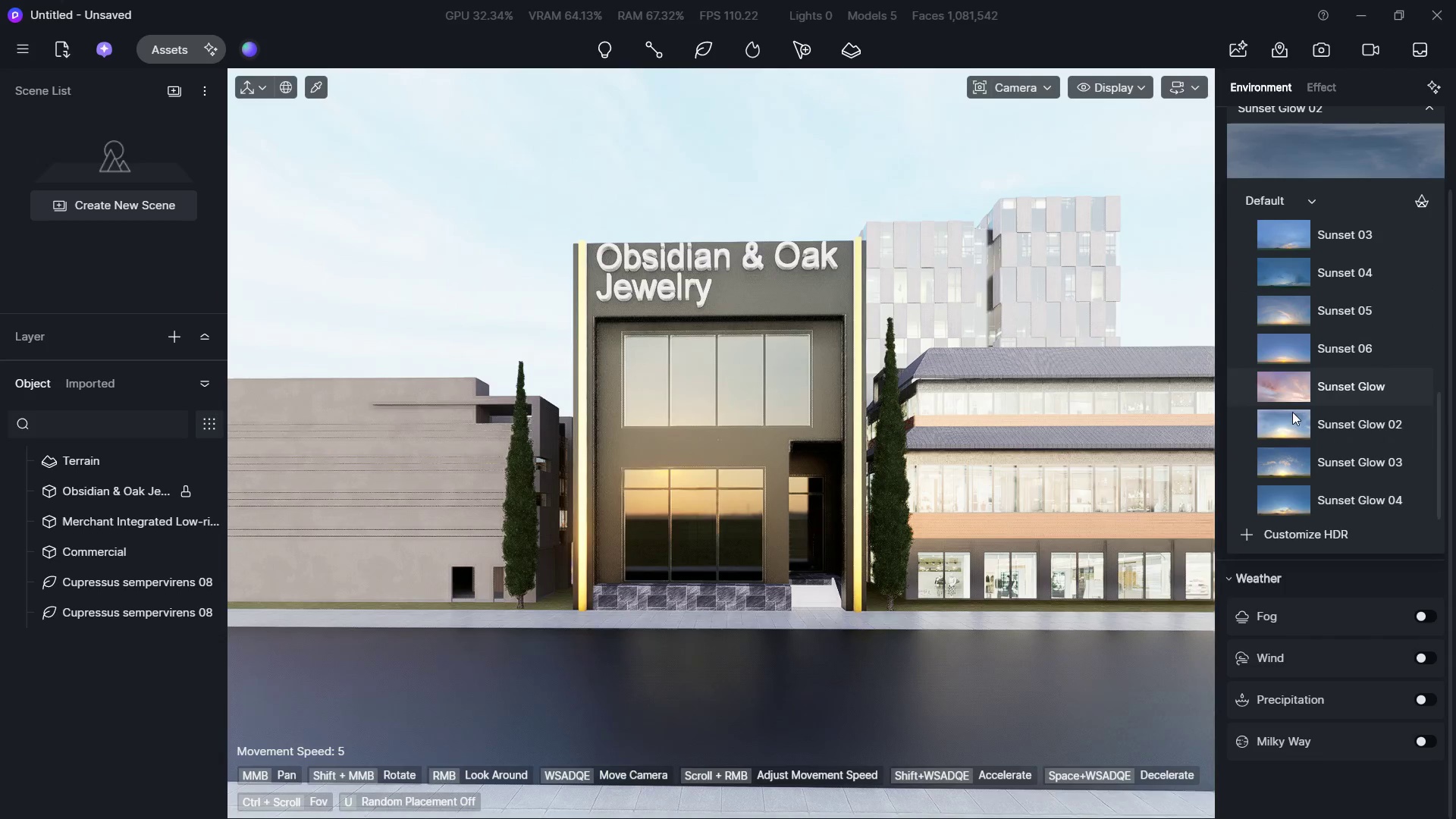 
left_click([1288, 423])
 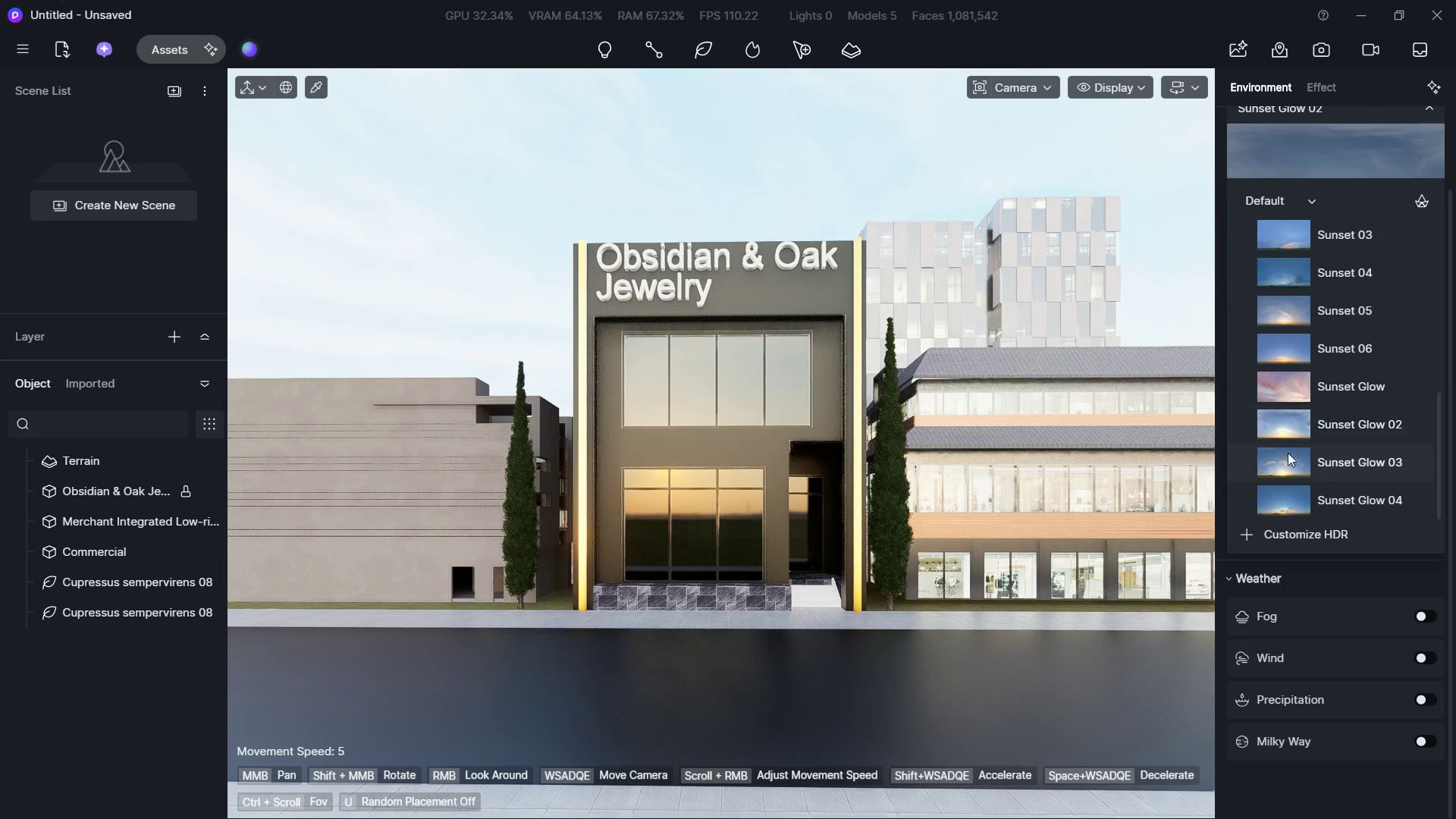 
left_click([1288, 457])
 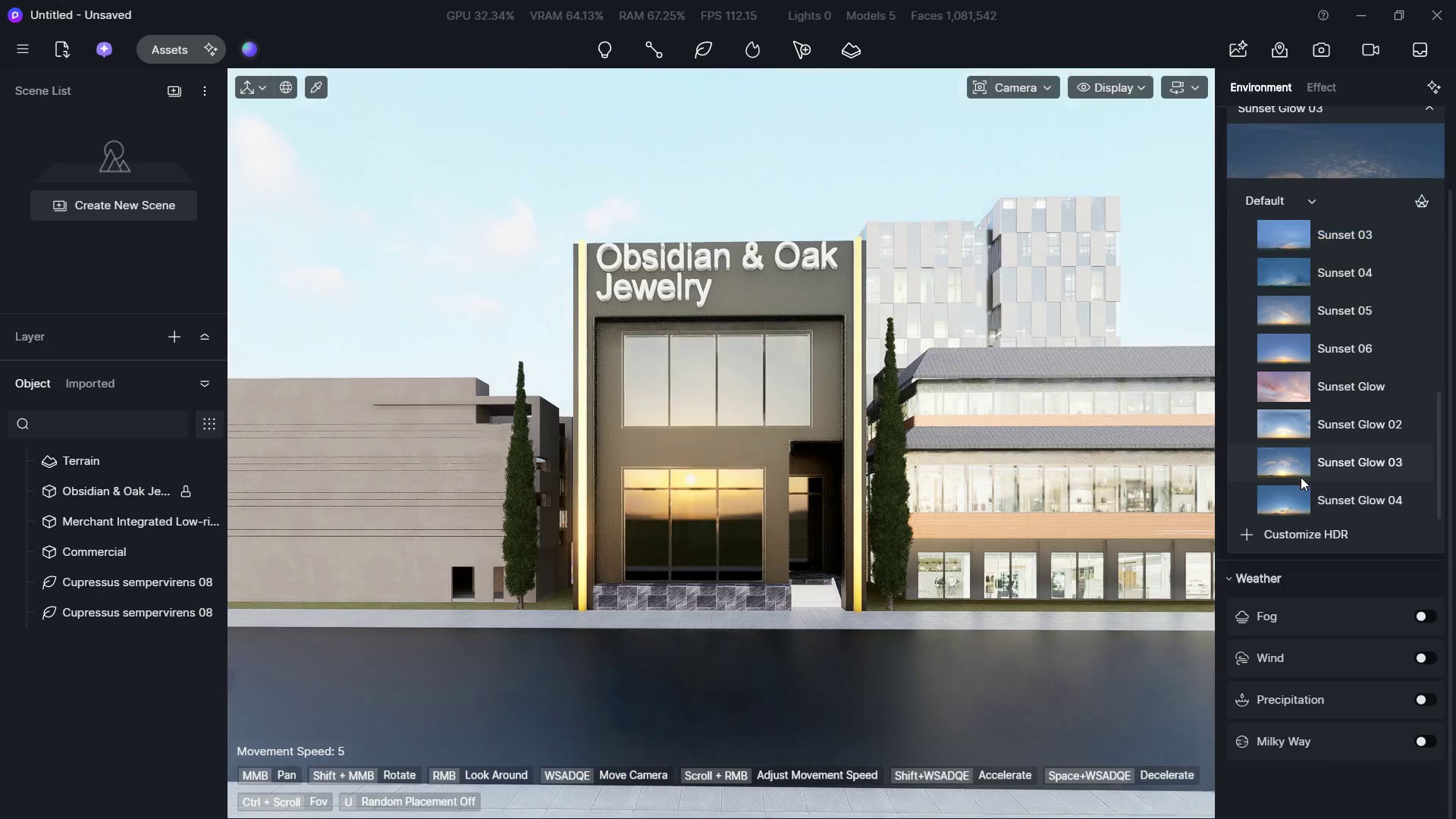 
left_click([1301, 482])
 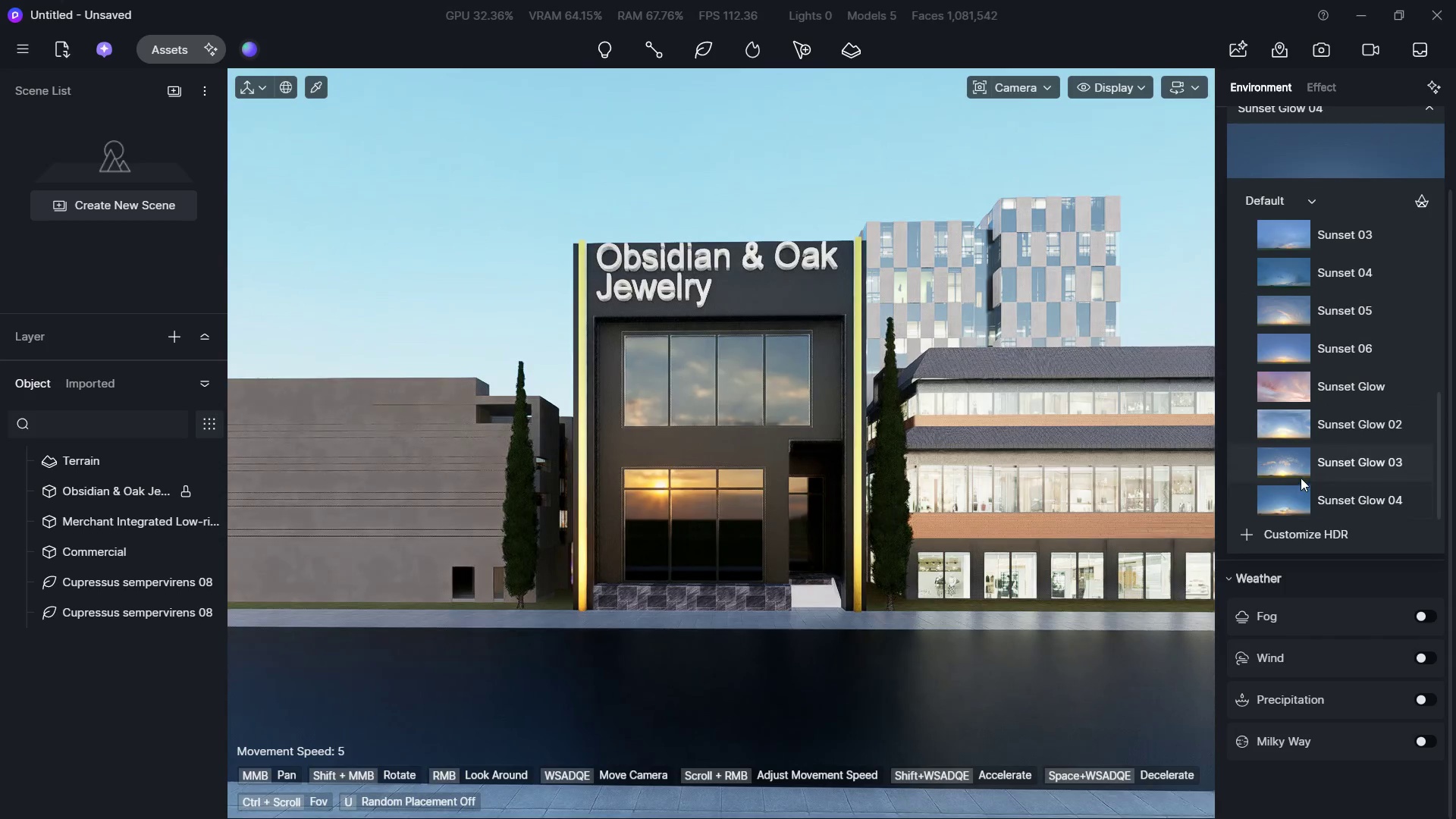 
left_click([1300, 435])
 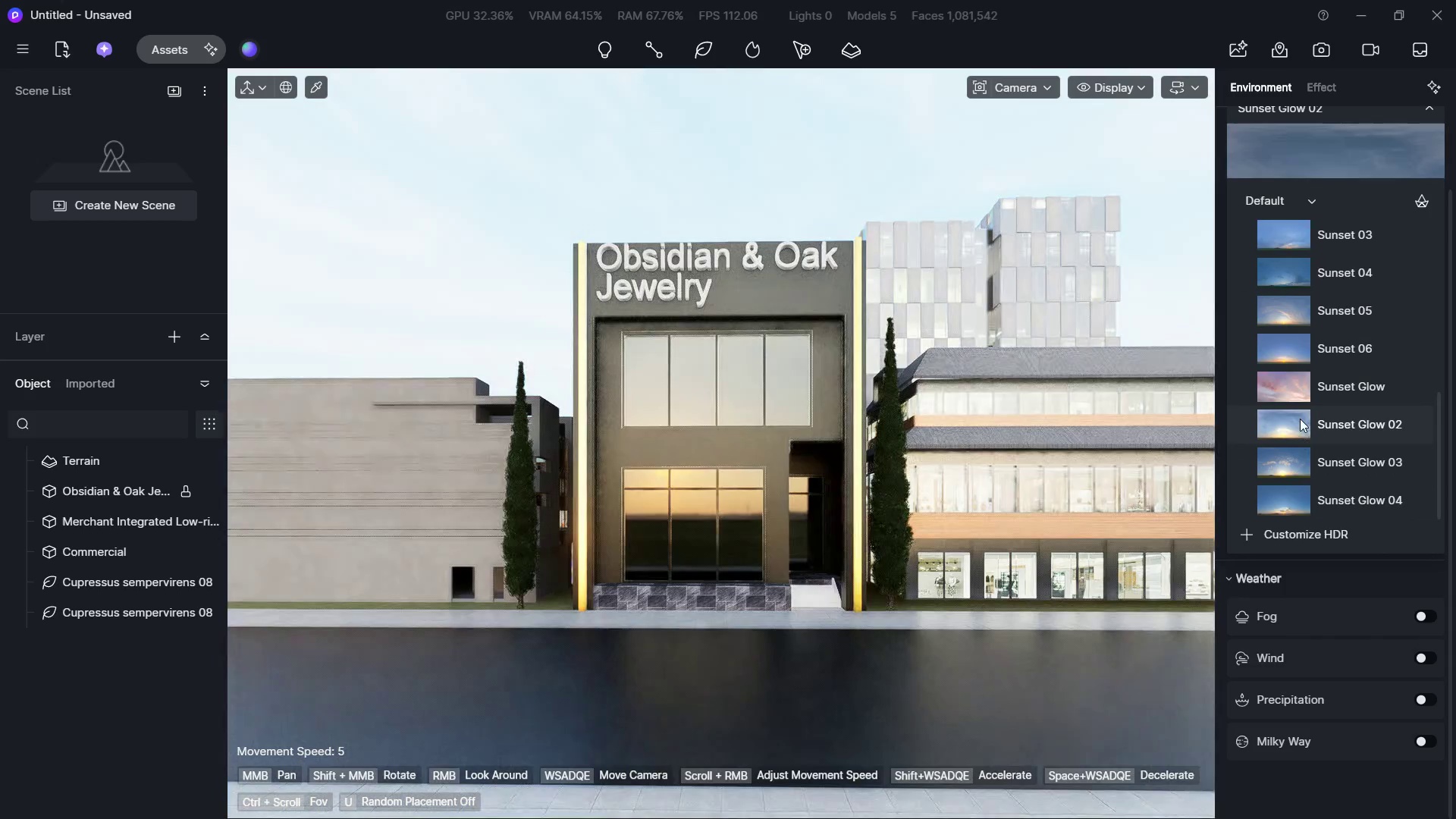 
left_click([1300, 398])
 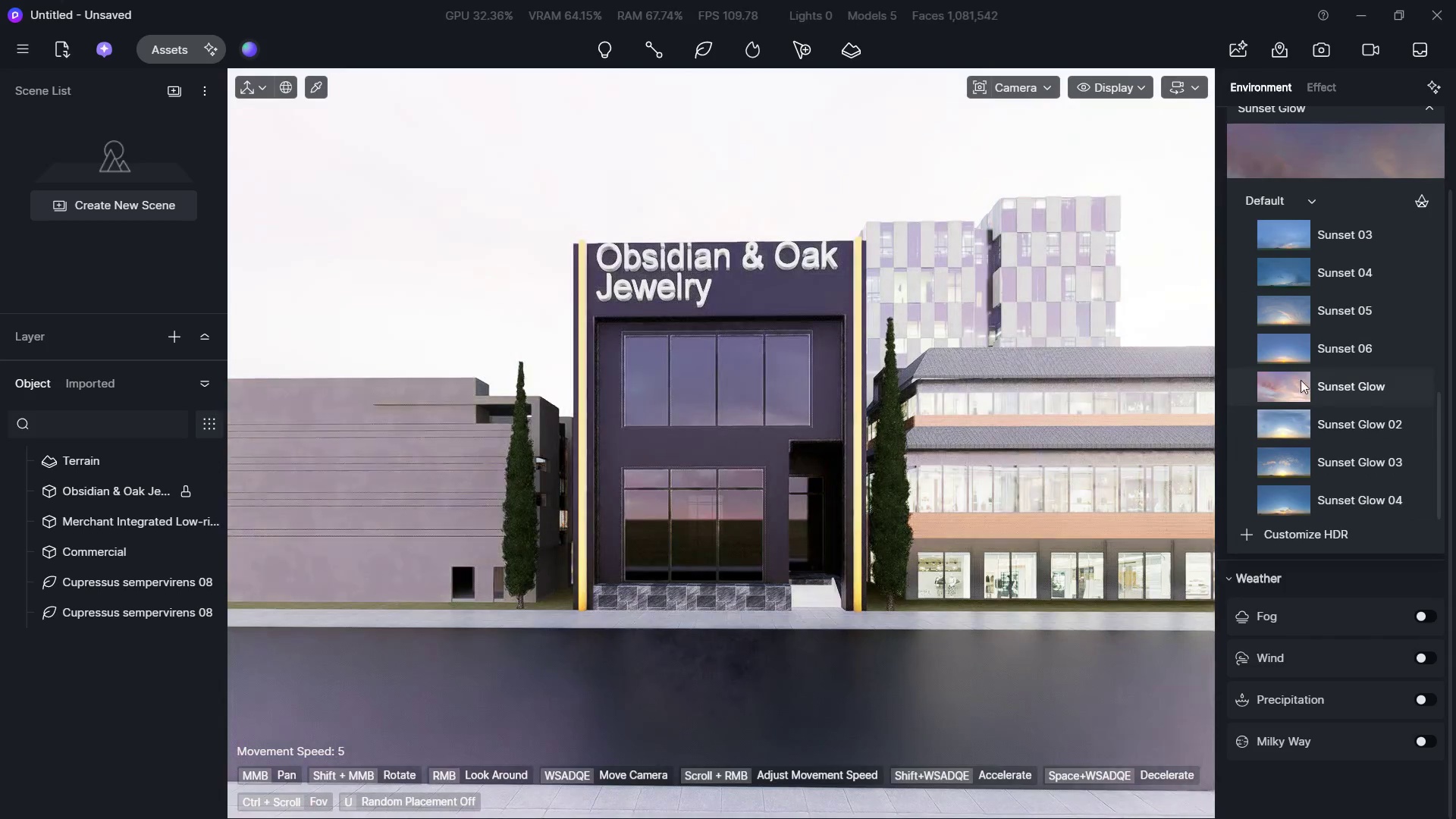 
left_click([1301, 351])
 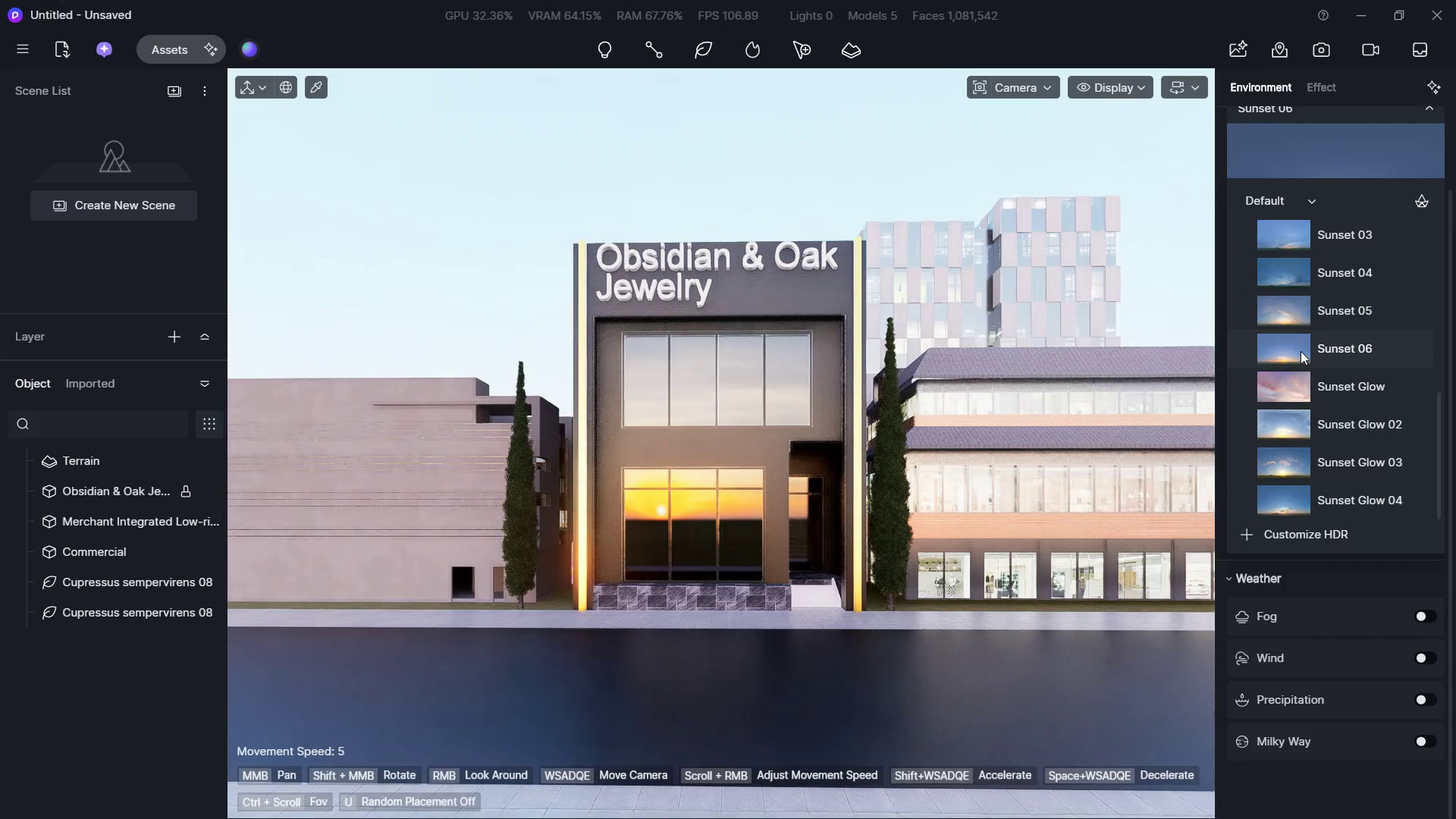 
left_click([1305, 281])
 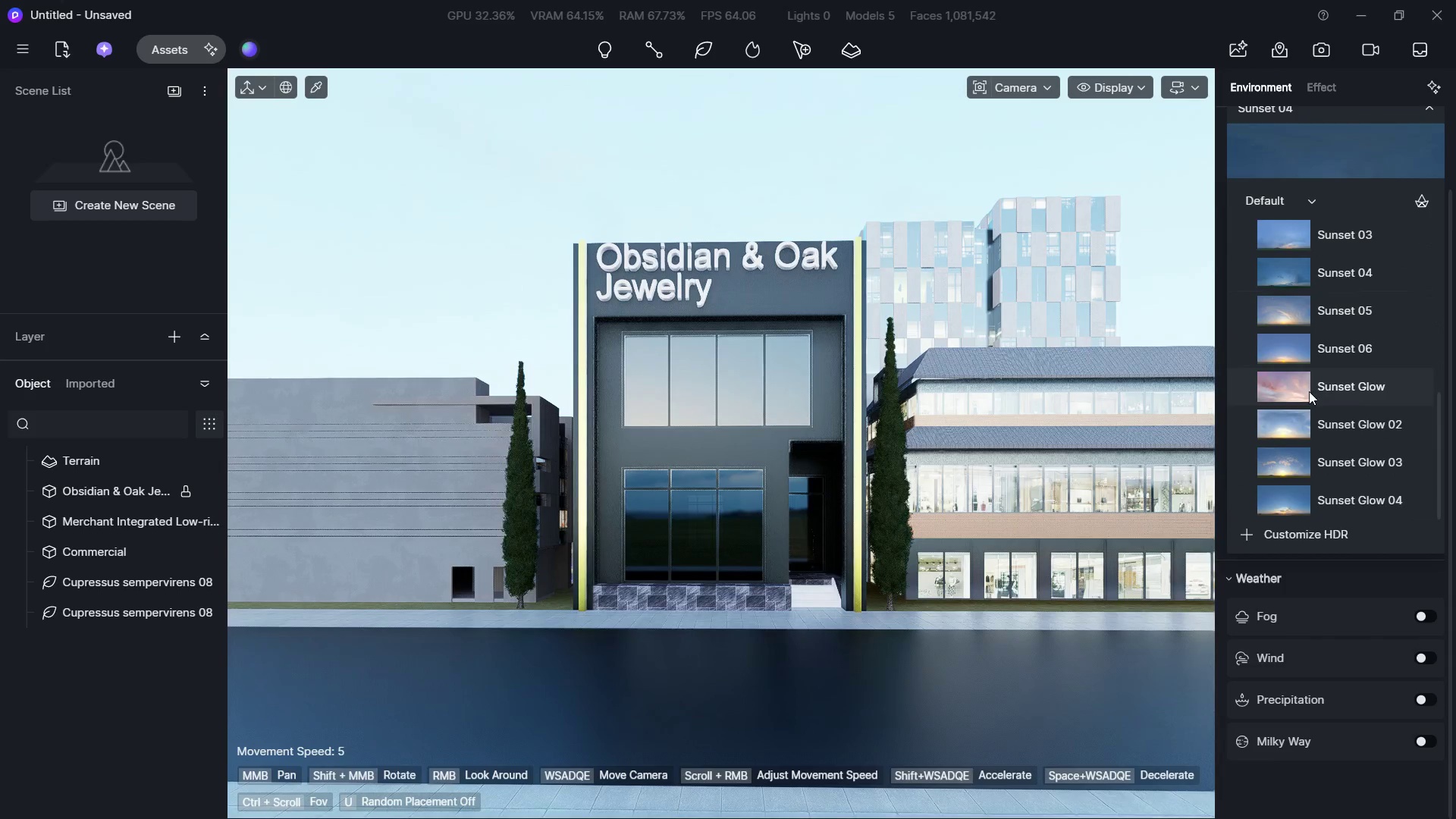 
left_click([1294, 430])
 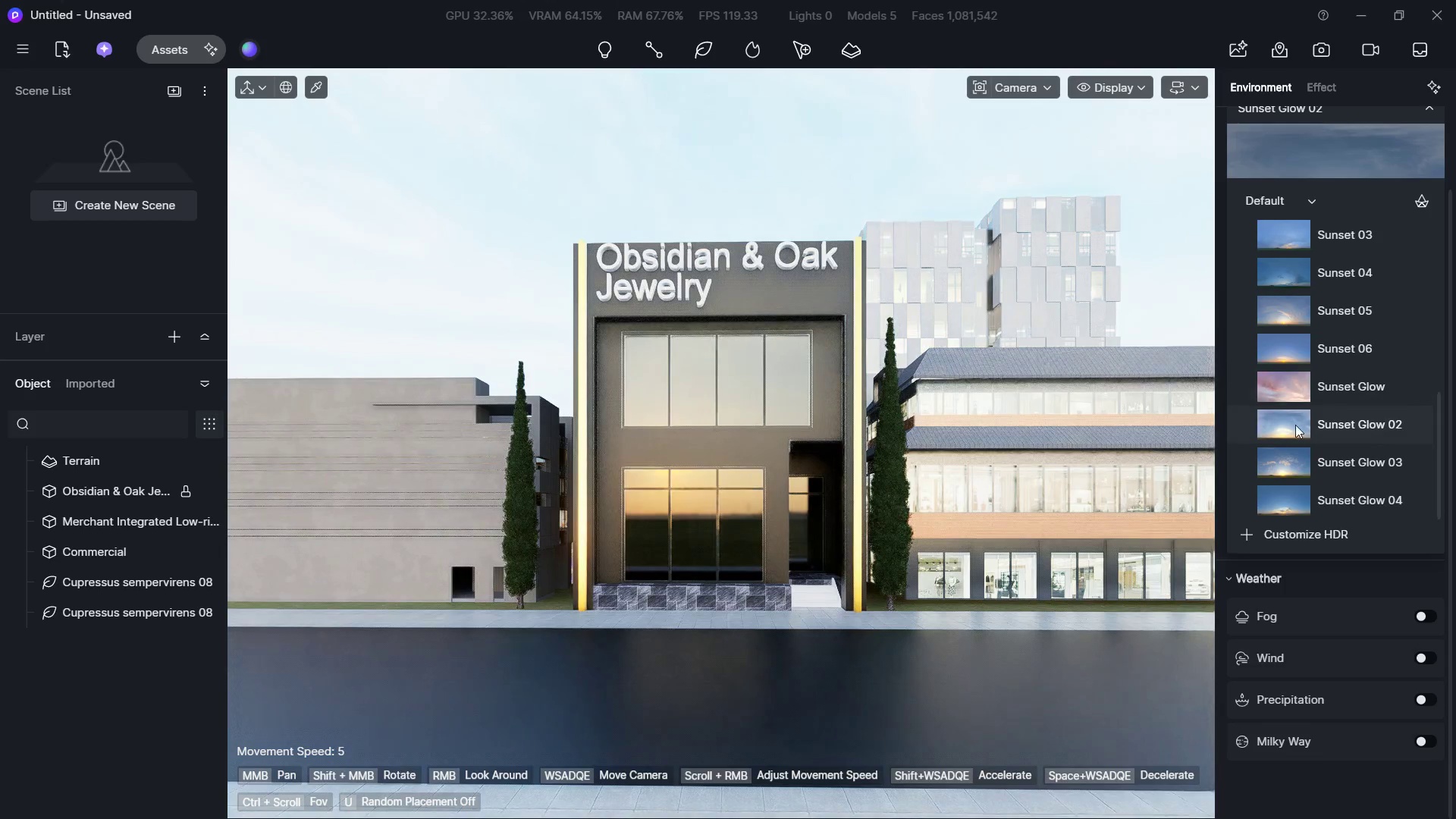 
left_click([1311, 142])
 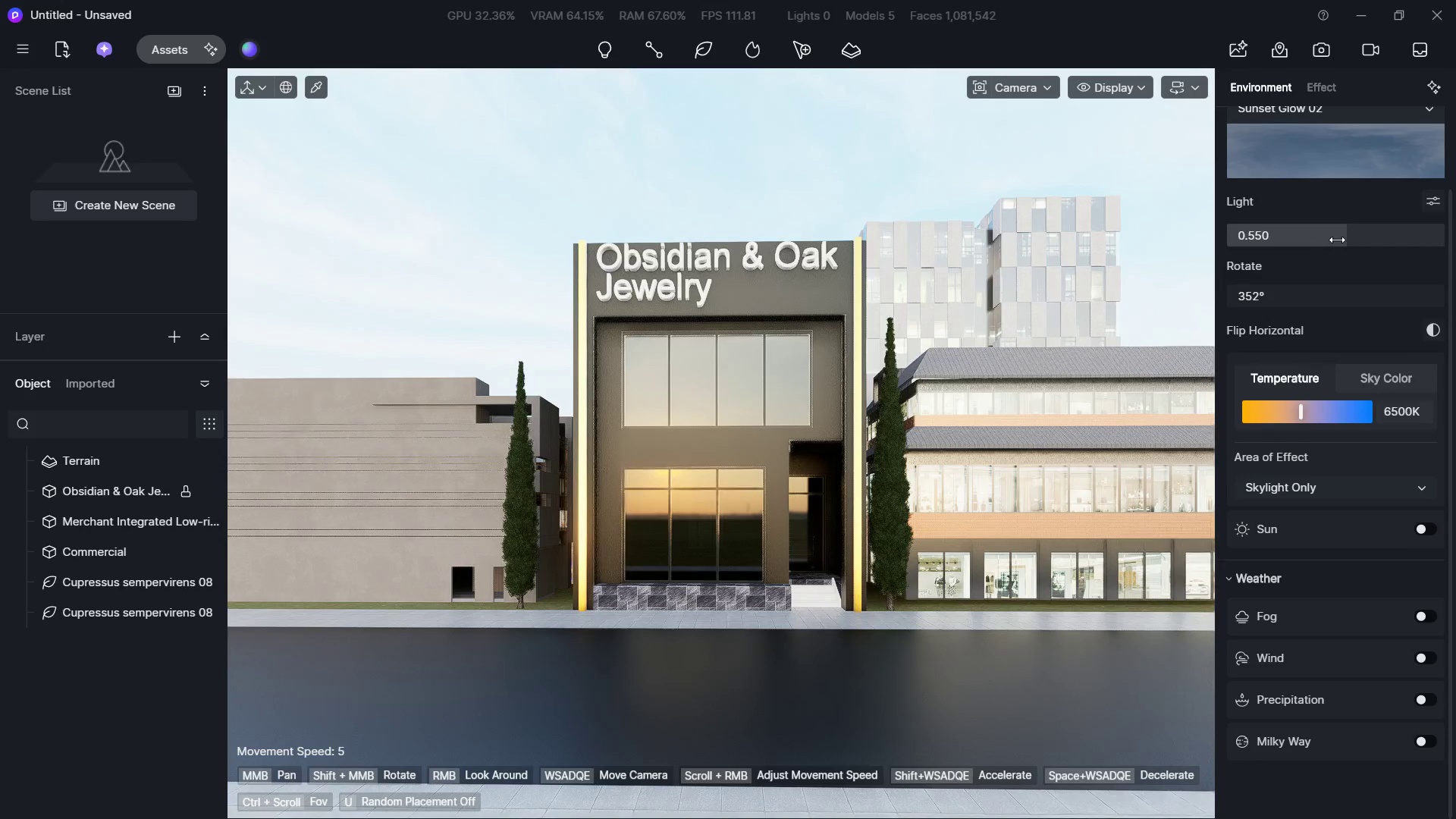 
scroll: coordinate [1295, 422], scroll_direction: down, amount: 1.0
 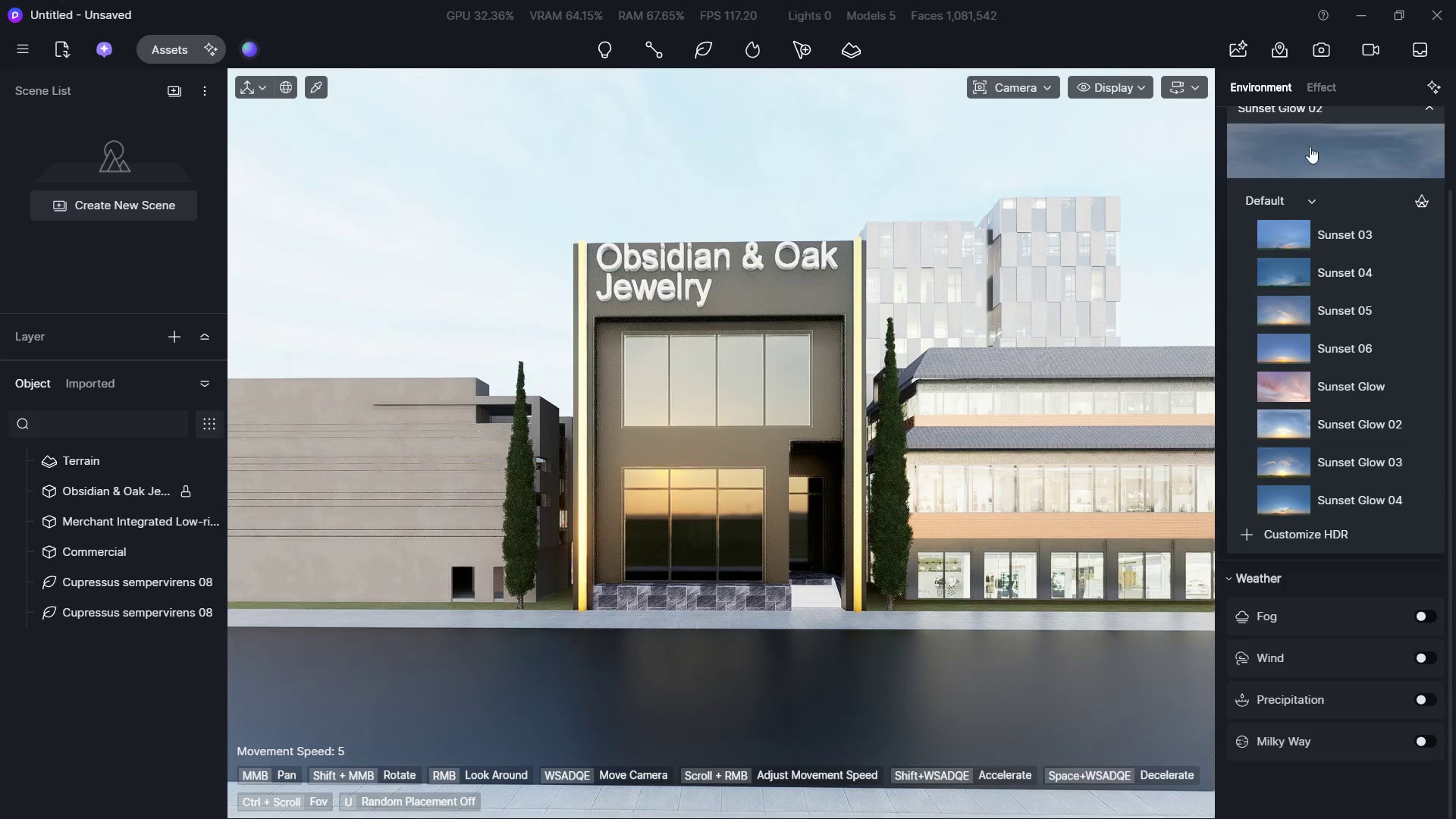 
left_click_drag(start_coordinate=[1262, 302], to_coordinate=[1263, 298])
 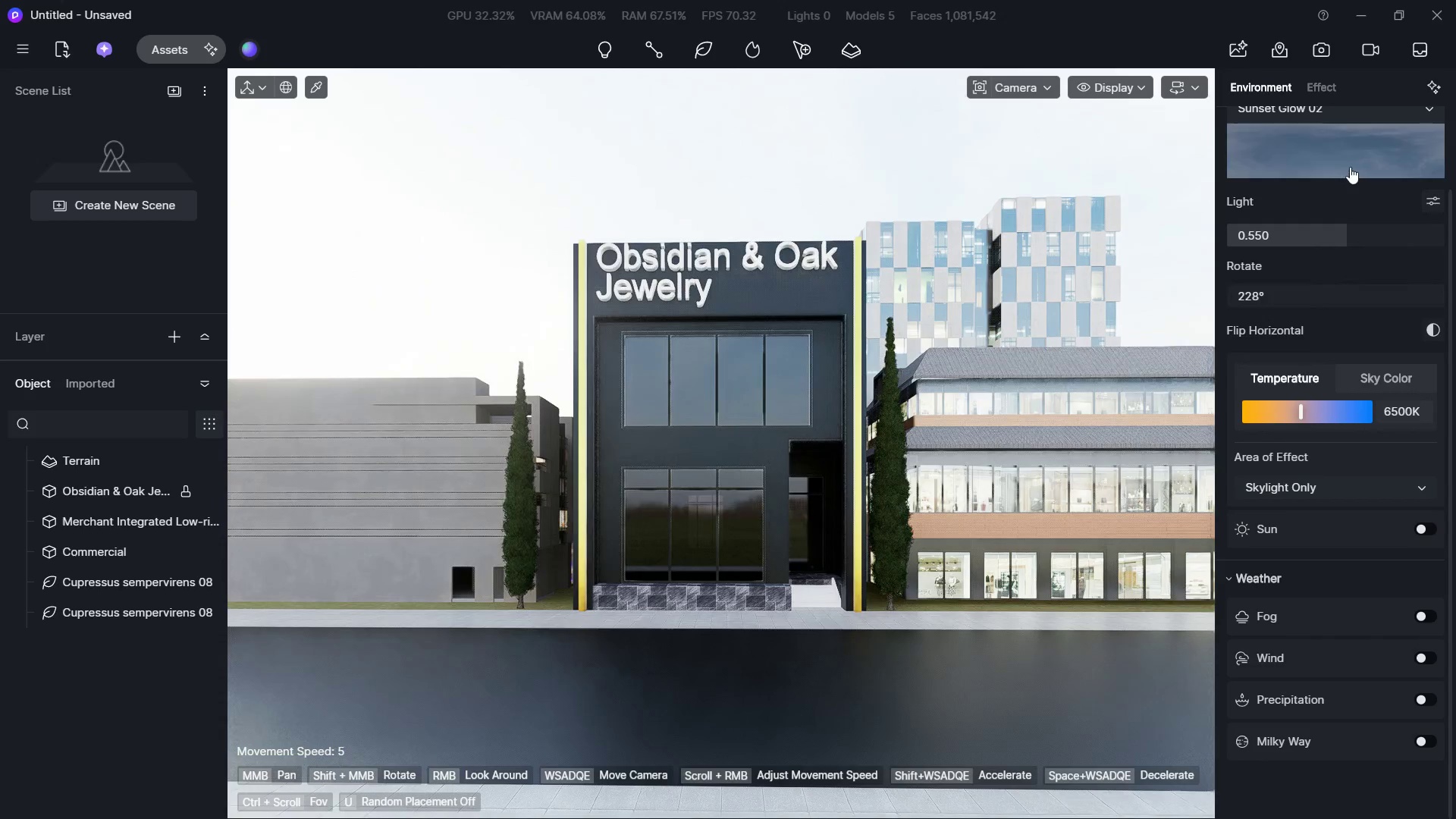 
left_click([1352, 162])
 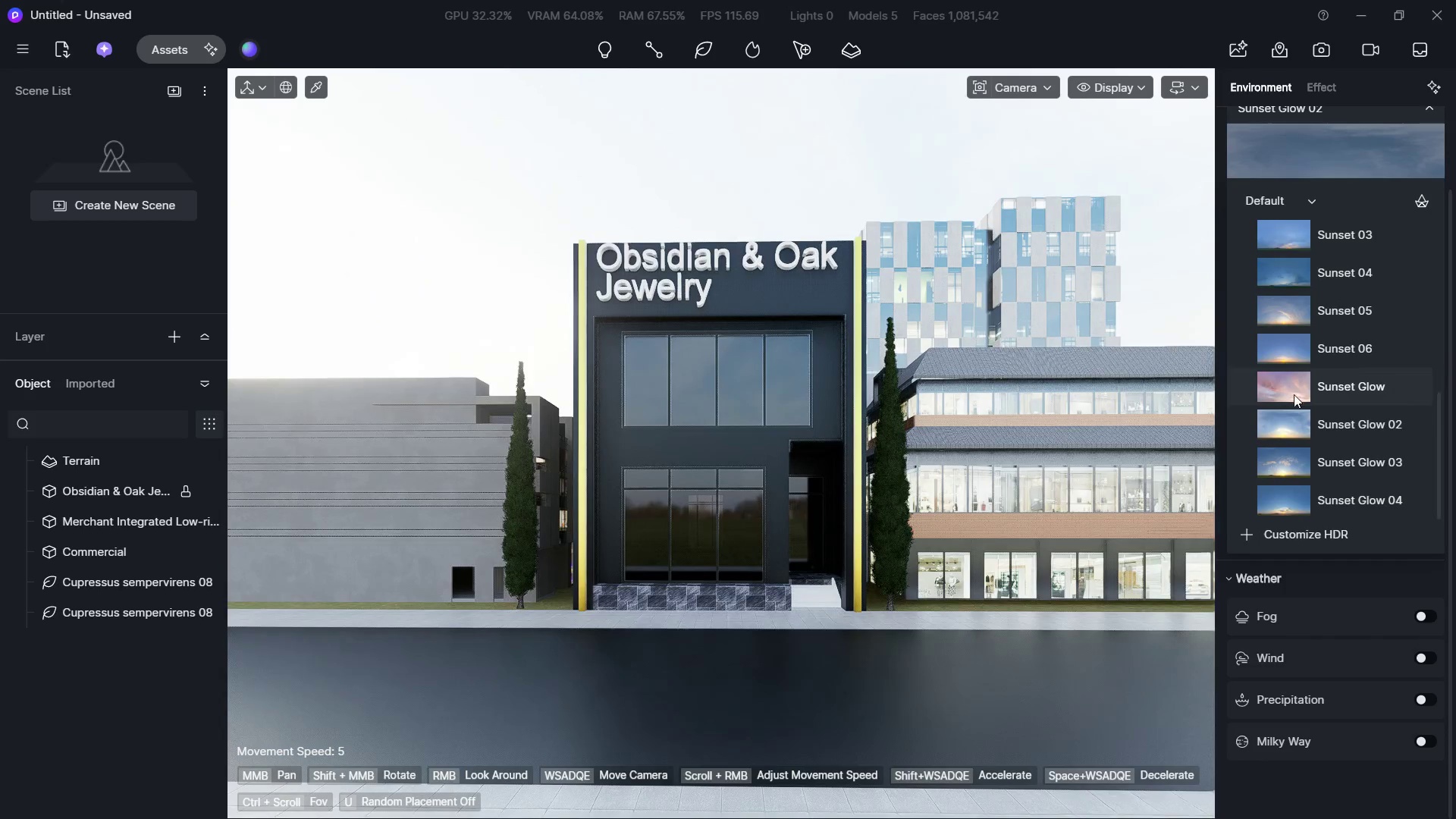 
scroll: coordinate [1294, 394], scroll_direction: down, amount: 1.0
 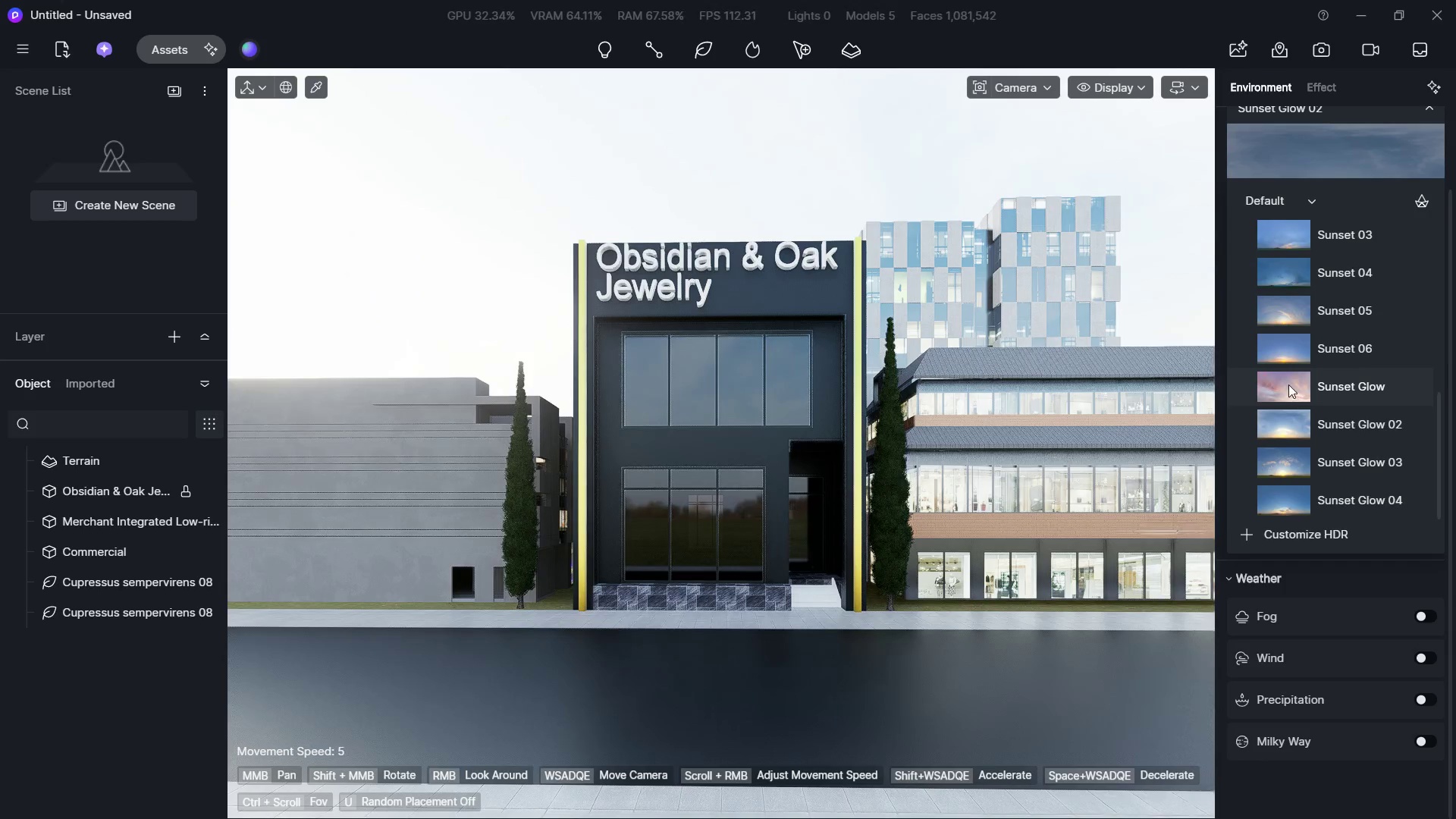 
left_click([1288, 384])
 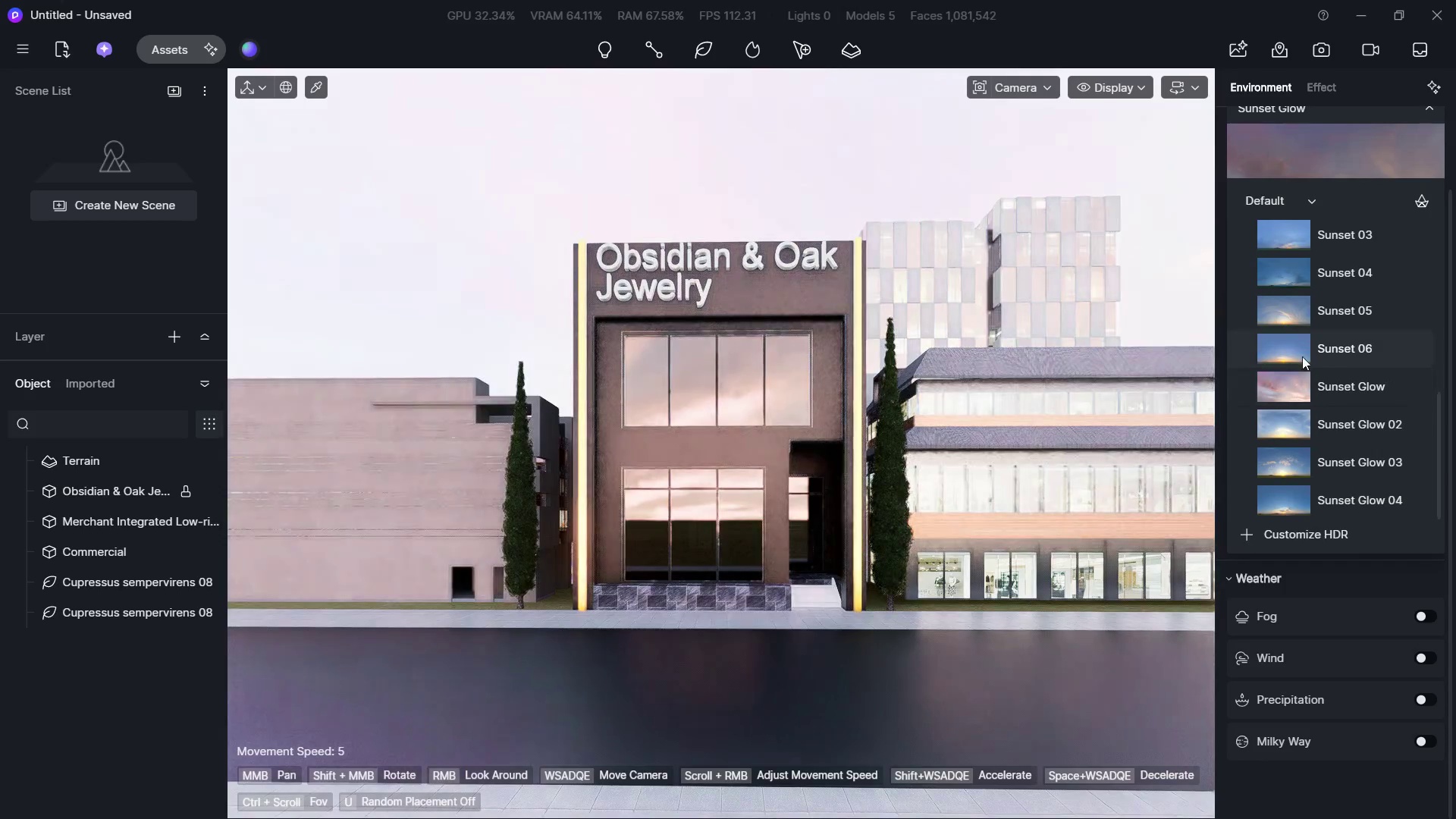 
left_click([1302, 353])
 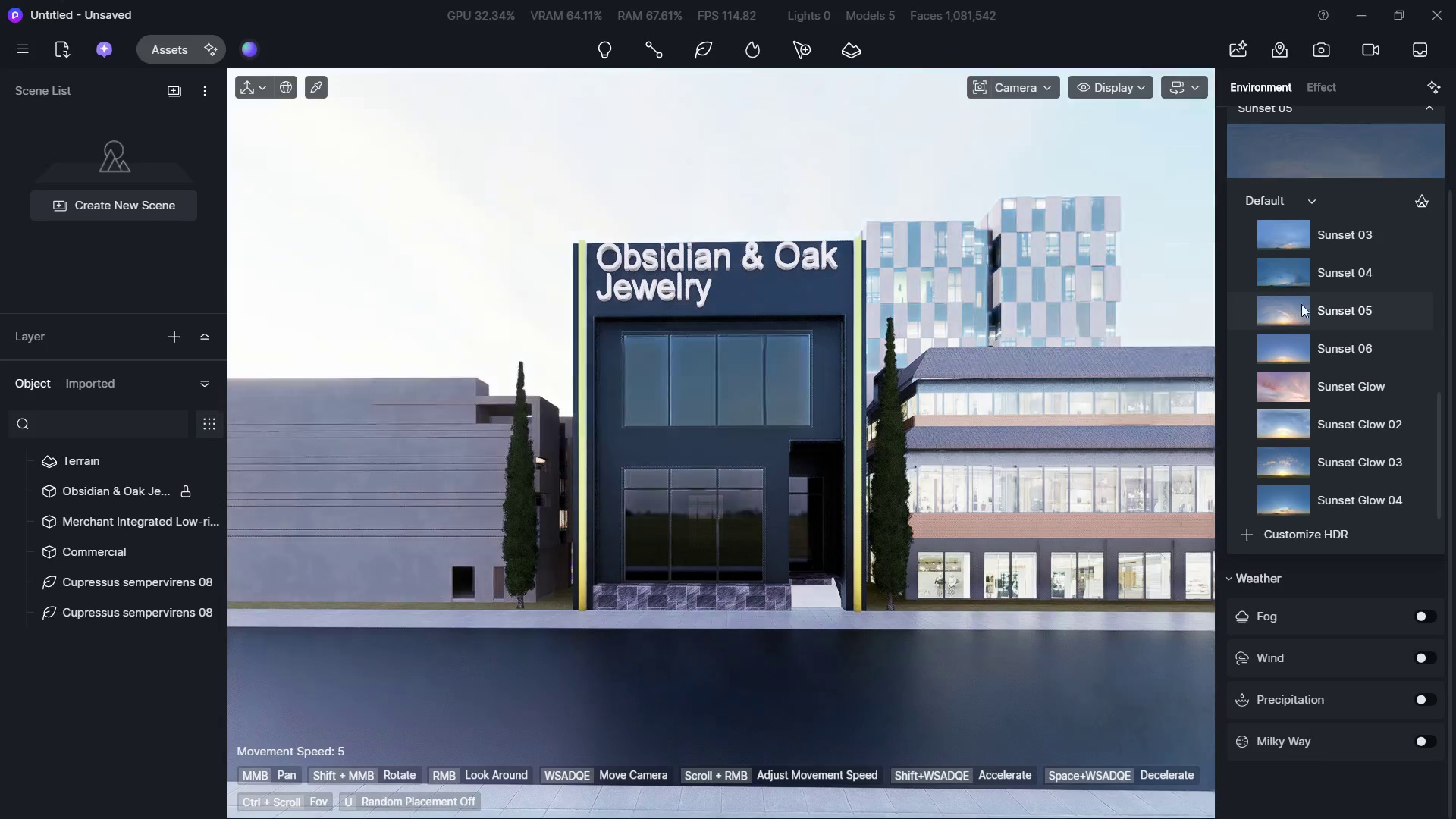 
double_click([1301, 264])
 